 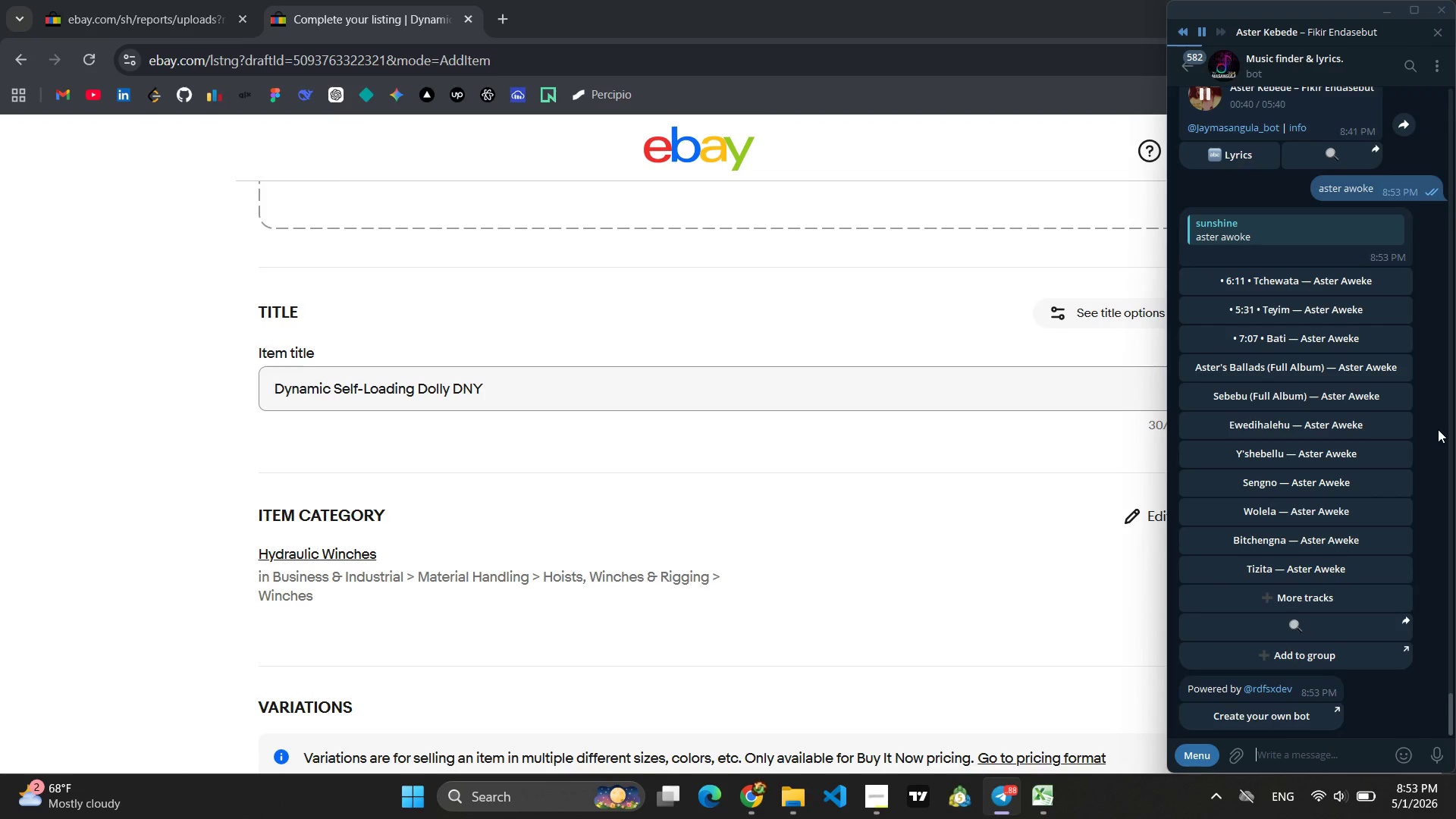 
left_click([1318, 304])
 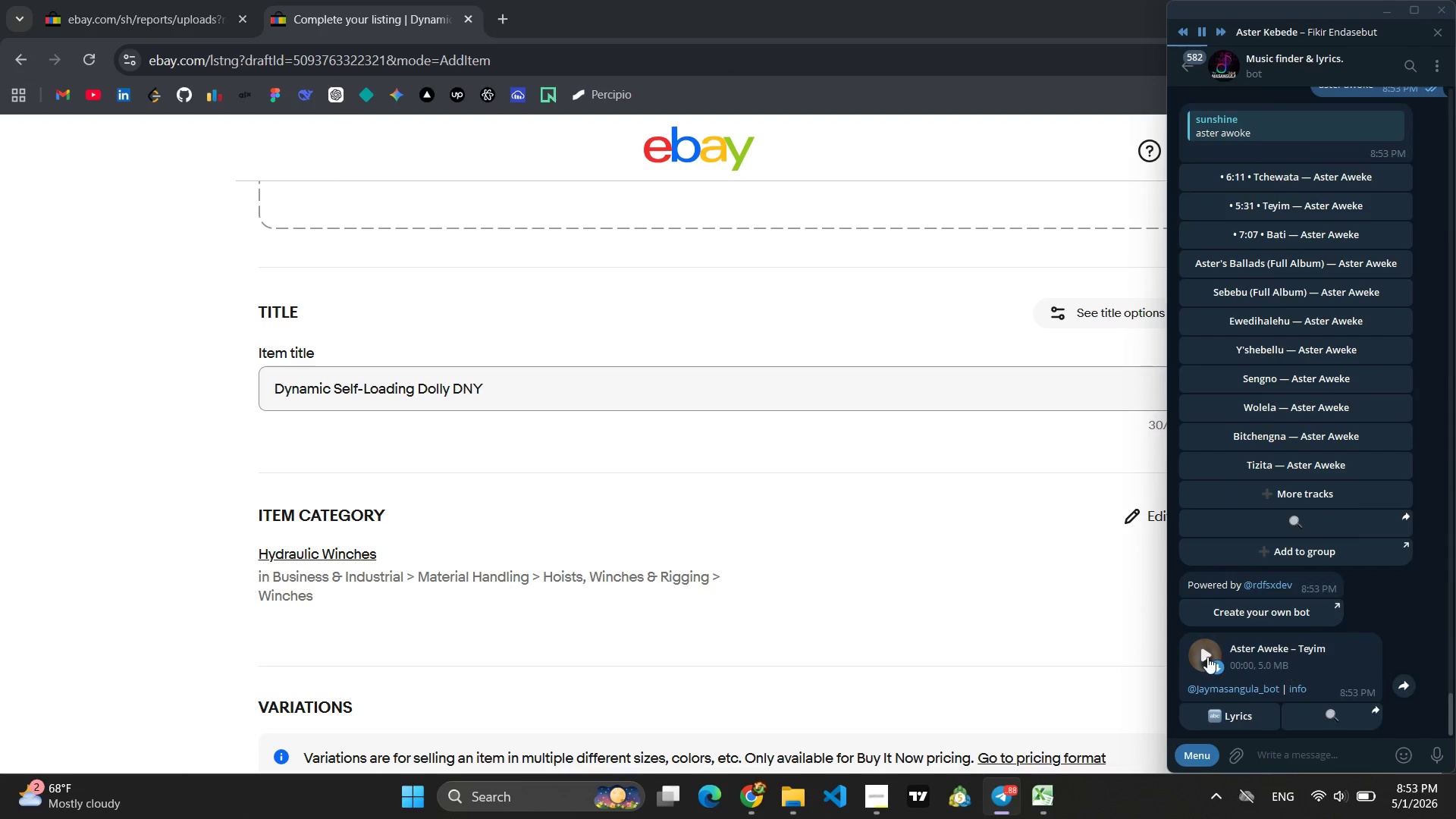 
left_click([1200, 643])
 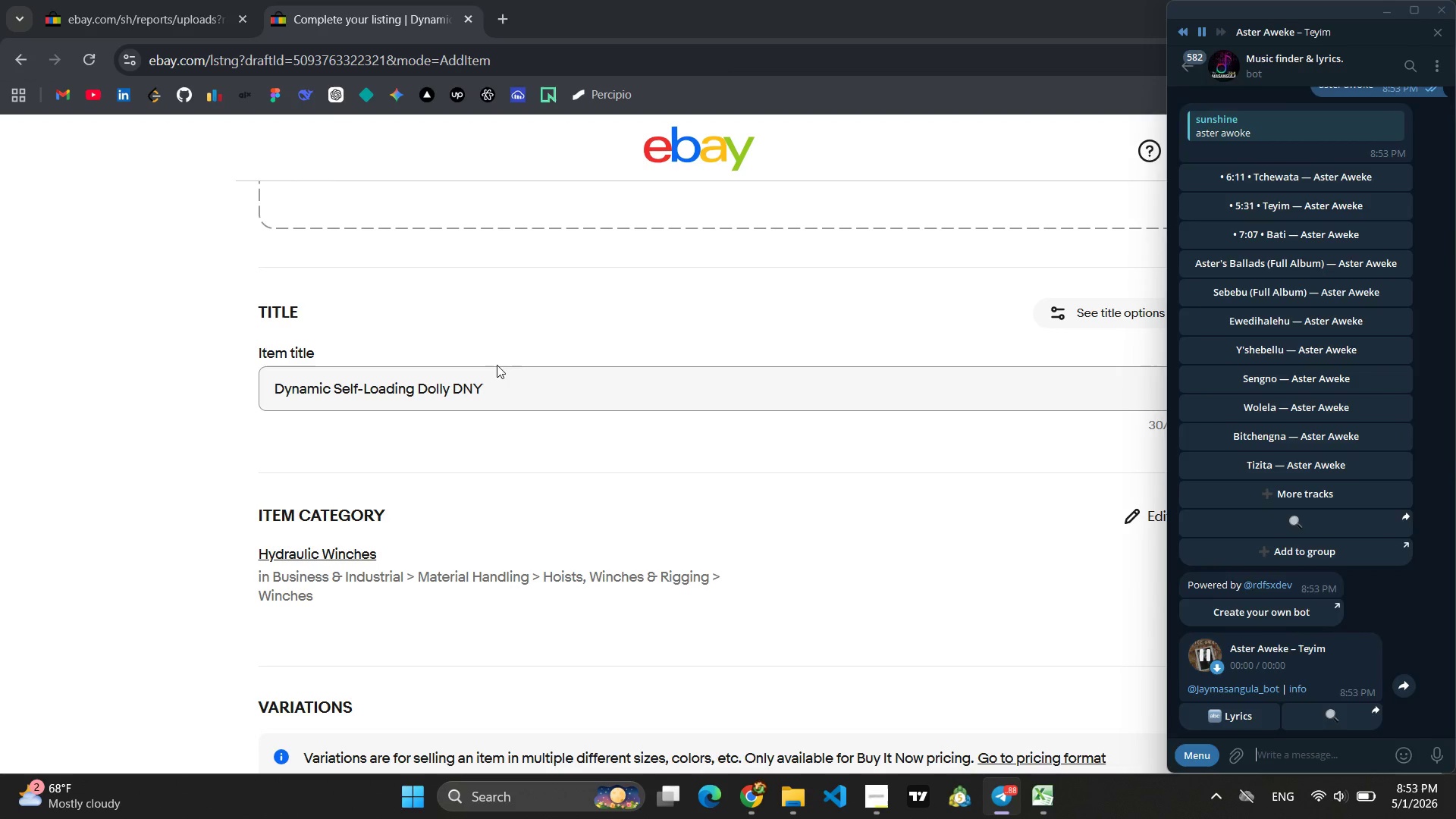 
left_click([519, 375])
 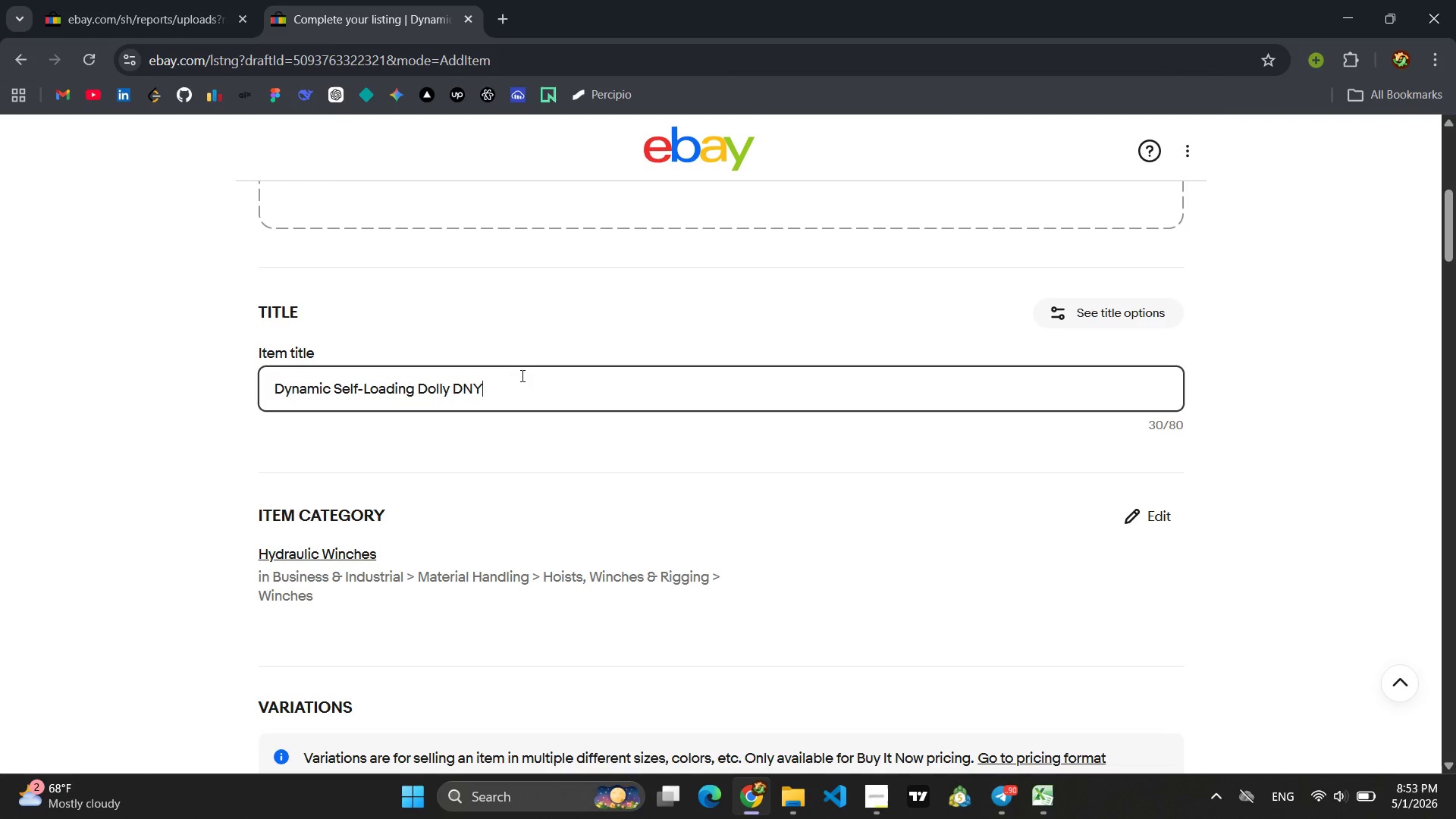 
type(-900 4,000 lbs Heavy Dut)
 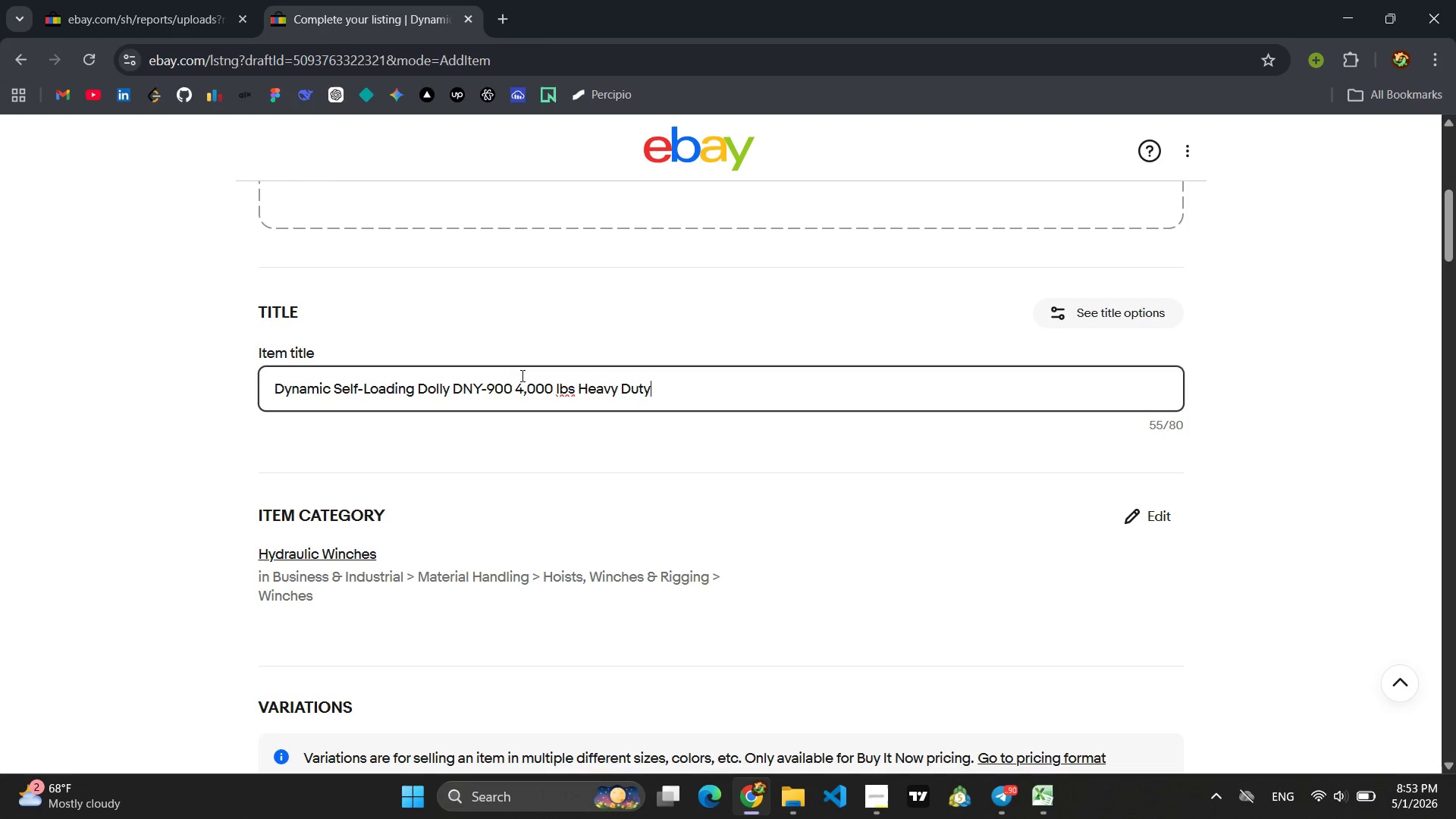 
key(Control+A)
 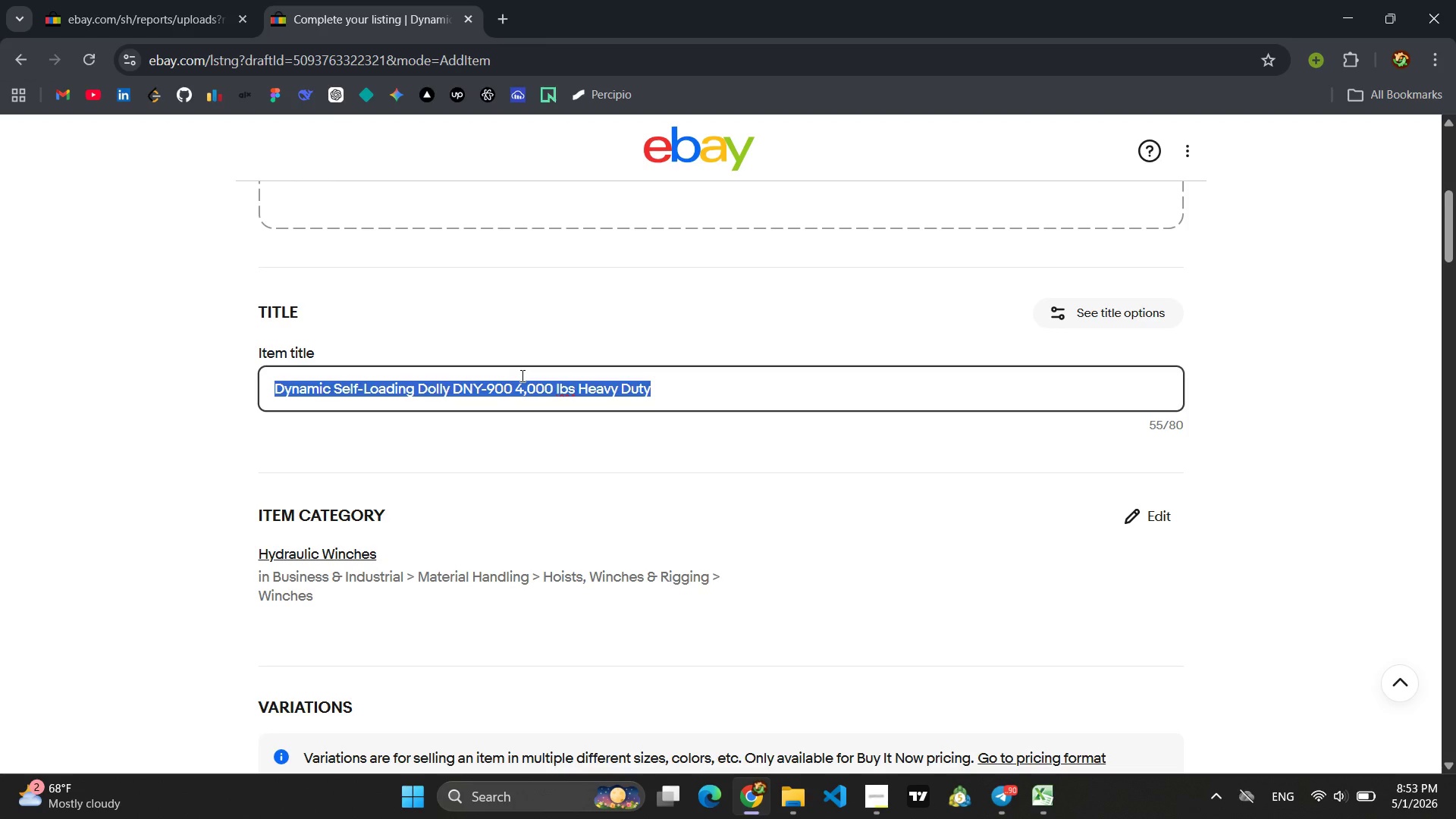 
key(Control+C)
 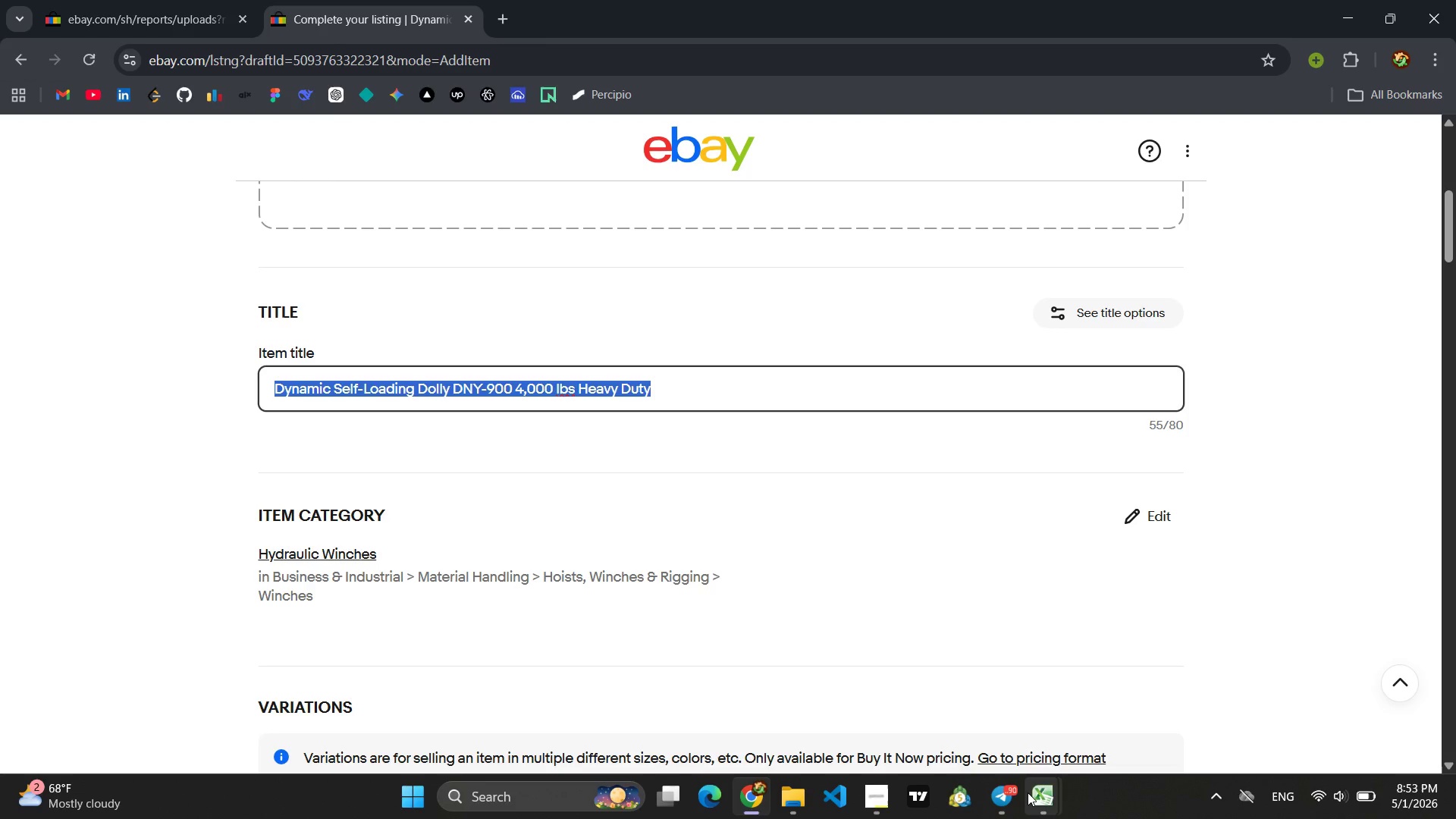 
left_click([1103, 698])
 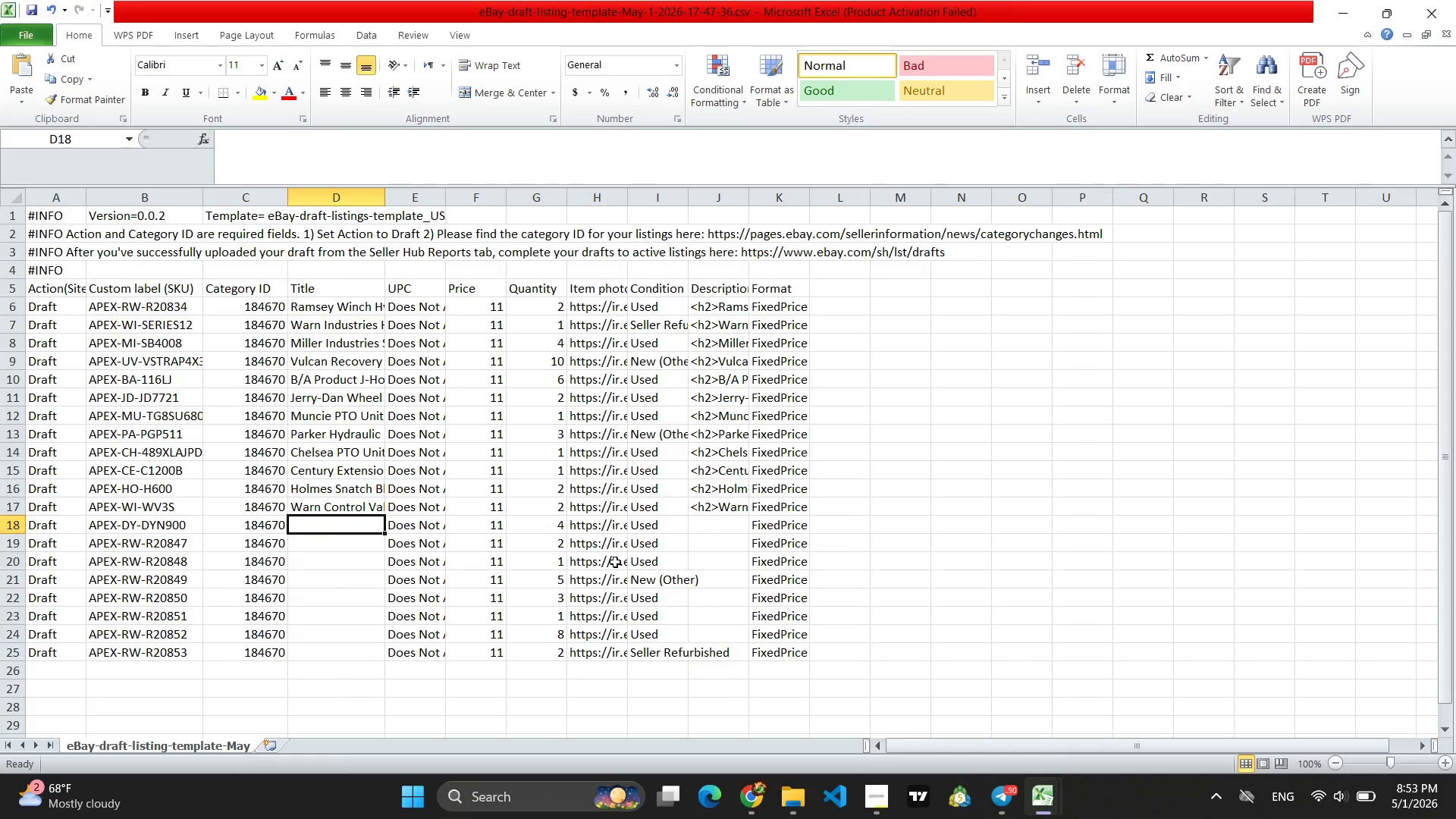 
key(Control+V)
 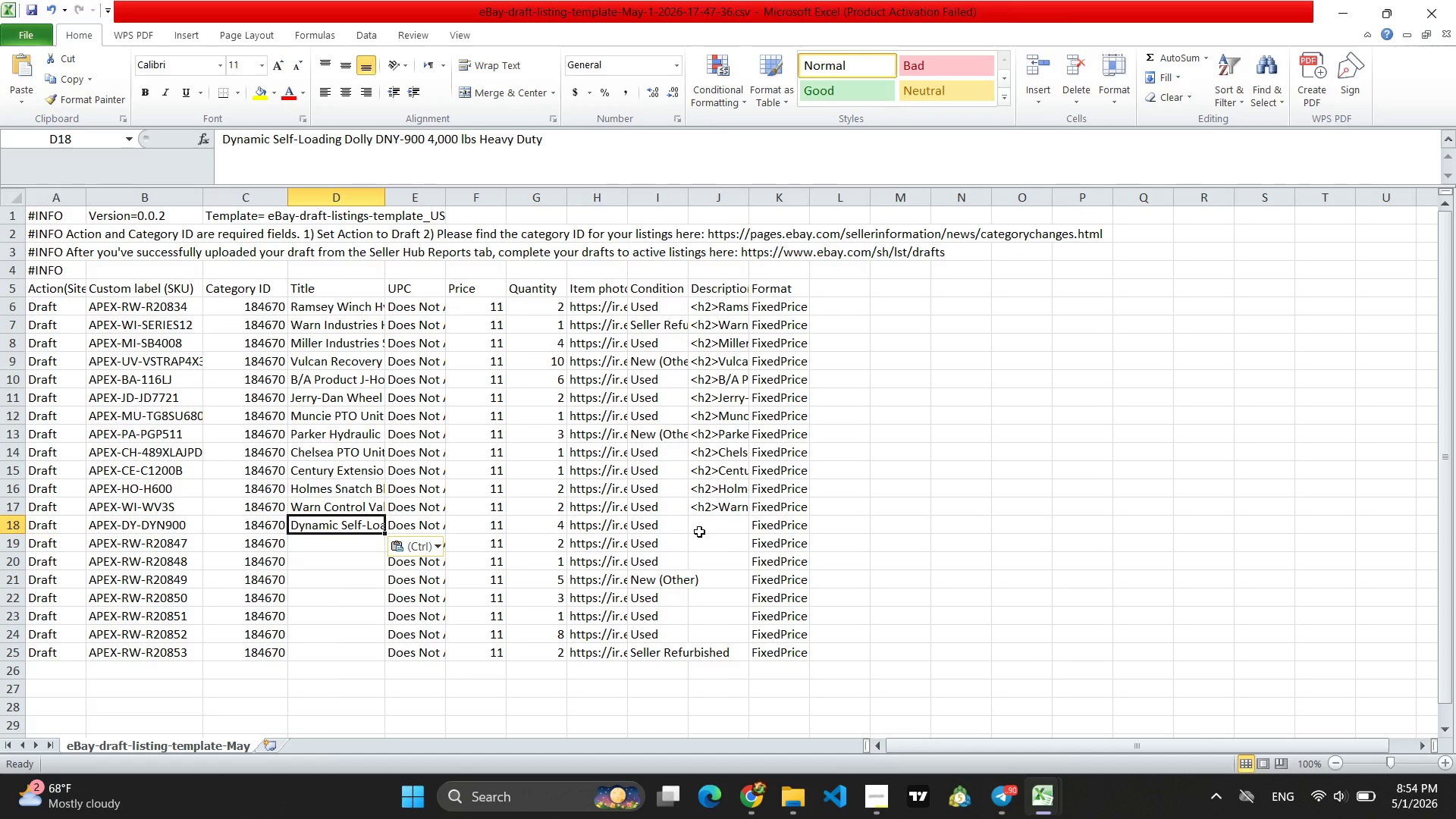 
left_click([717, 524])
 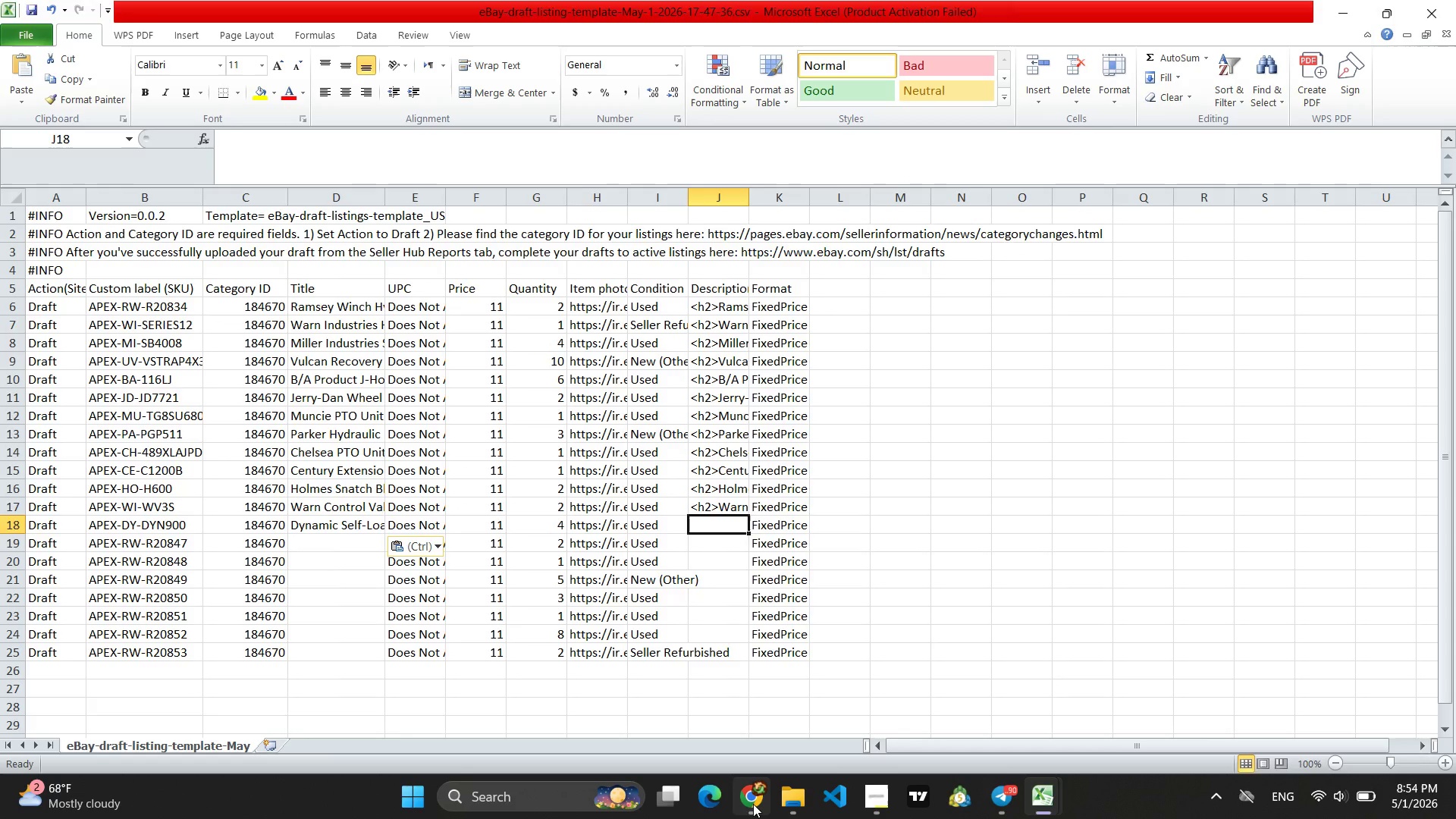 
left_click([753, 804])
 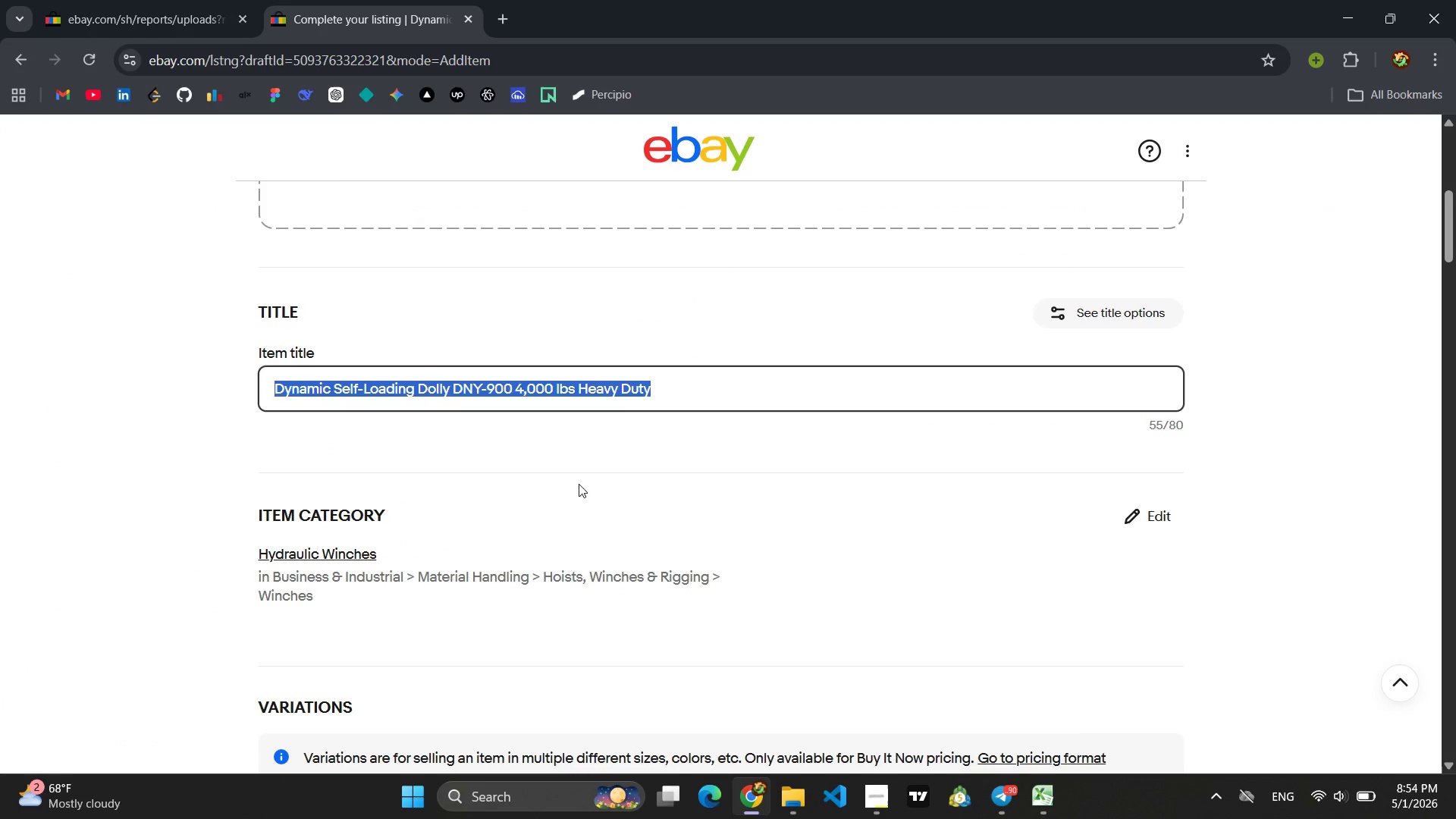 
left_click([535, 463])
 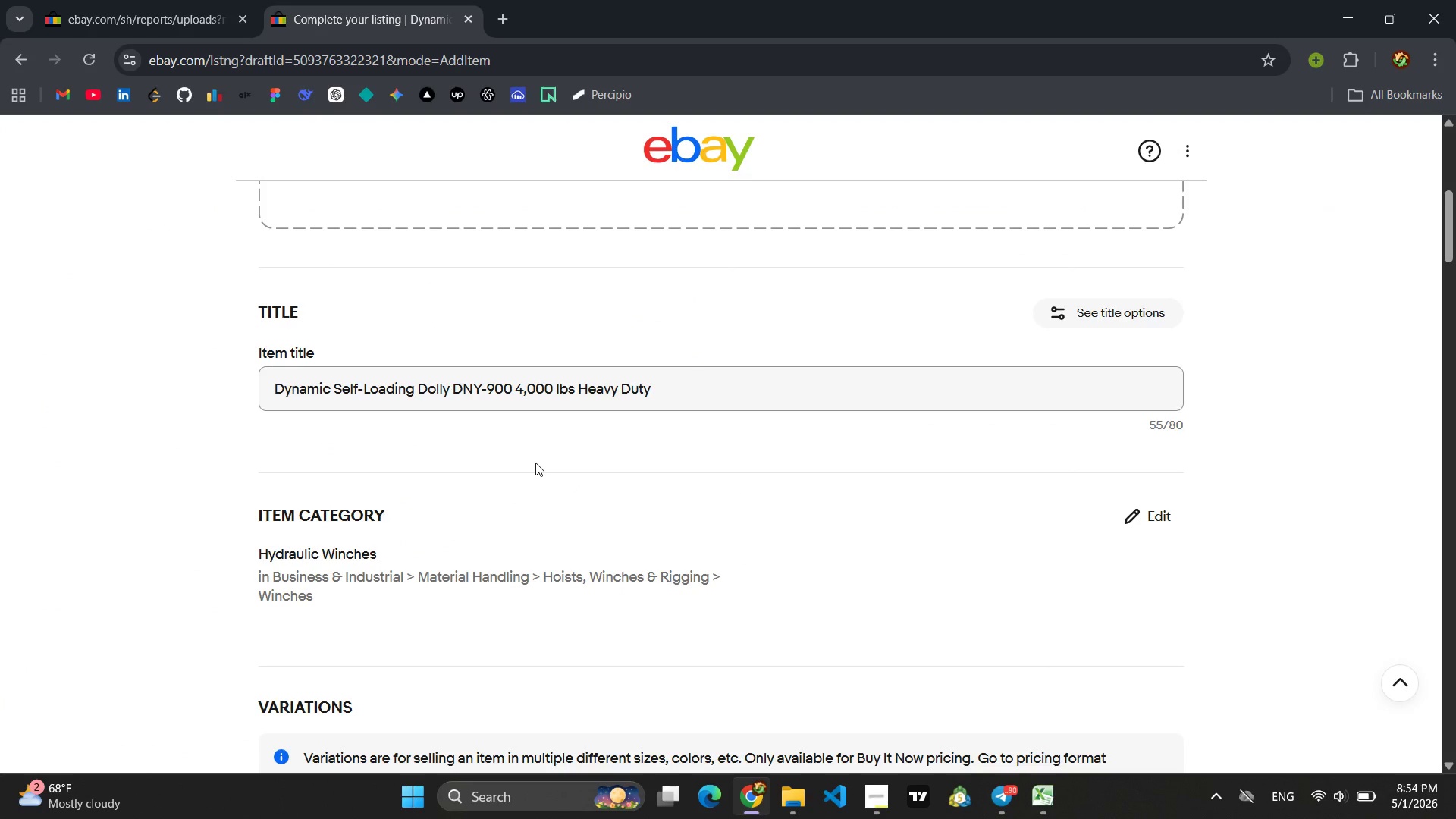 
wait(5.58)
 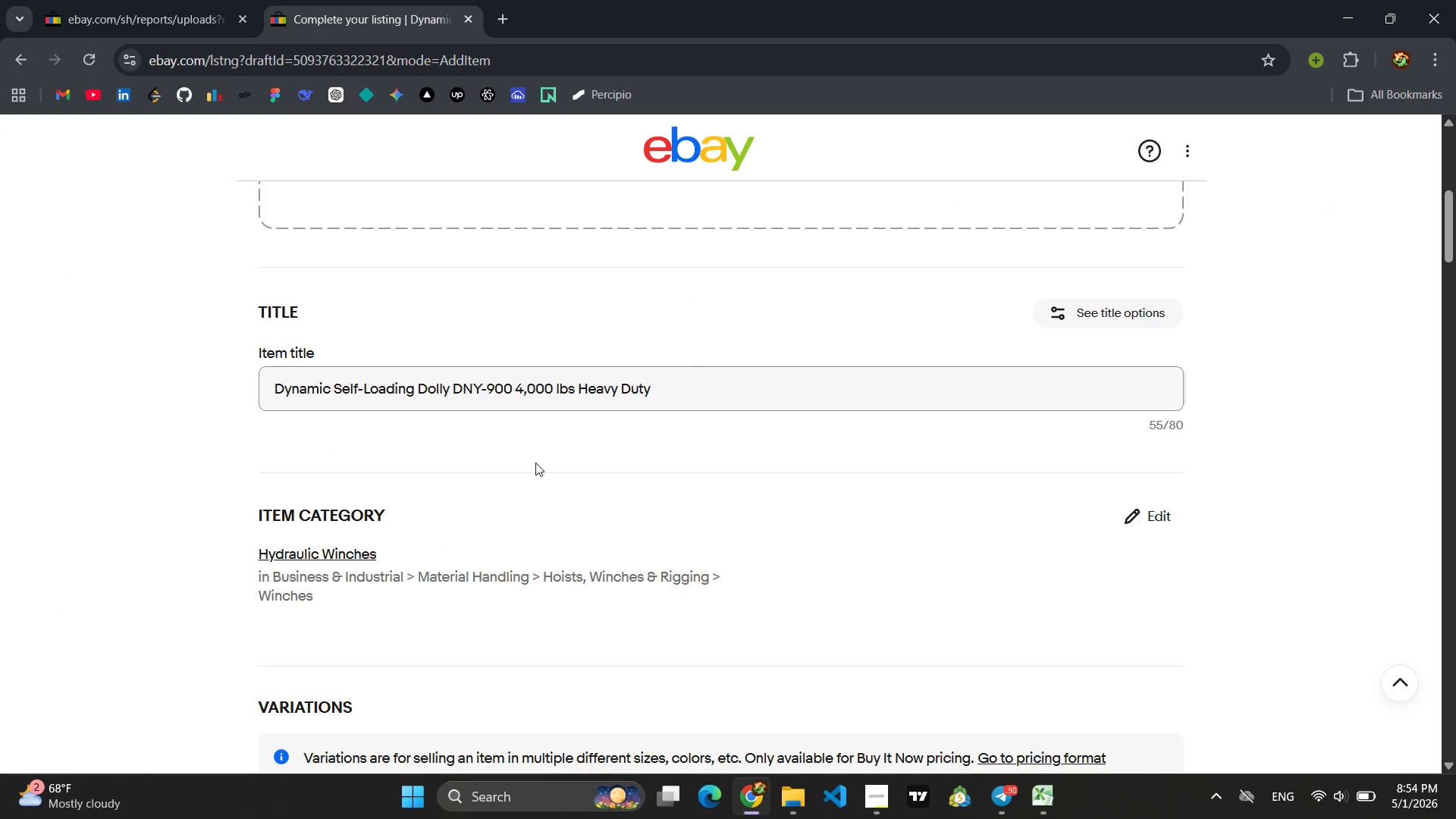 
scroll: coordinate [561, 444], scroll_direction: down, amount: 15.0
 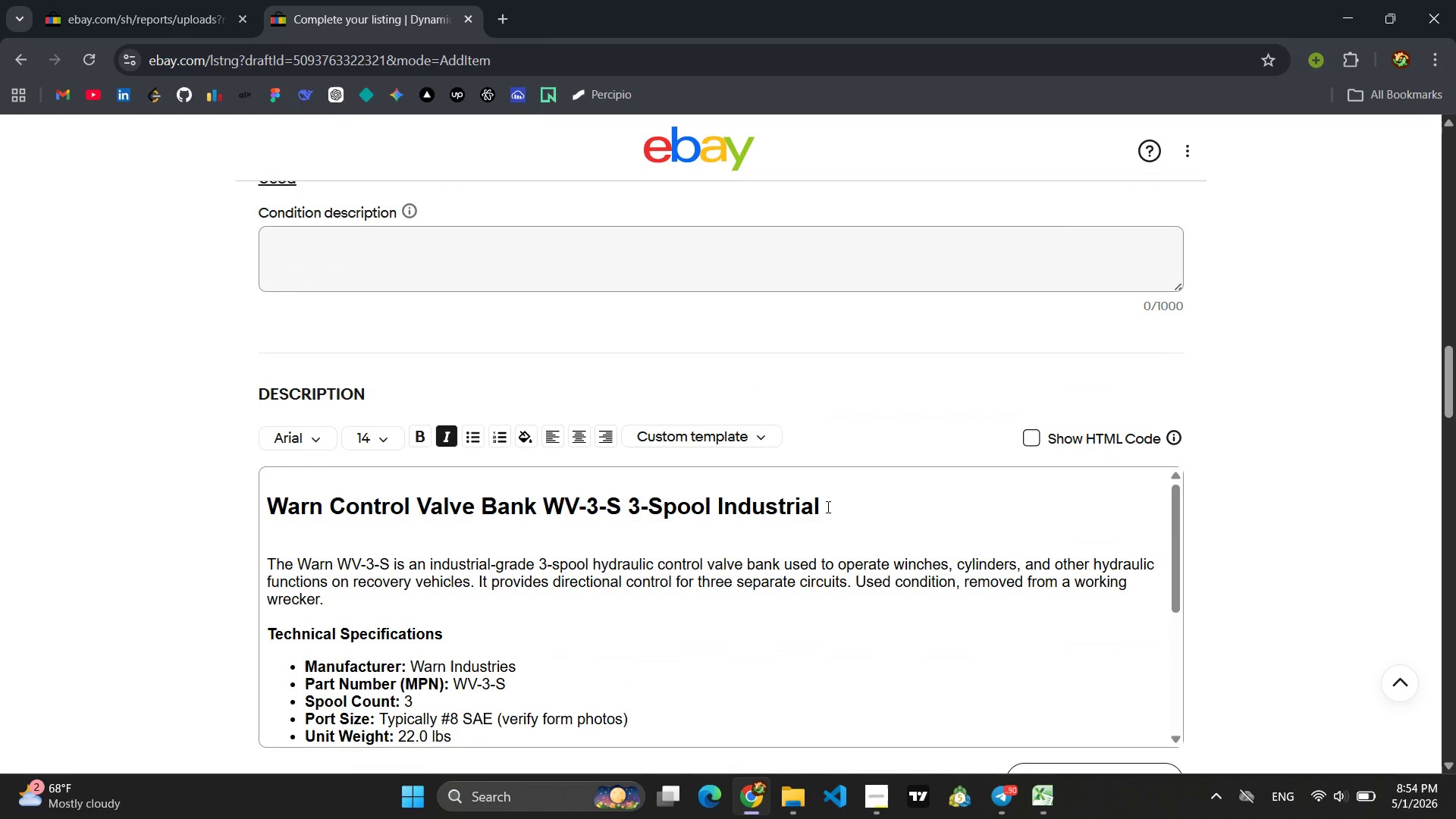 
left_click_drag(start_coordinate=[836, 507], to_coordinate=[266, 513])
 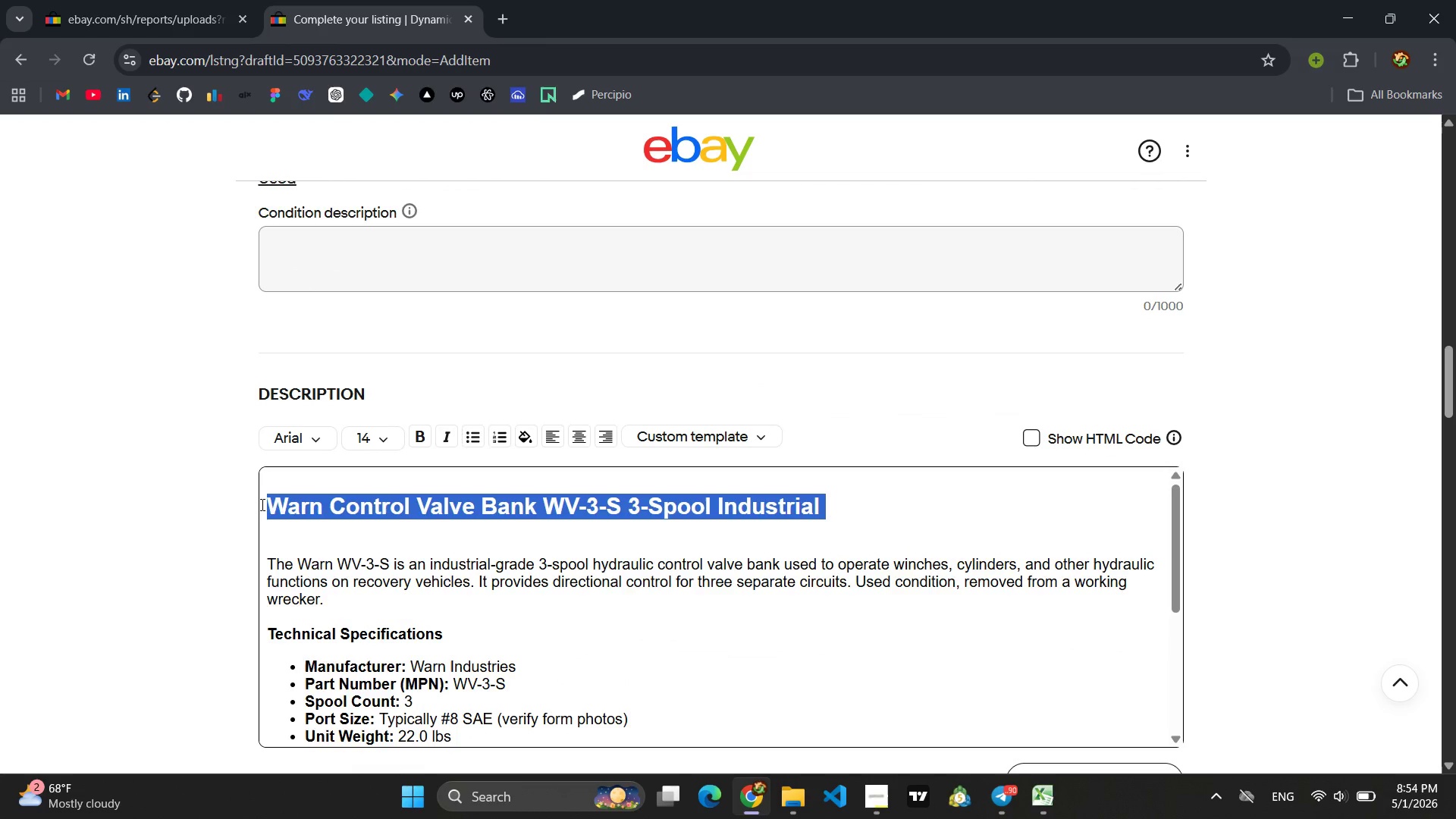 
key(Control+V)
 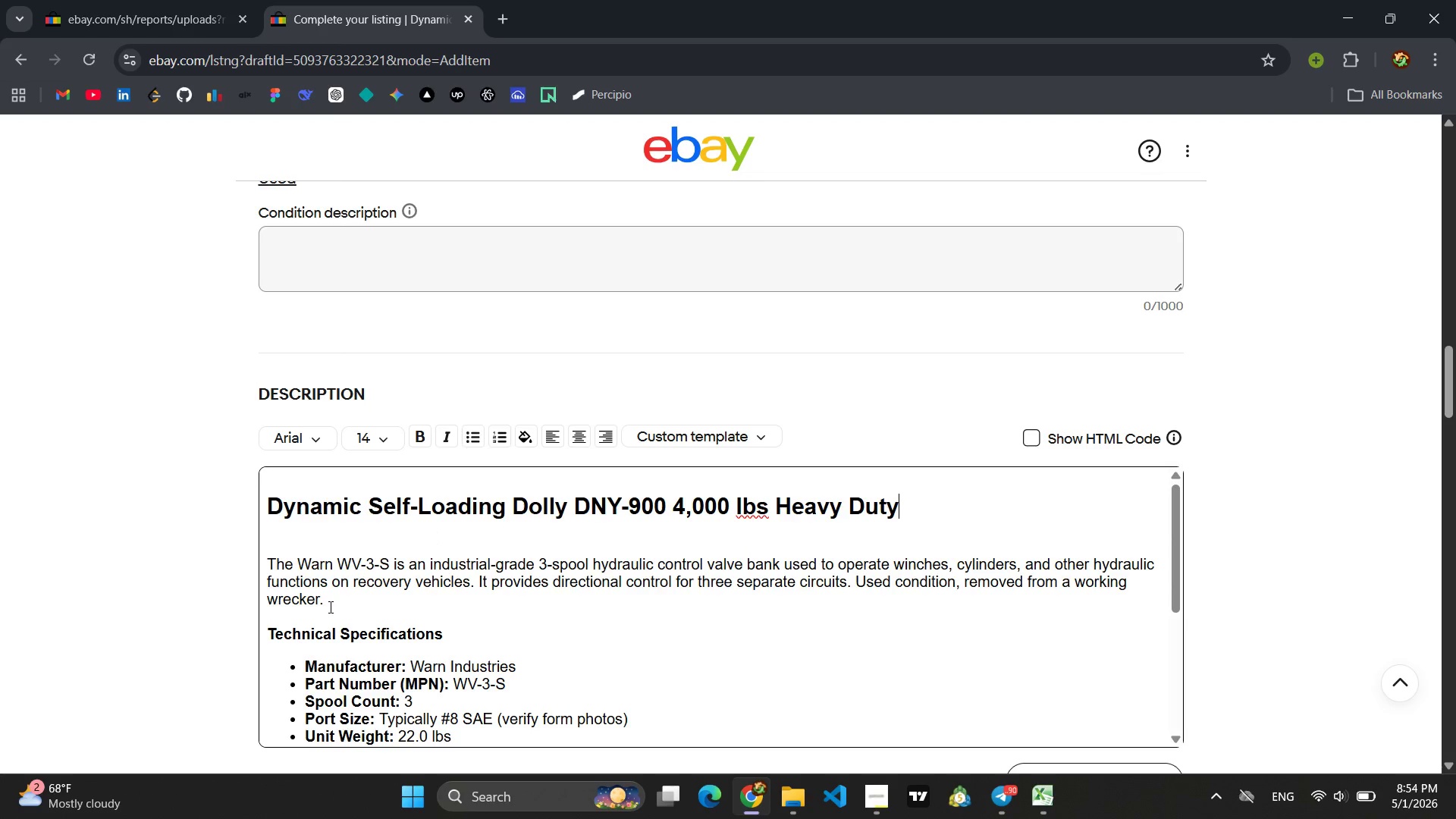 
left_click_drag(start_coordinate=[329, 607], to_coordinate=[253, 553])
 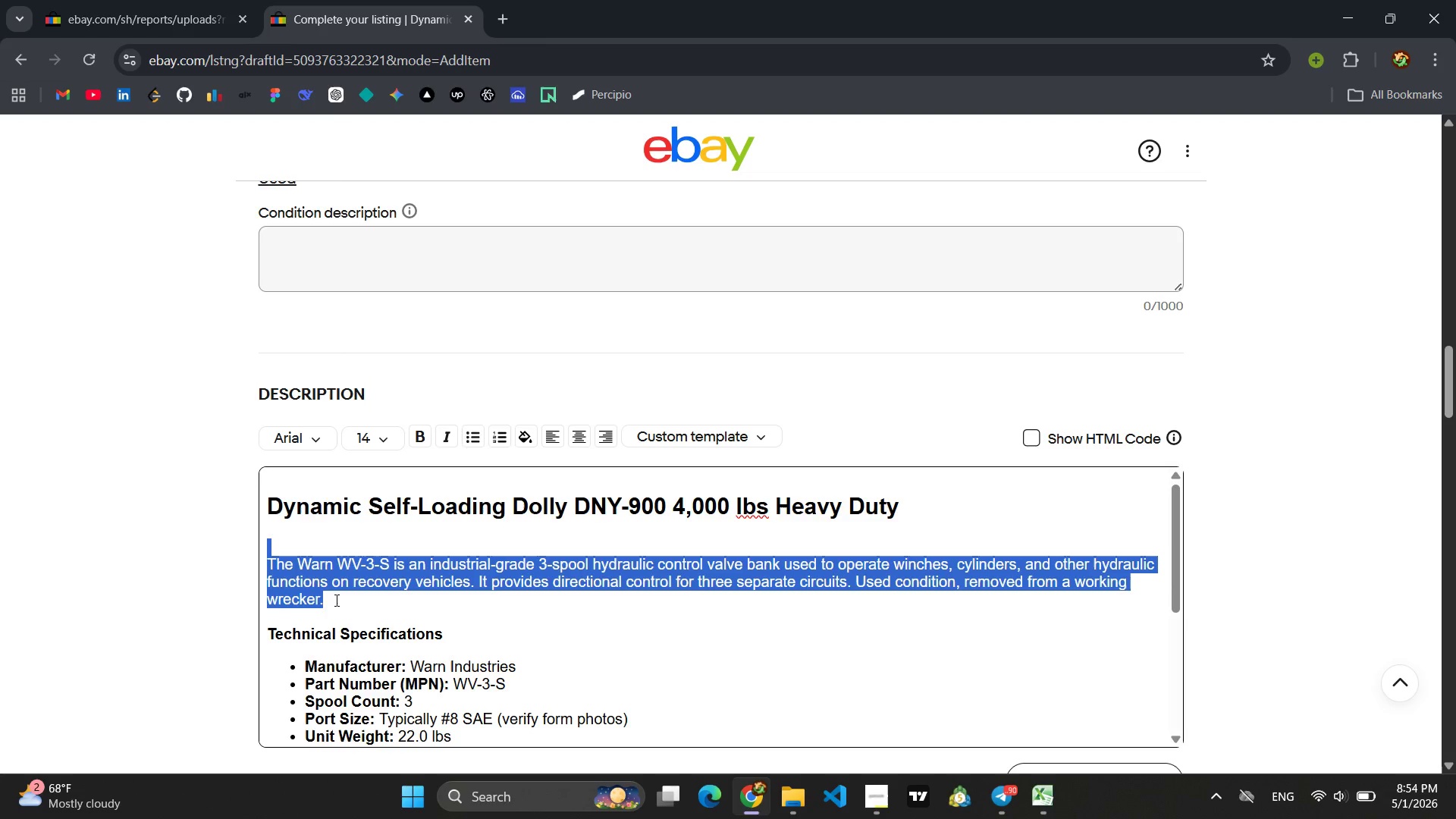 
left_click([335, 600])
 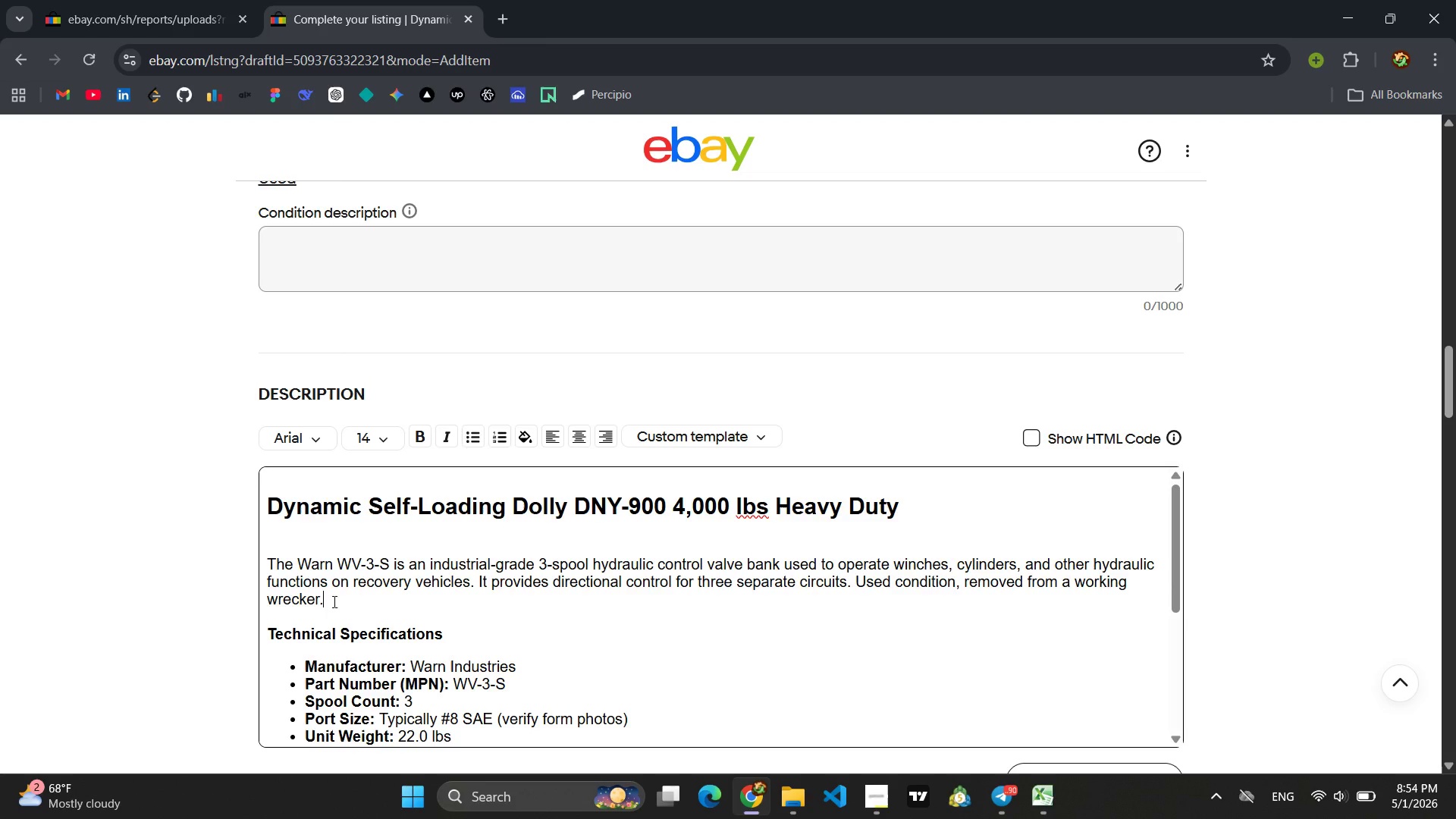 
left_click_drag(start_coordinate=[331, 602], to_coordinate=[268, 566])
 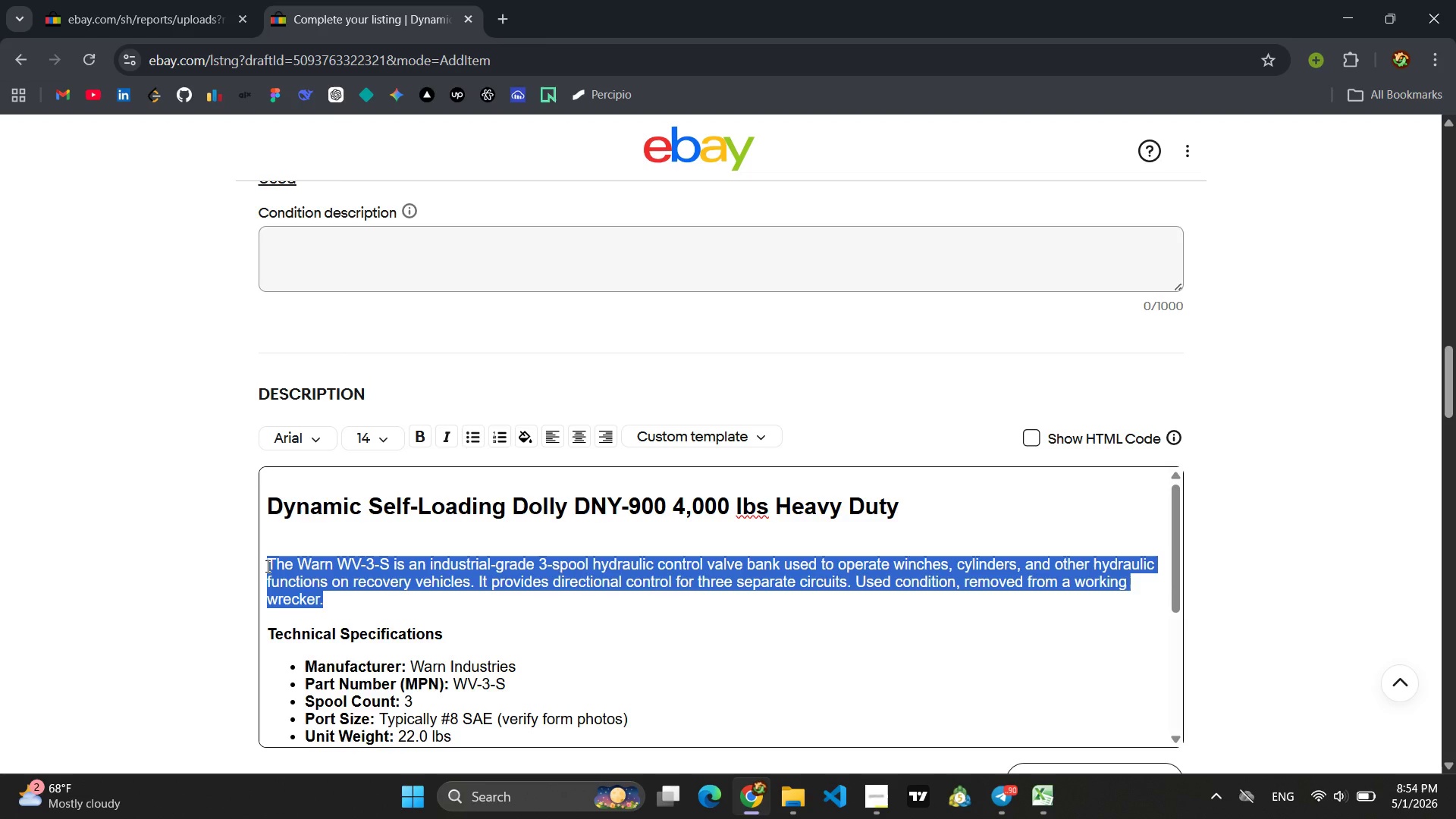 
wait(9.2)
 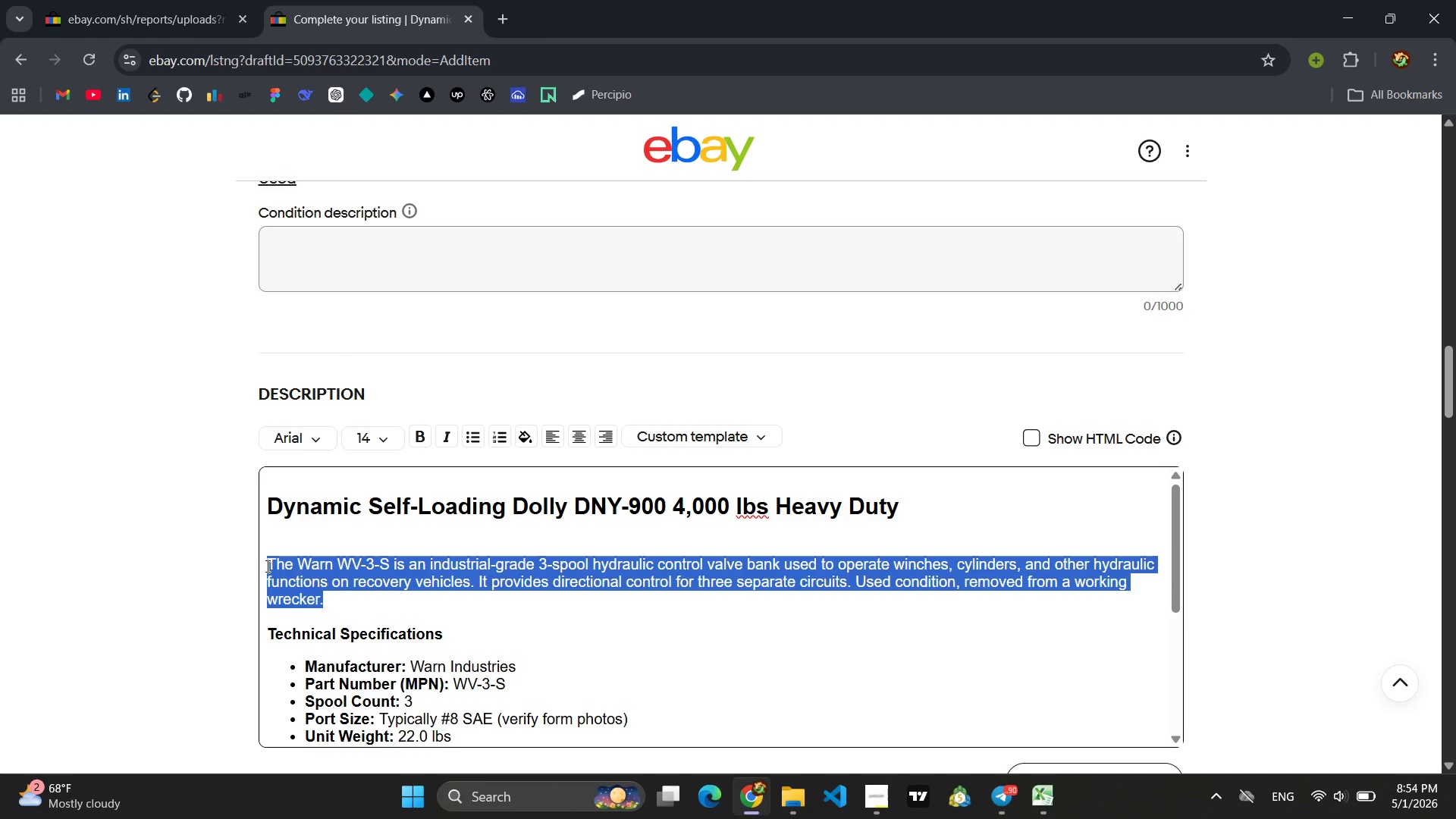 
type(The Dynamic DYN-900 is a heavy-duty self-;oa)
key(Backspace)
key(Backspace)
key(Backspace)
type(loading dolly designed for que)
key(Backspace)
type(ick vehicle ro)
key(Backspace)
type(ev)
key(Backspace)
type(covery and towing/)
key(Backspace)
type(. WIth)
key(Backspace)
key(Backspace)
key(Backspace)
type(ith a e)
key(Backspace)
type(4,000-pound capacity, it can handle a wide range of passenger vehicles and light trucks )
key(Backspace)
type(. Used condtion )
key(Backspace)
key(Backspace)
key(Backspace)
key(Backspace)
key(Backspace)
type(ition )
key(Backspace)
type(; all wheels )
key(Backspace)
type(, axle con)
key(Backspace)
type(mponents )
key(Backspace)
type(,)
 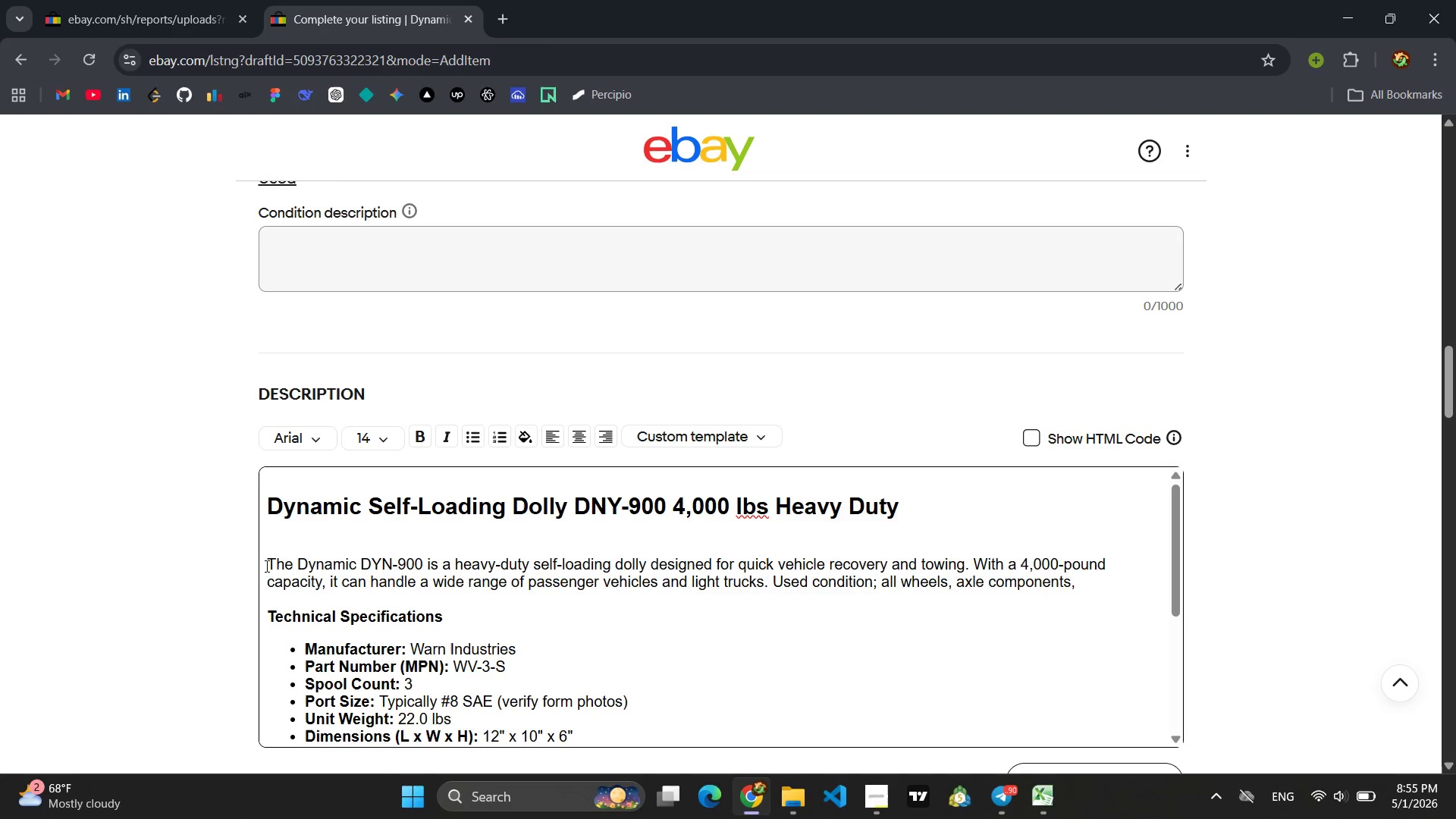 
wait(7.19)
 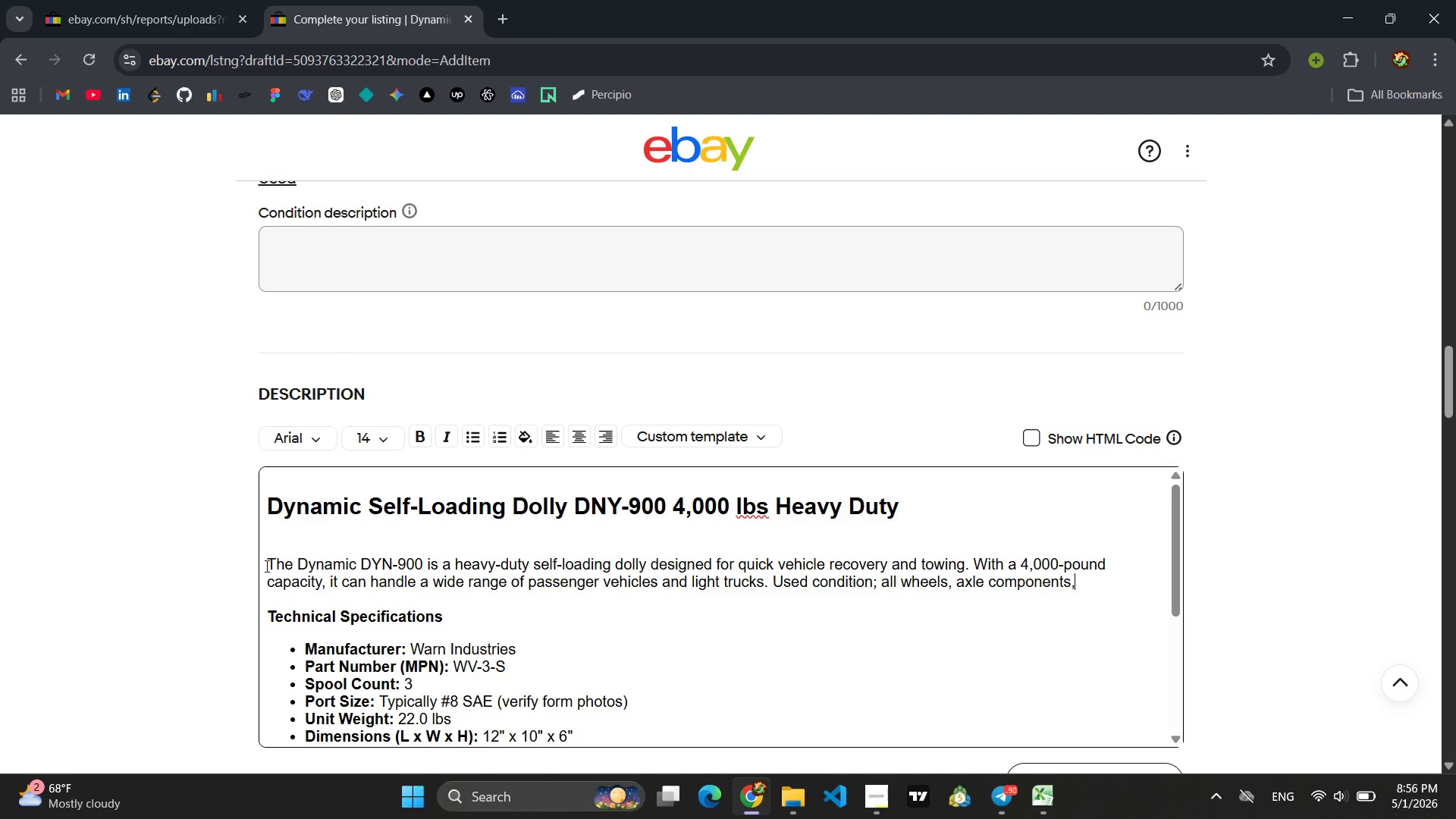 
type( and load-securing mechanisms are inte)
key(Backspace)
type(act and functional )
key(Backspace)
type(.)
 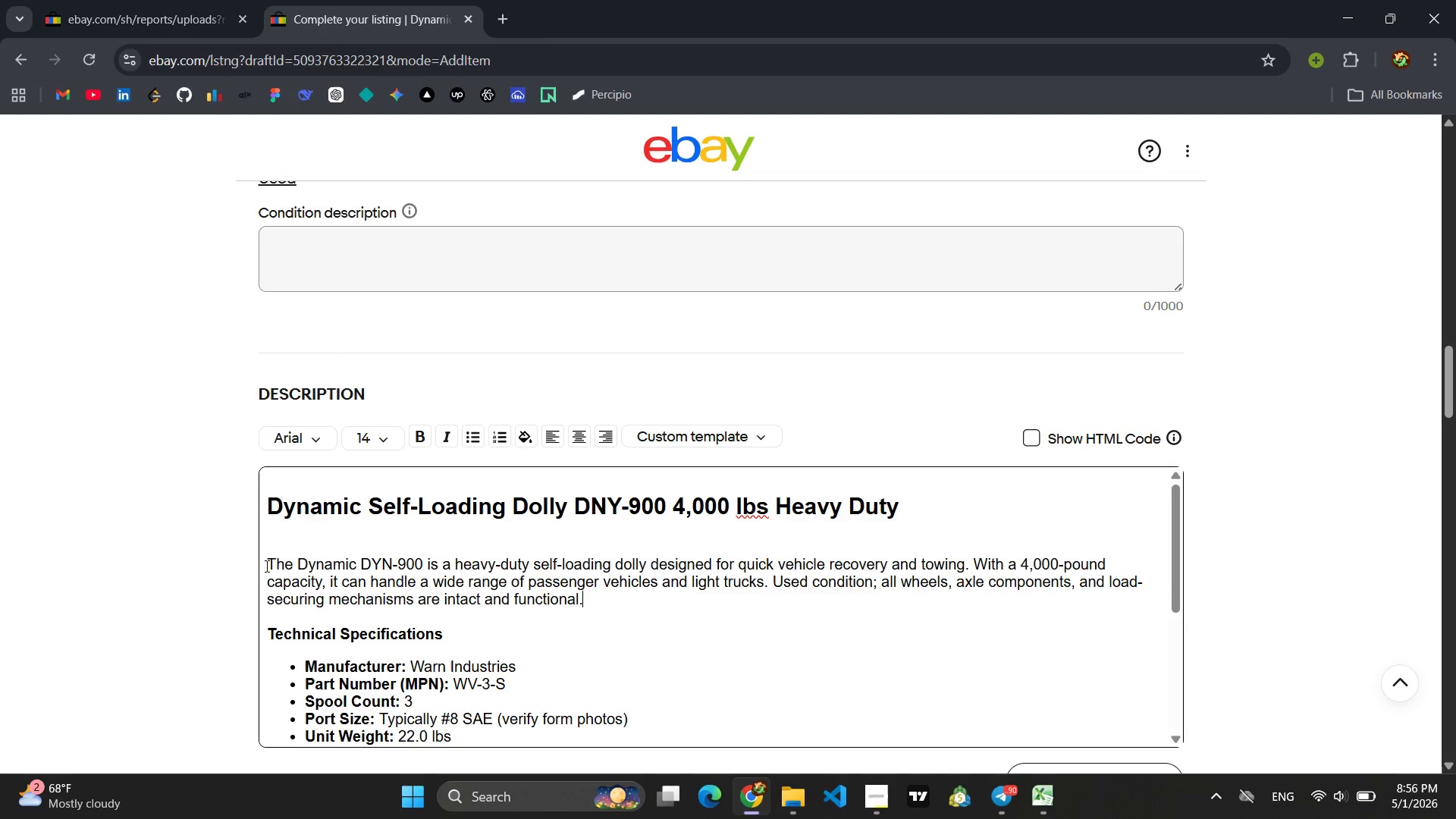 
wait(8.44)
 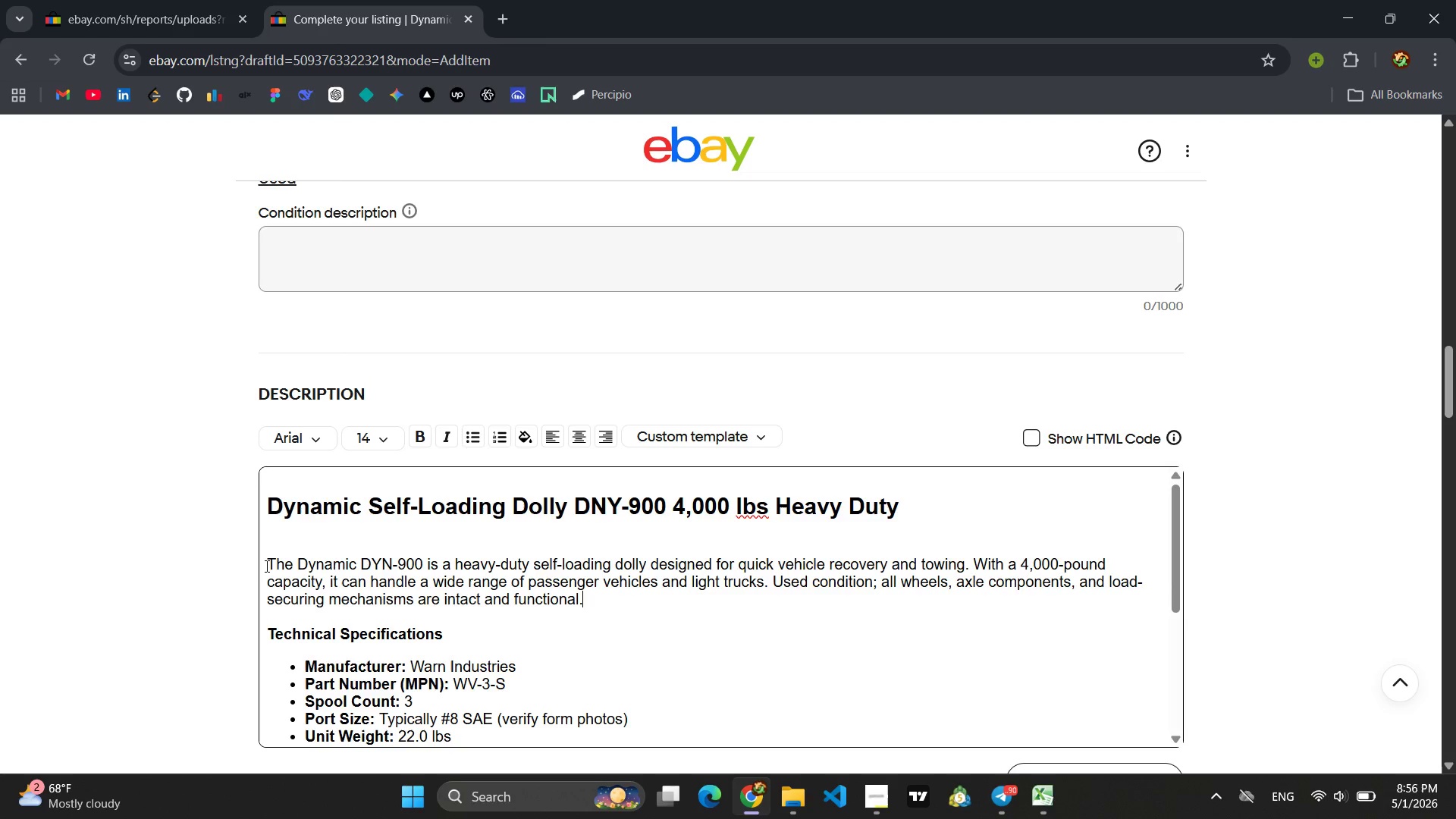 
left_click_drag(start_coordinate=[522, 347], to_coordinate=[415, 347])
 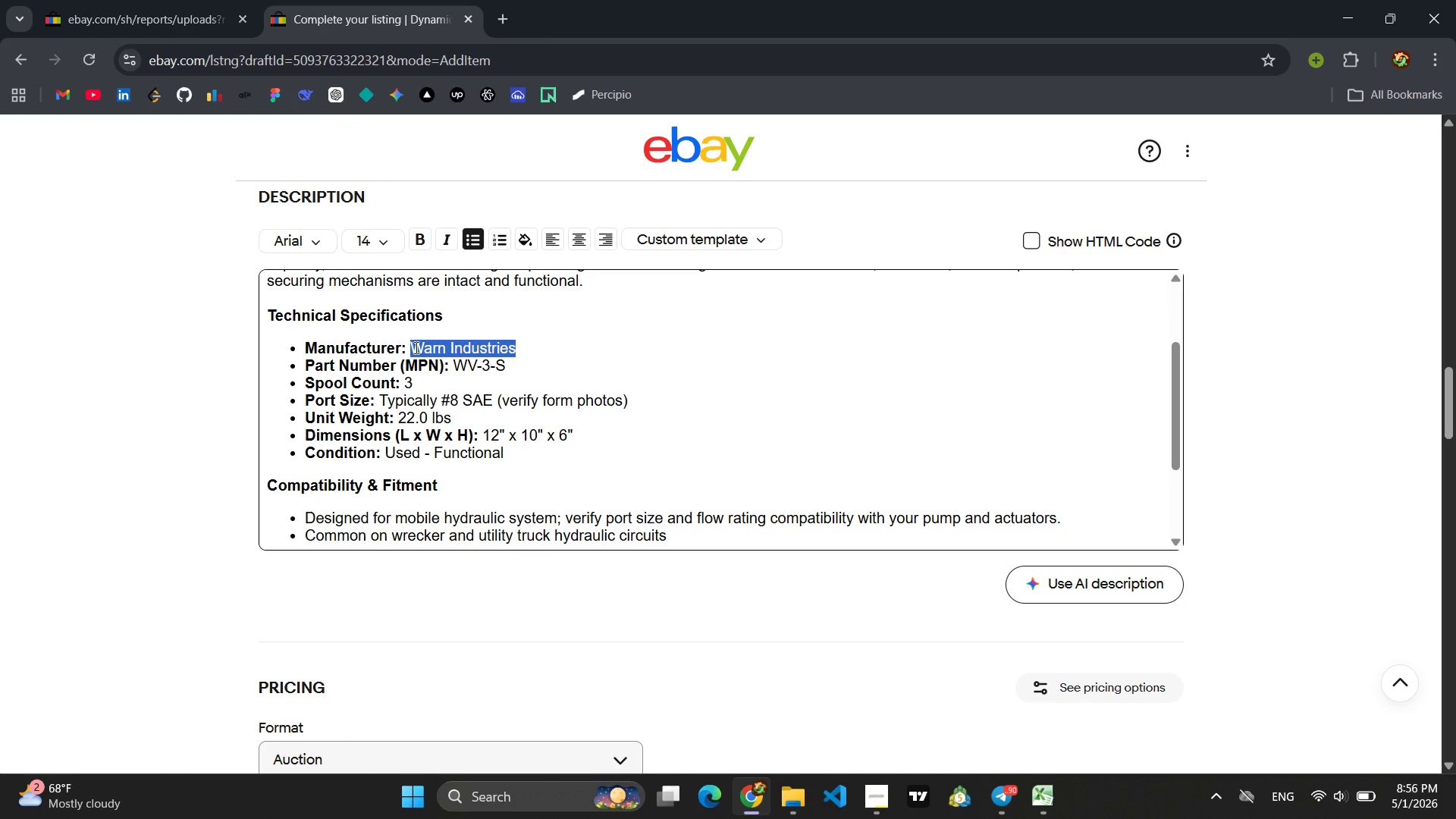 
type(Dynamic)
 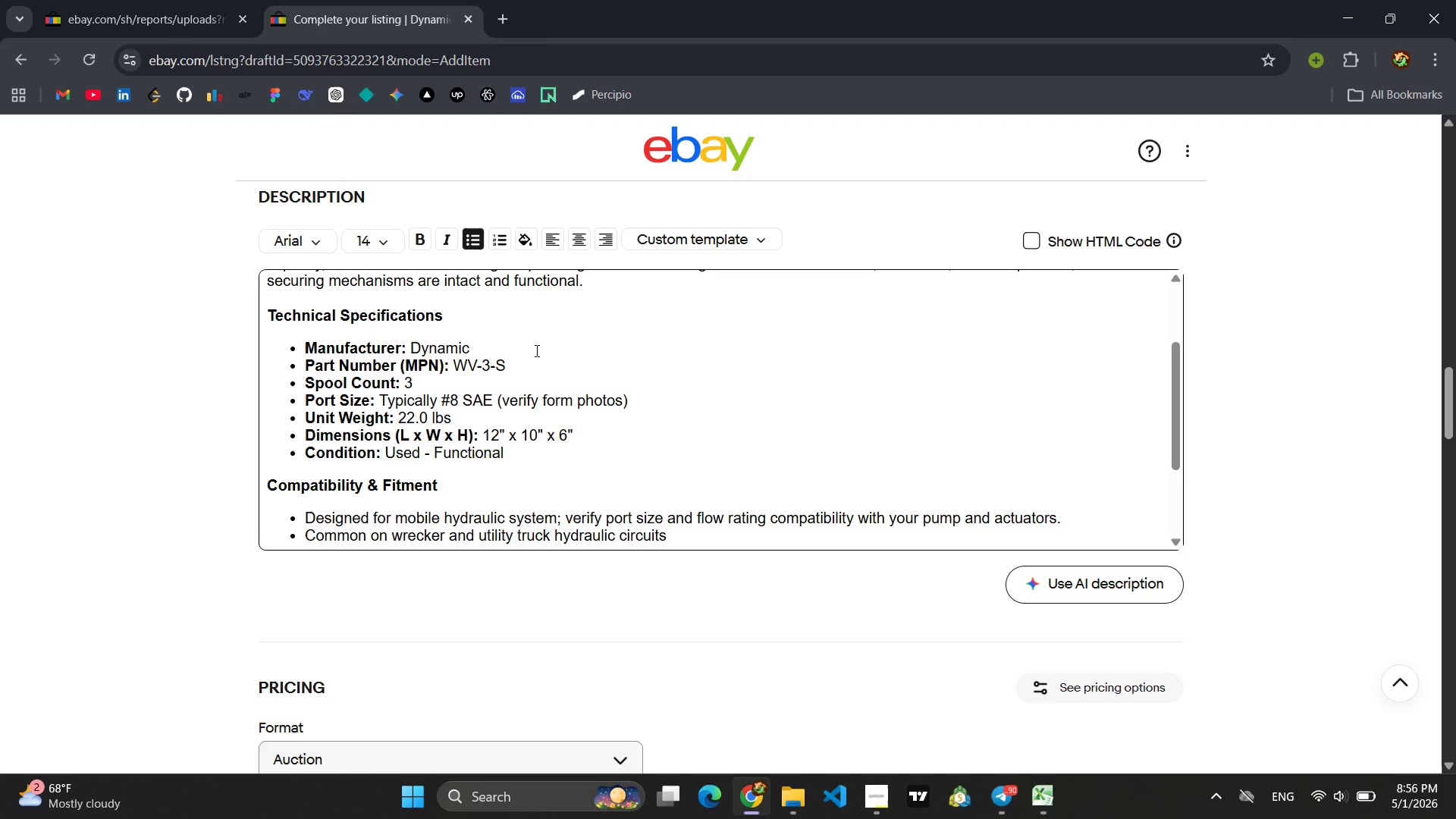 
left_click_drag(start_coordinate=[507, 362], to_coordinate=[457, 369])
 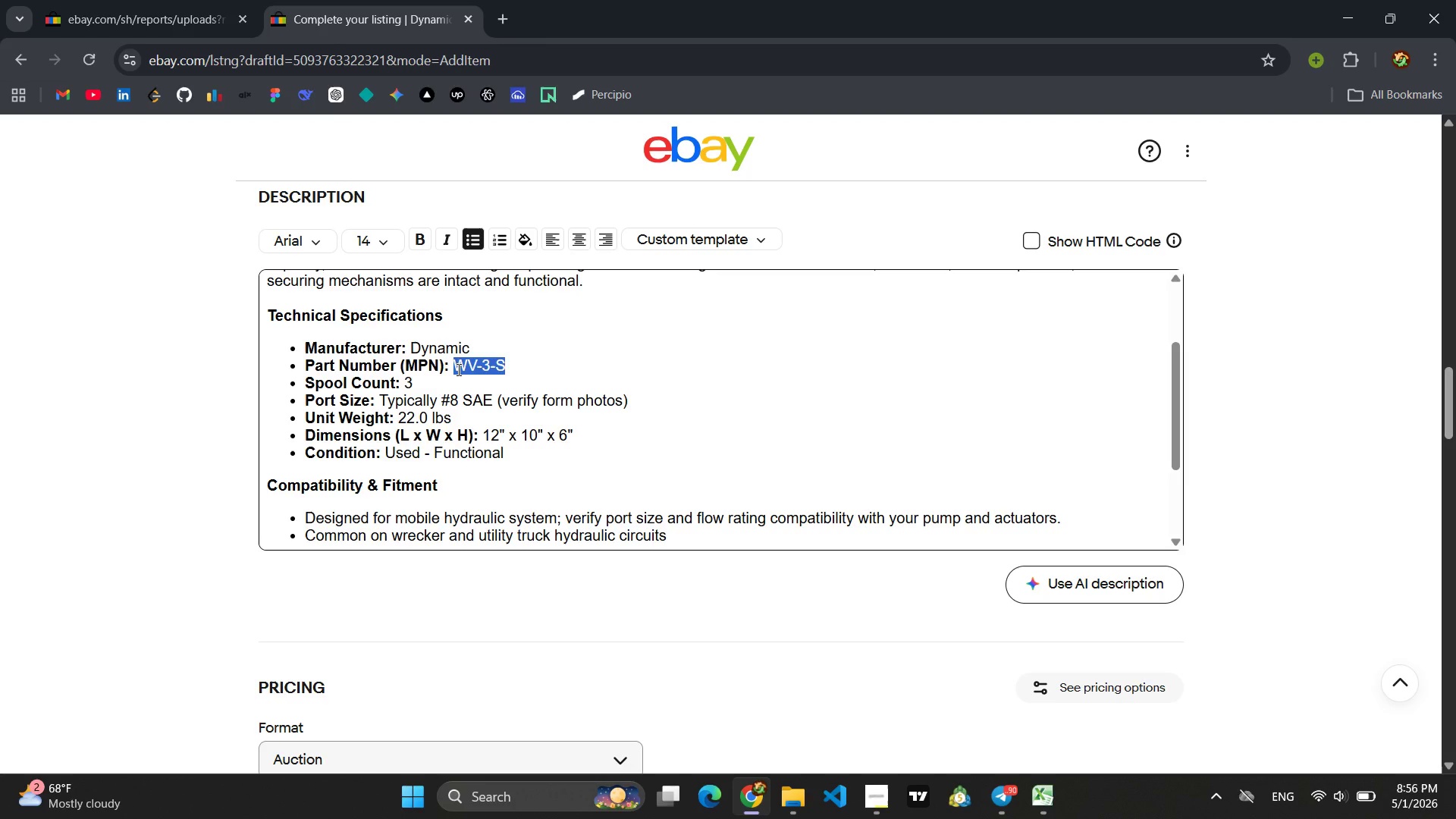 
type(DYN-900)
 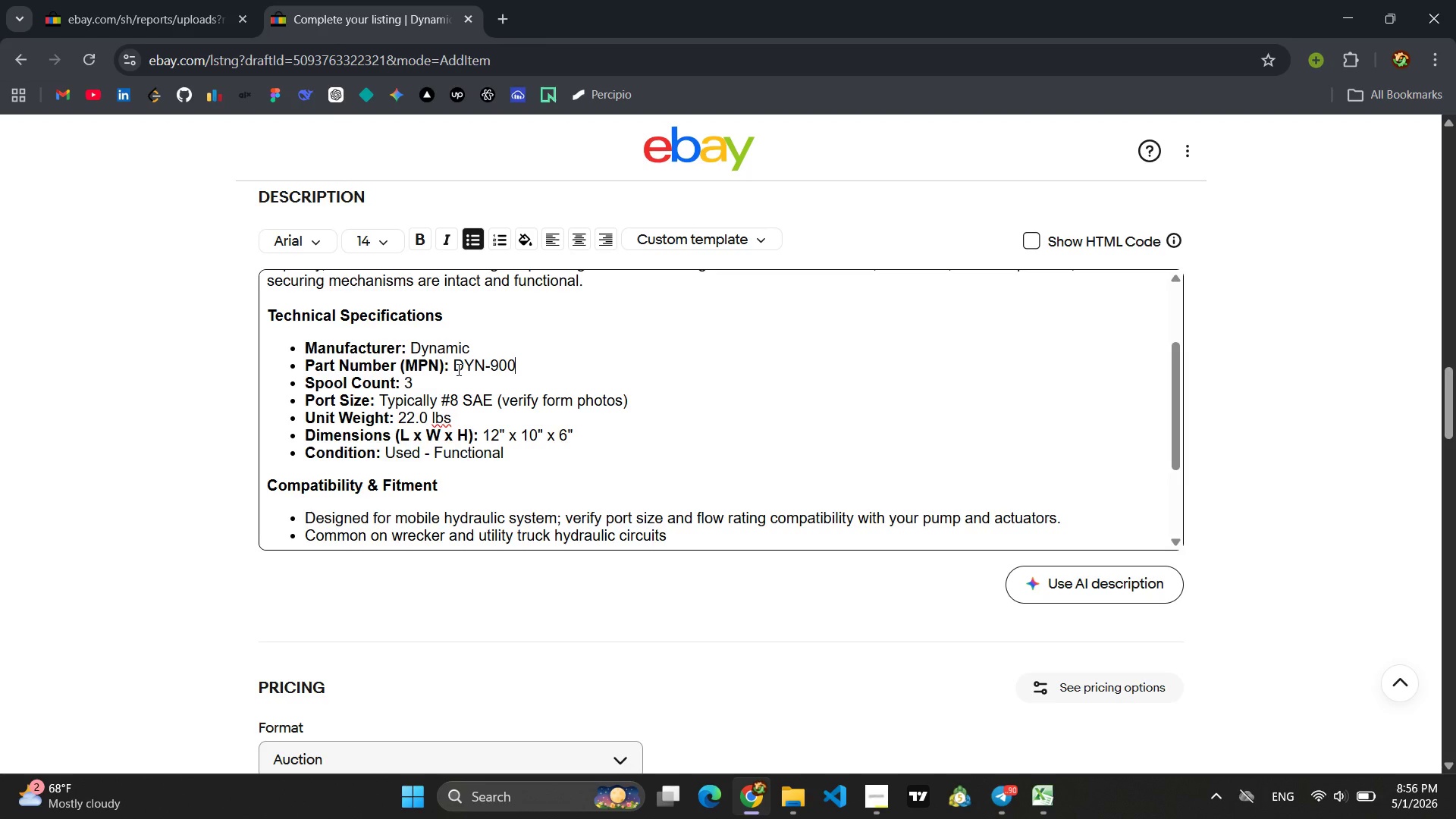 
wait(6.06)
 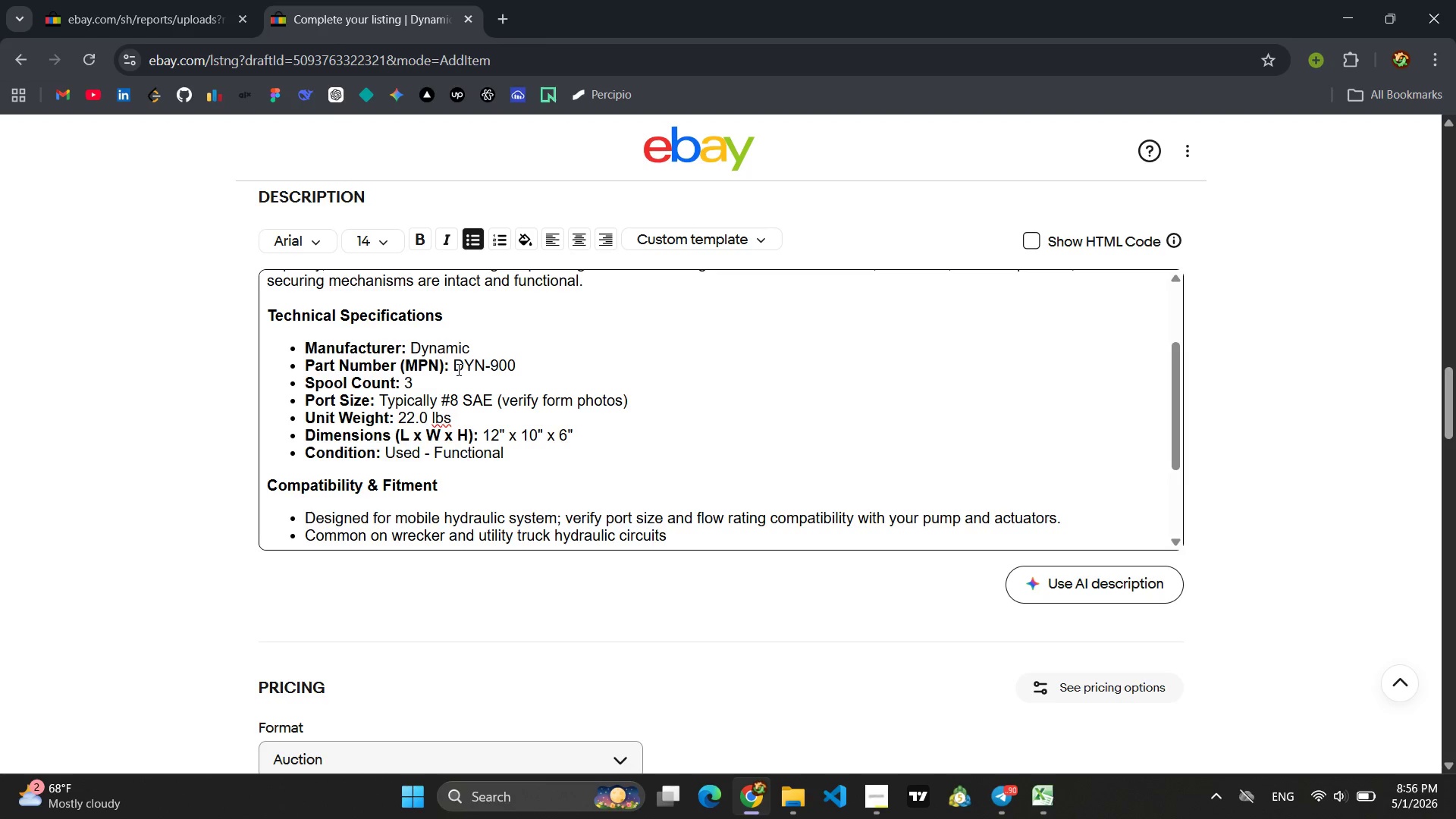 
key(Enter)
 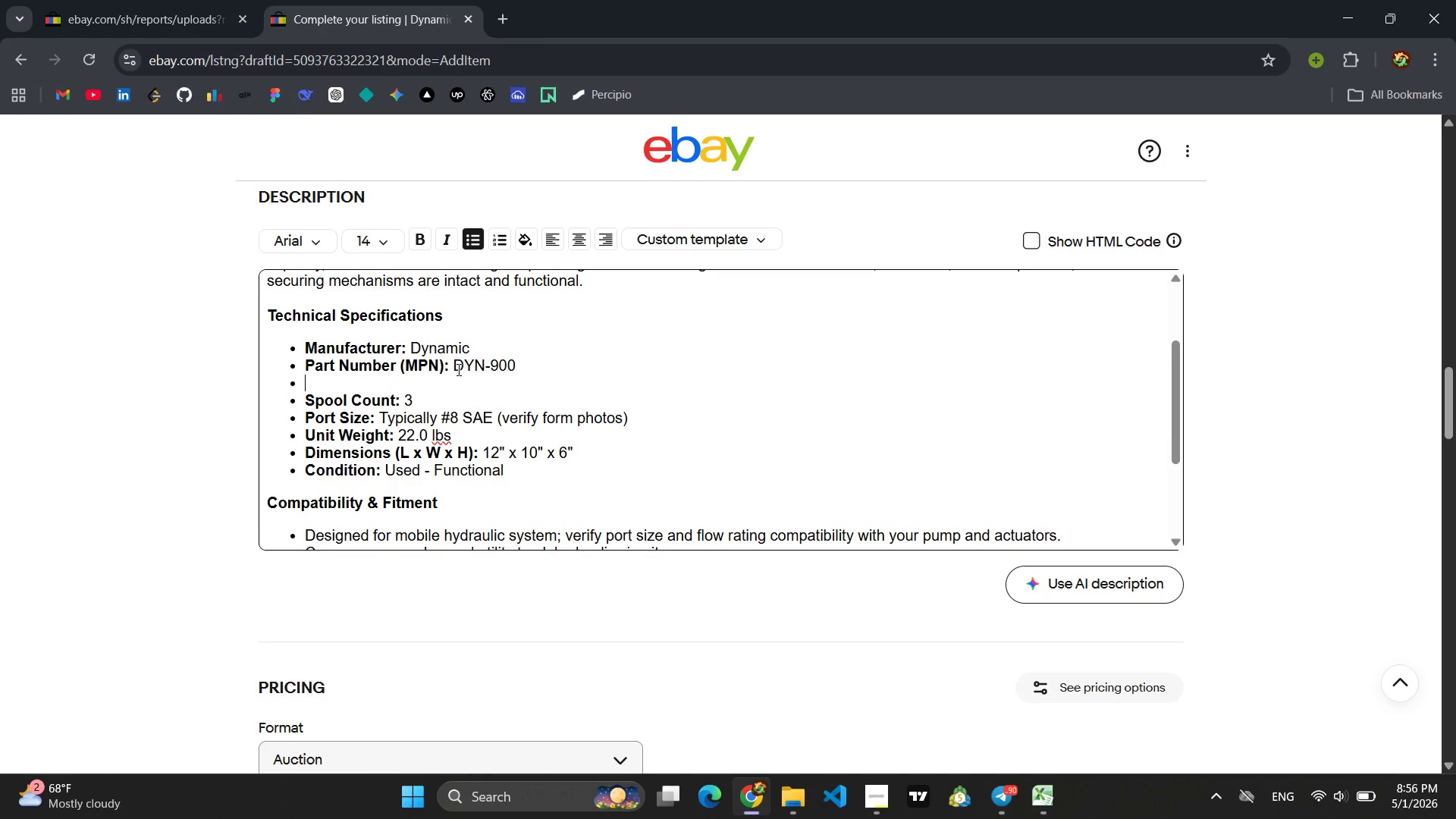 
type(Rated Capacity: 400)
key(Backspace)
key(Backspace)
type(,4000)
key(Backspace)
key(Backspace)
key(Backspace)
key(Backspace)
key(Backspace)
type(,000 lbs)
 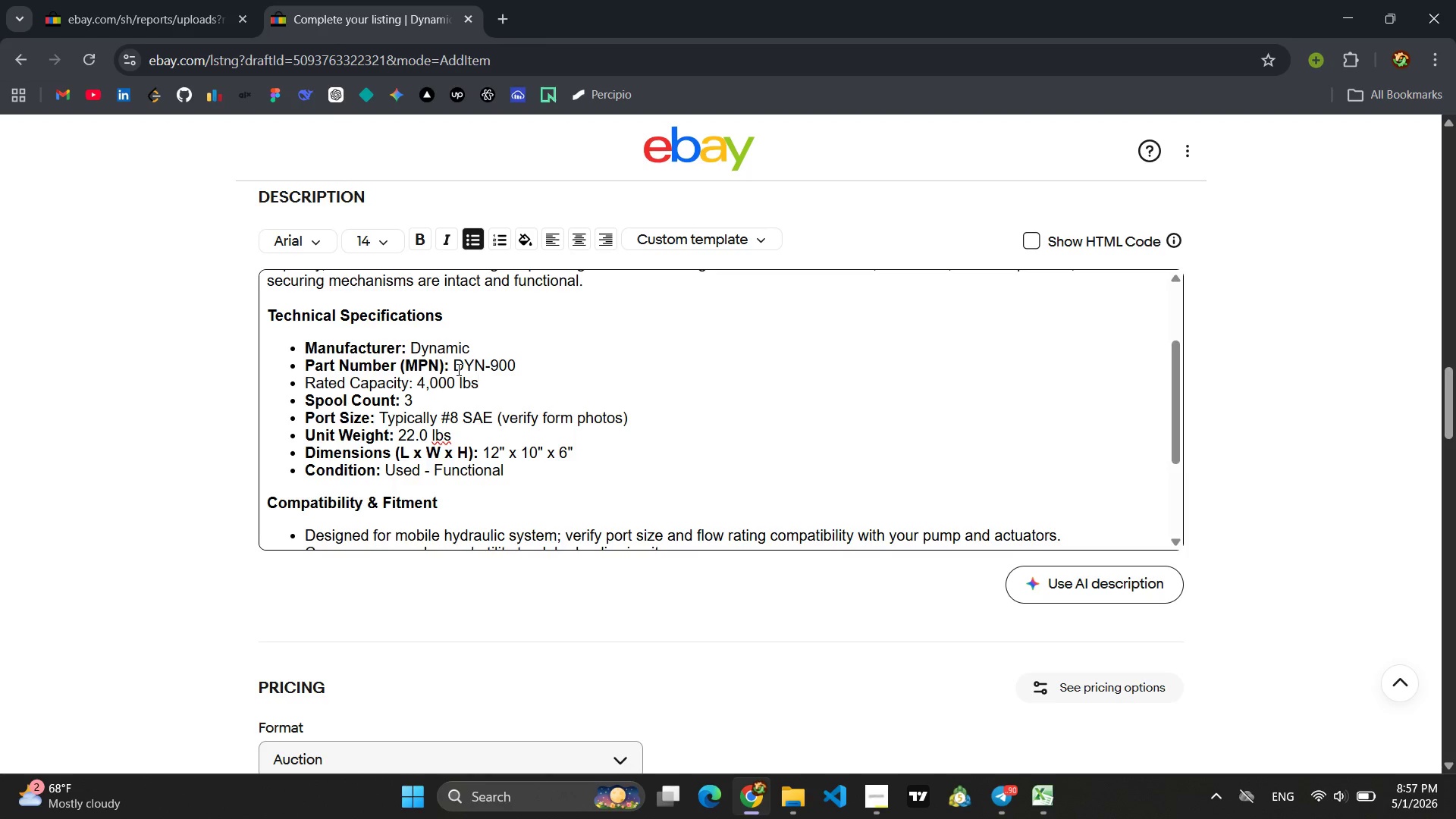 
left_click_drag(start_coordinate=[628, 413], to_coordinate=[283, 401])
 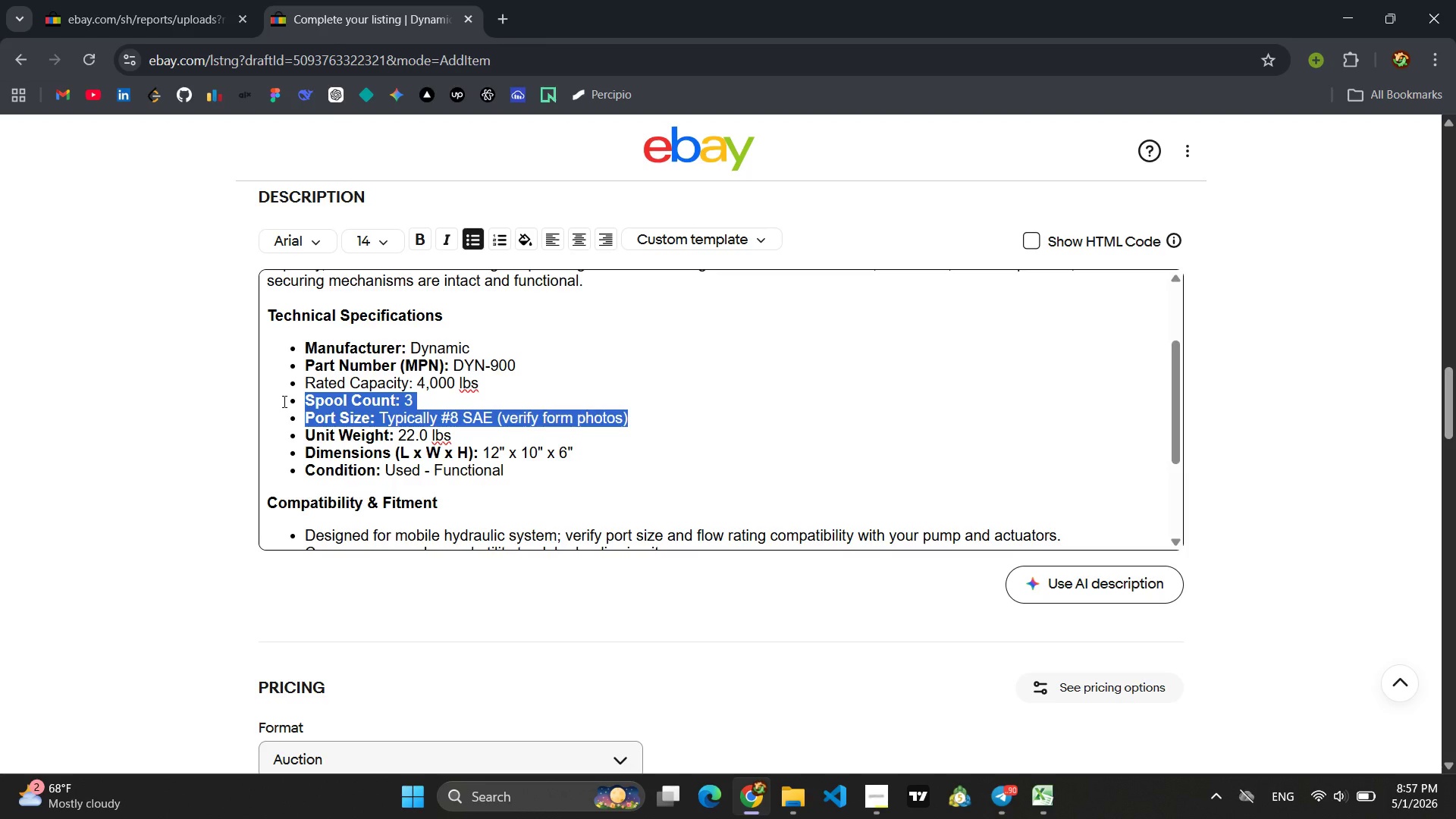 
key(Backspace)
 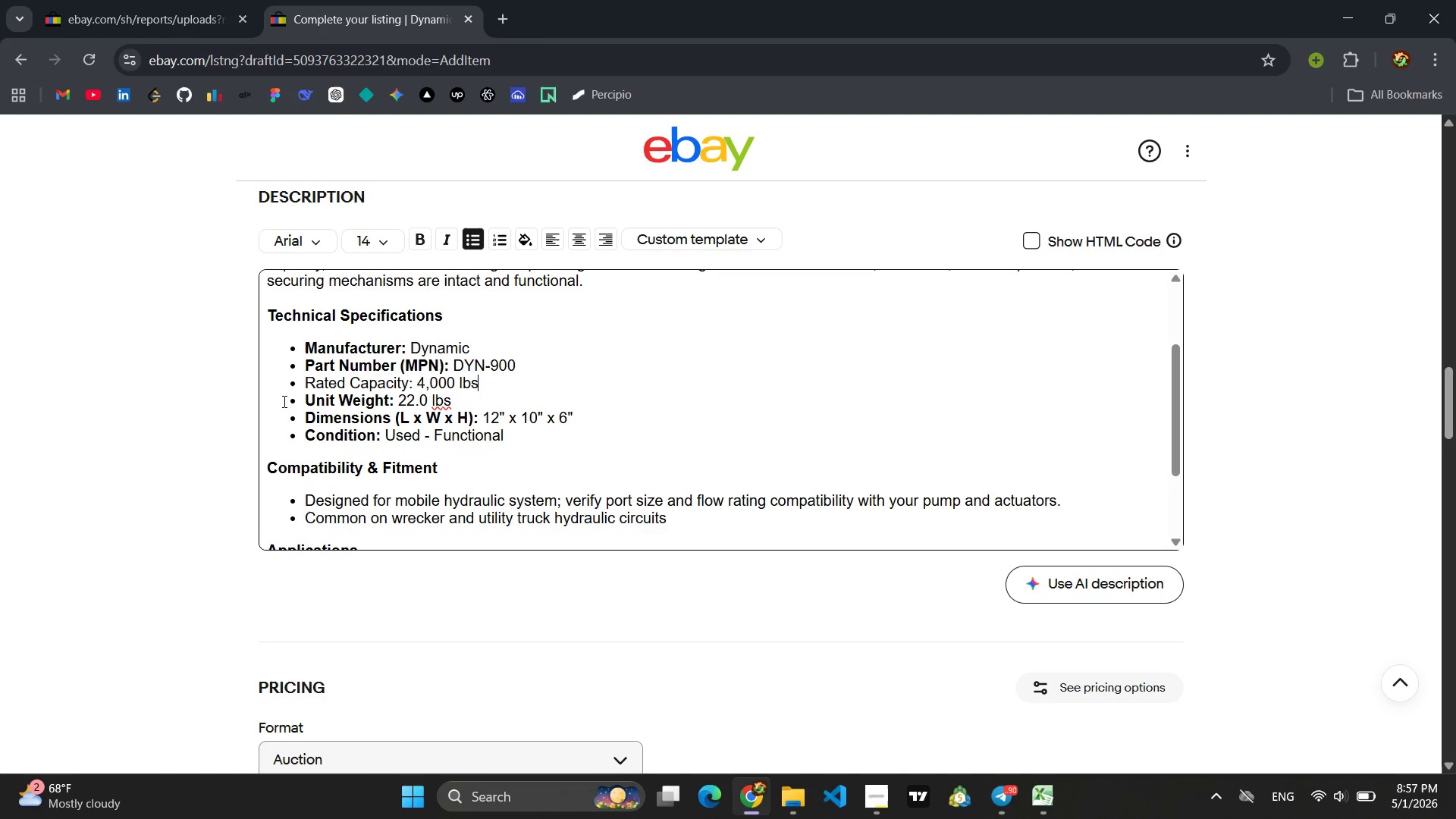 
key(Backspace)
 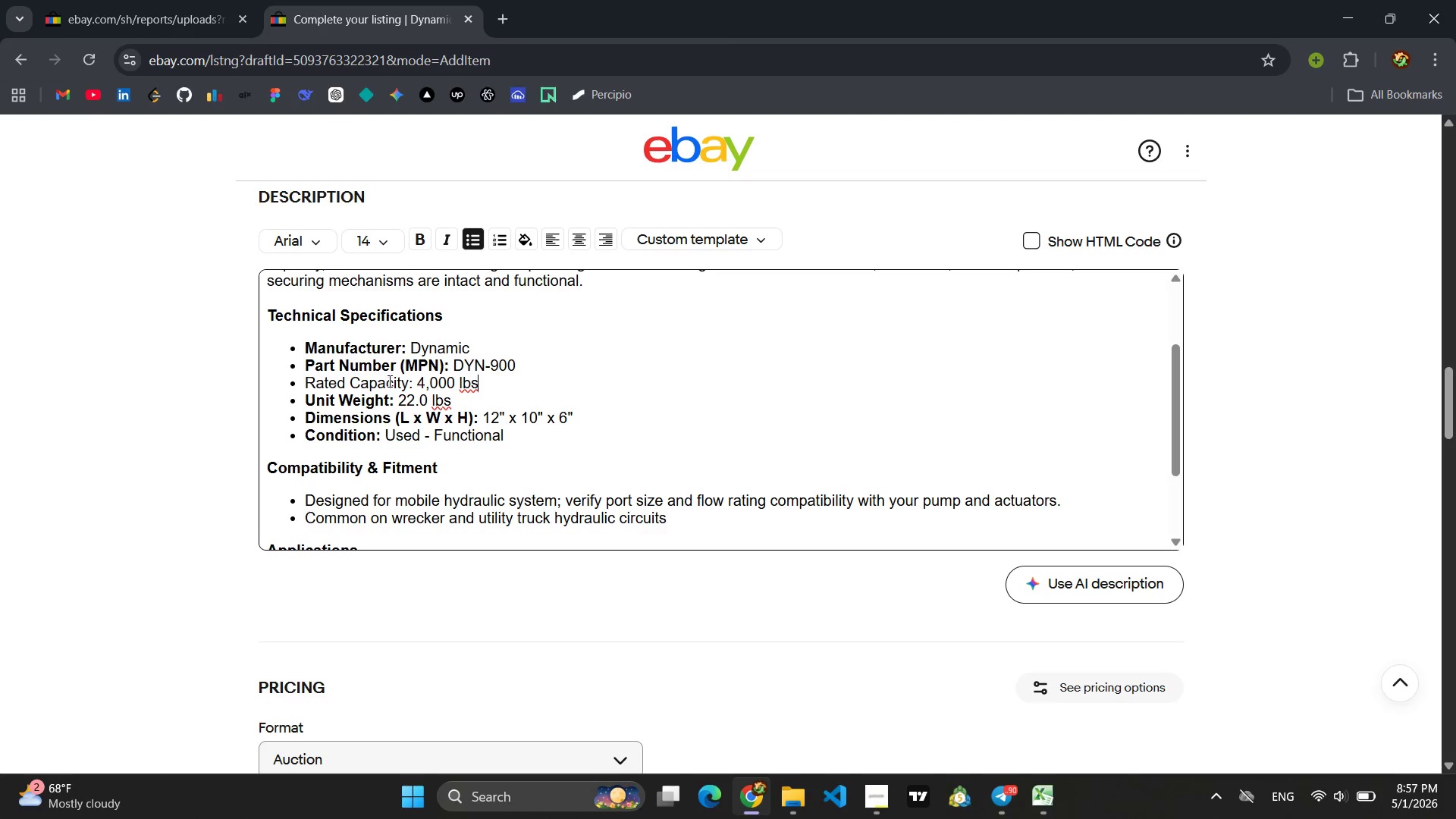 
left_click_drag(start_coordinate=[414, 382], to_coordinate=[281, 384])
 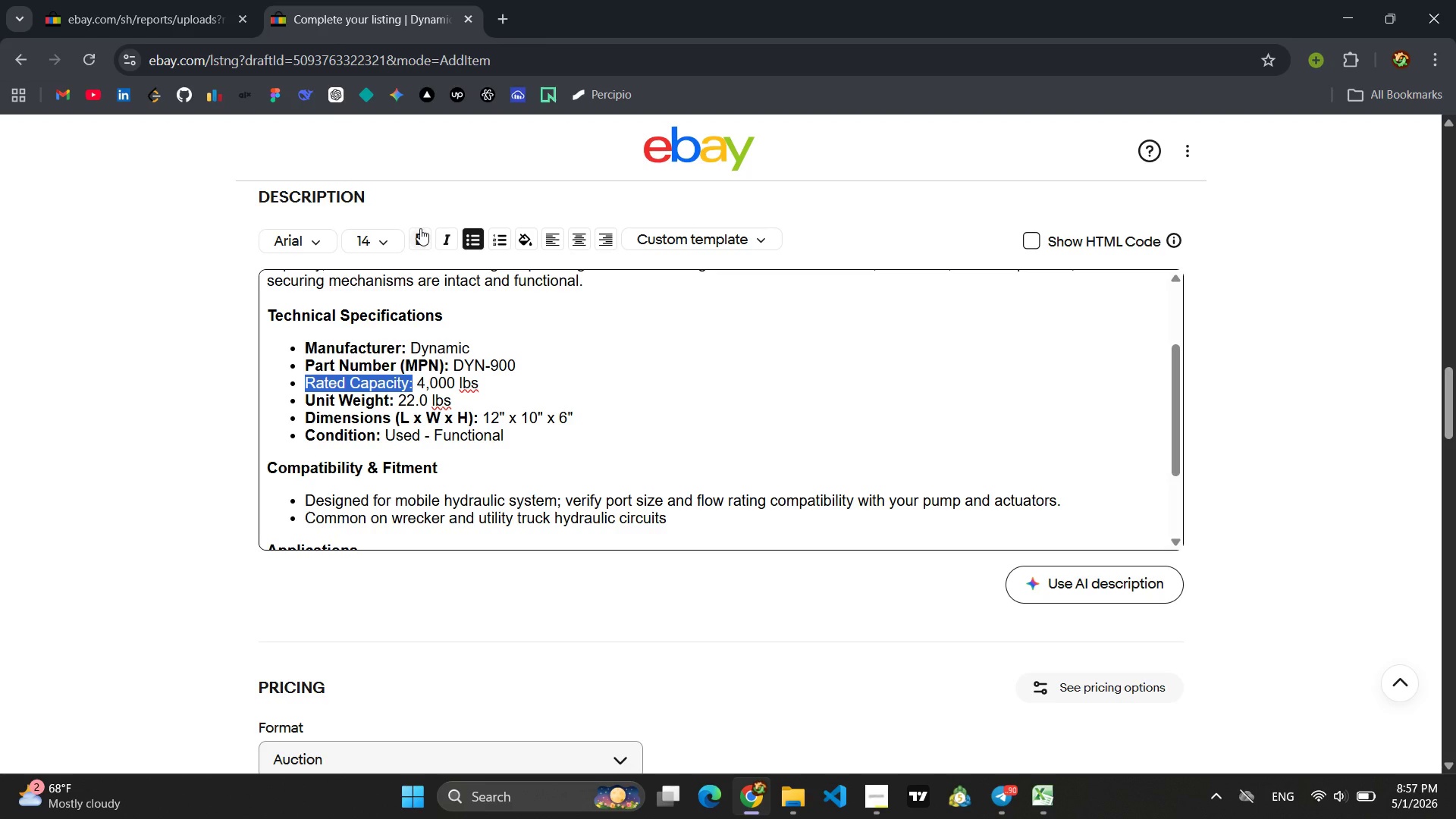 
left_click([420, 228])
 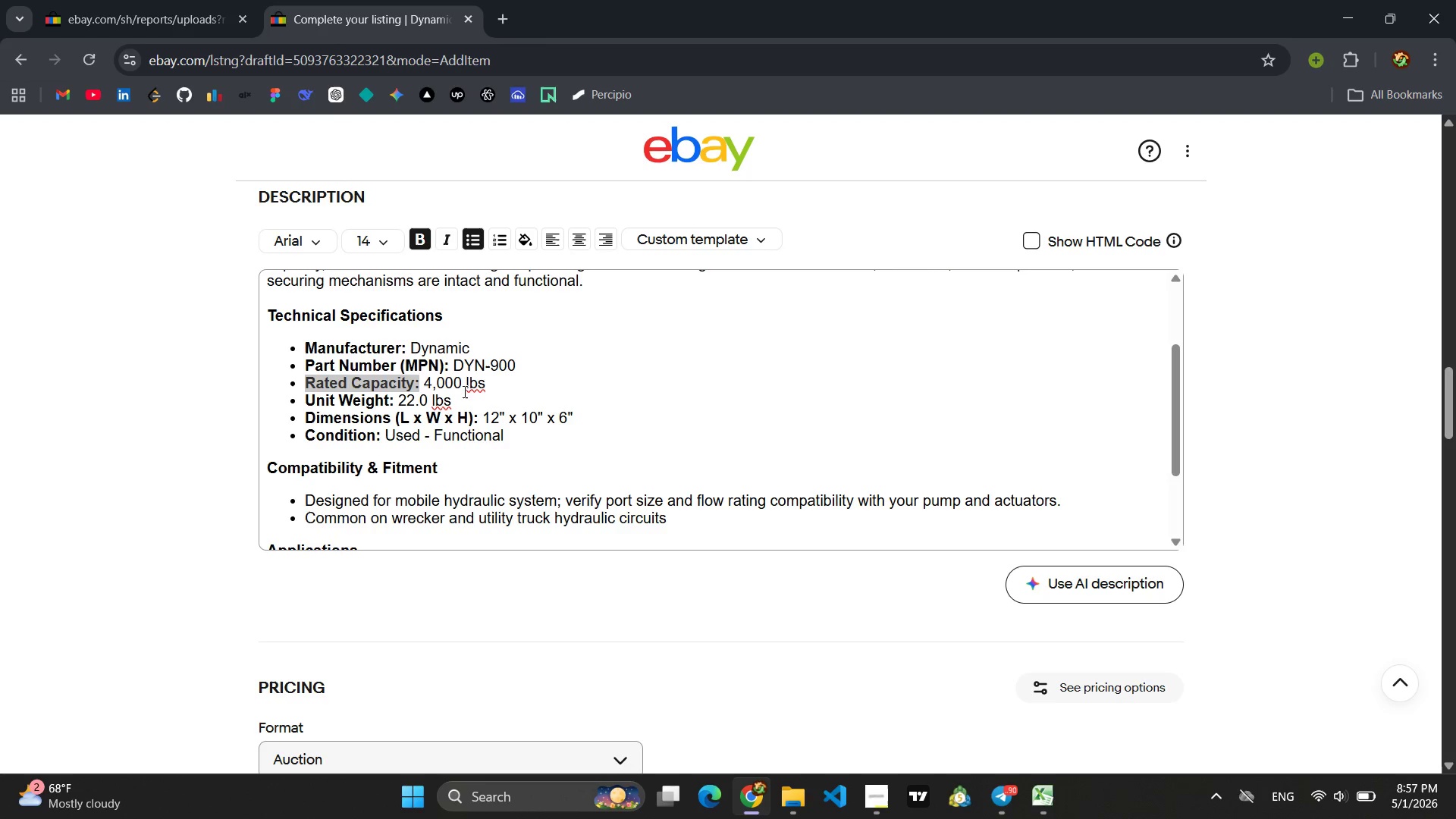 
left_click([460, 399])
 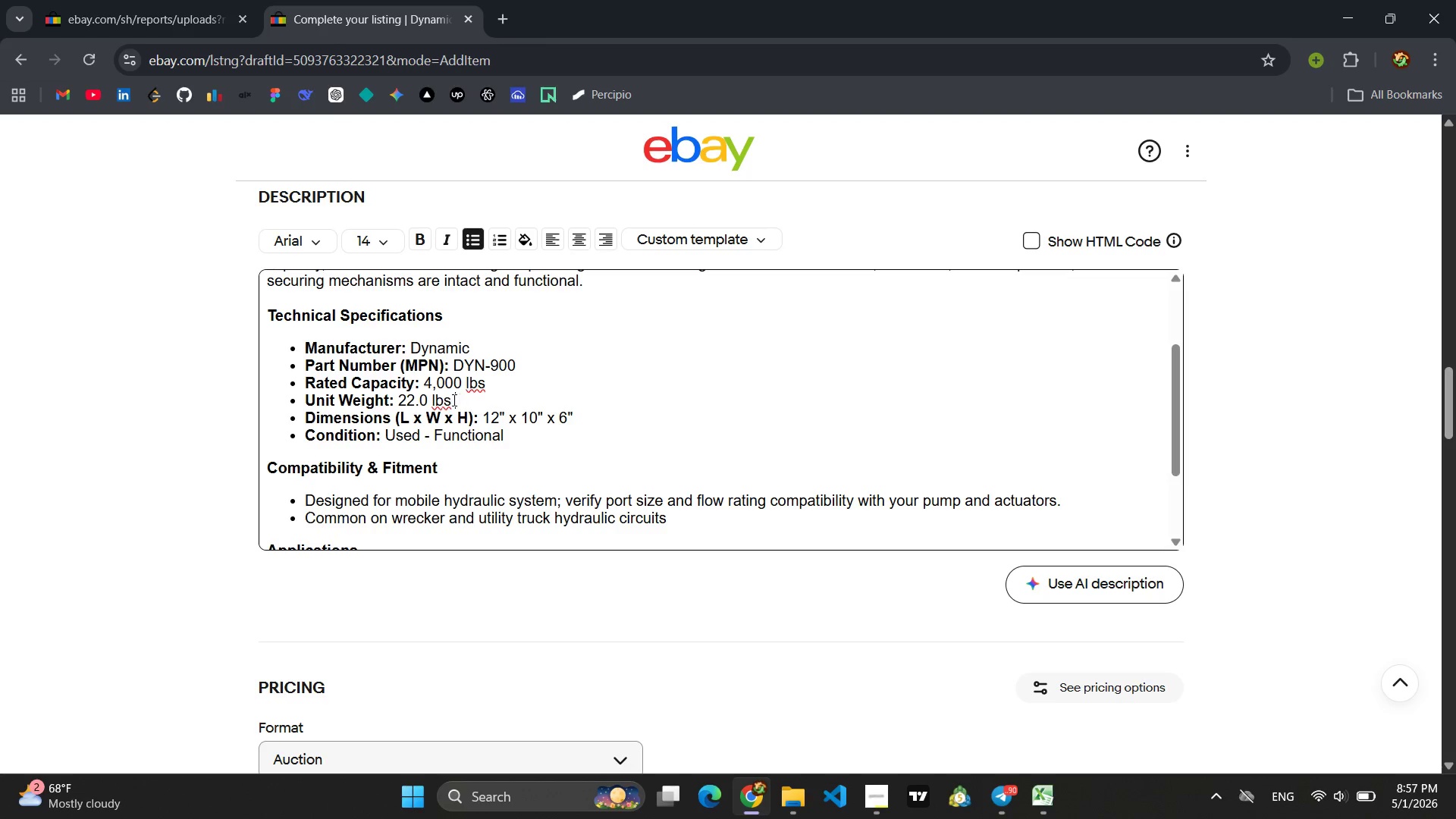 
left_click([406, 406])
 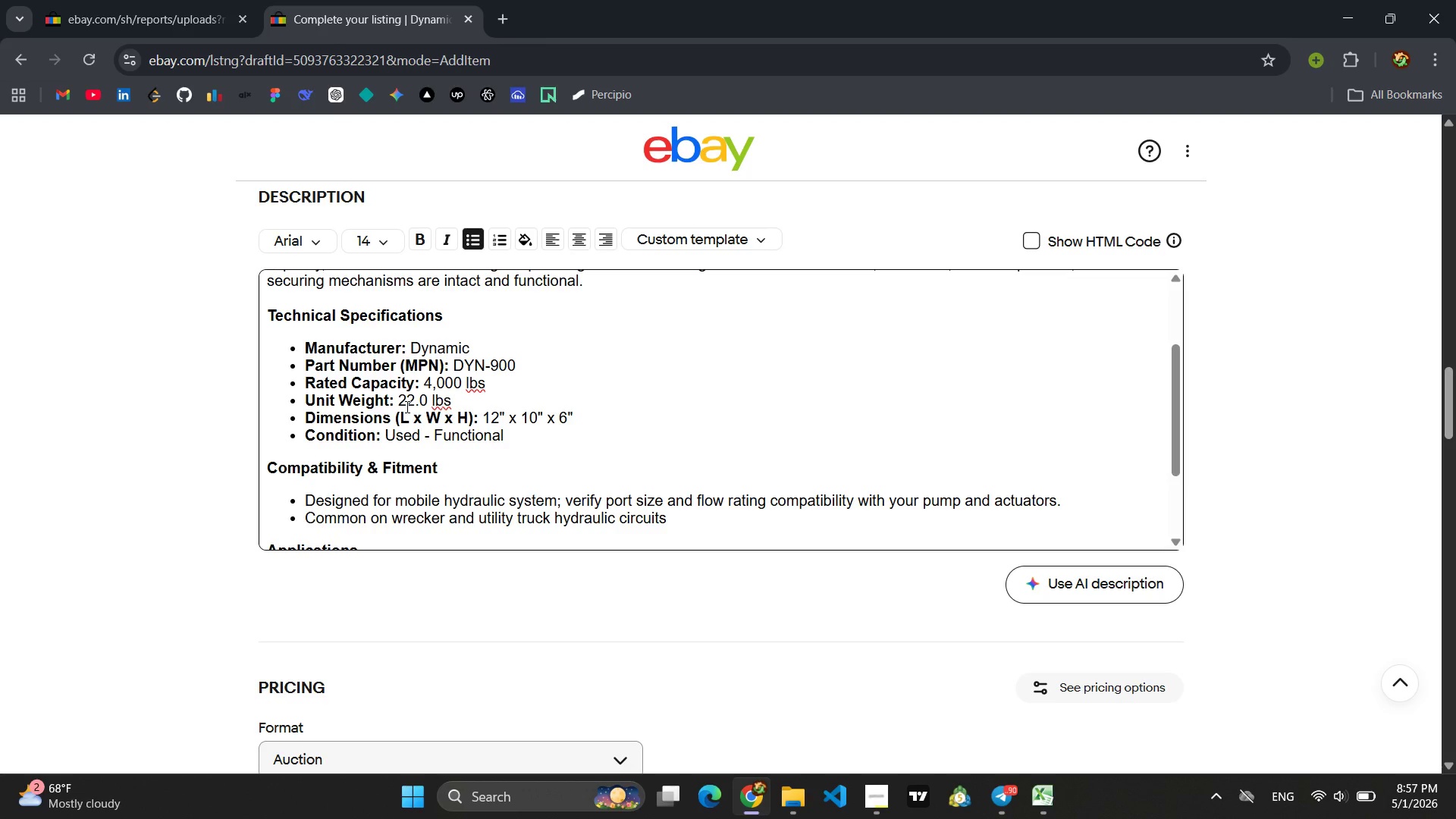 
key(Backspace)
 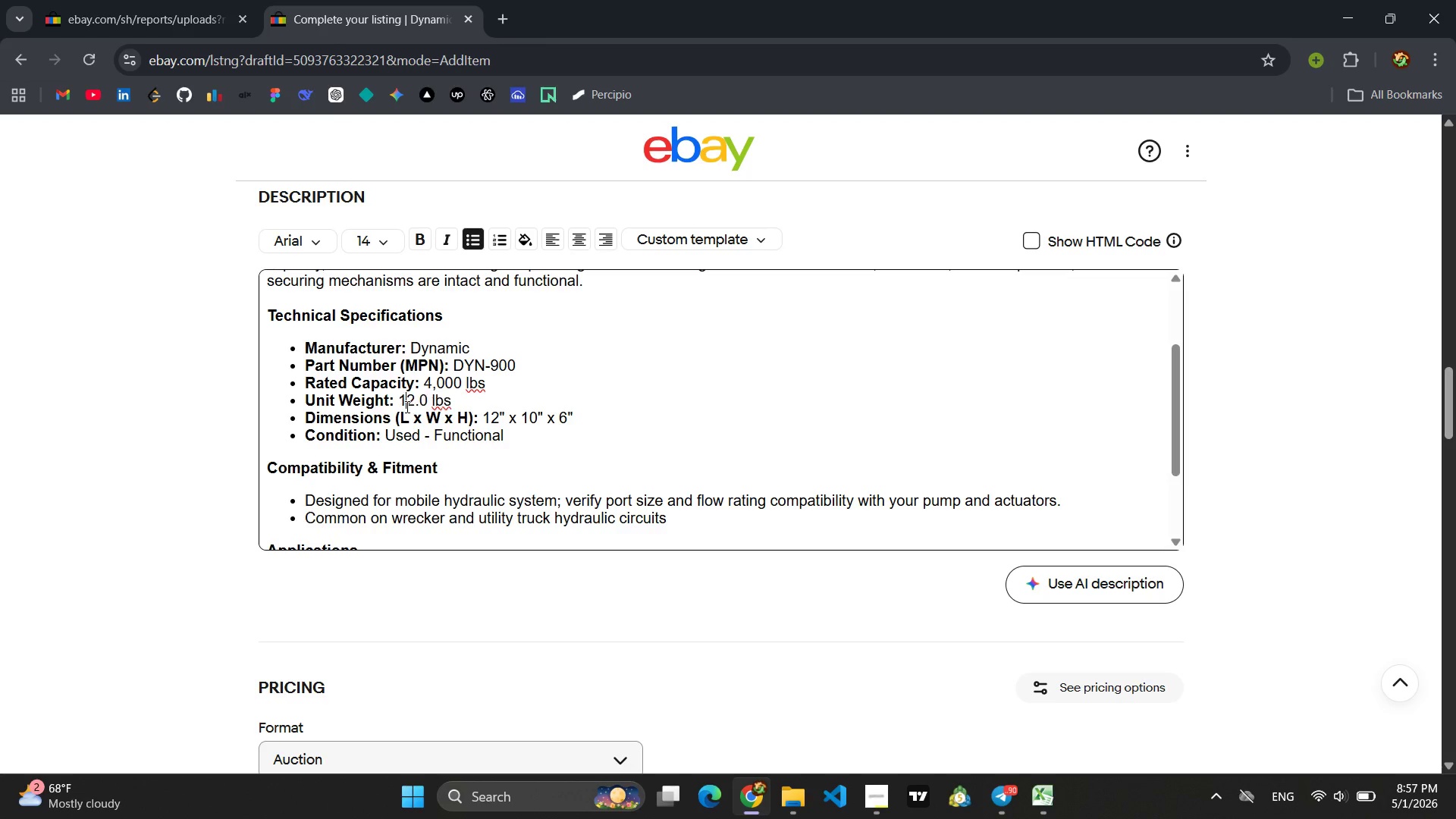 
key(1)
 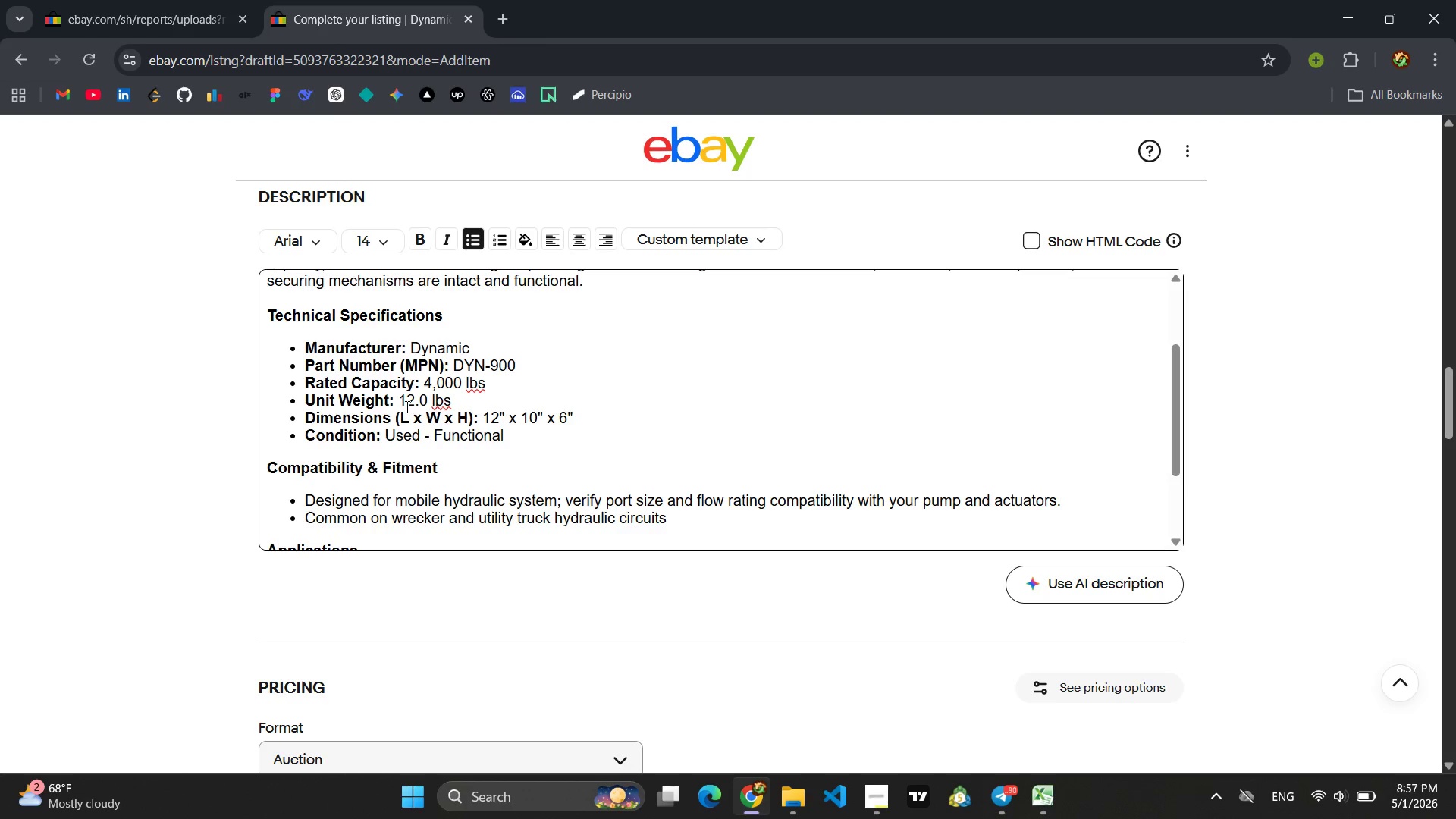 
key(ArrowRight)
 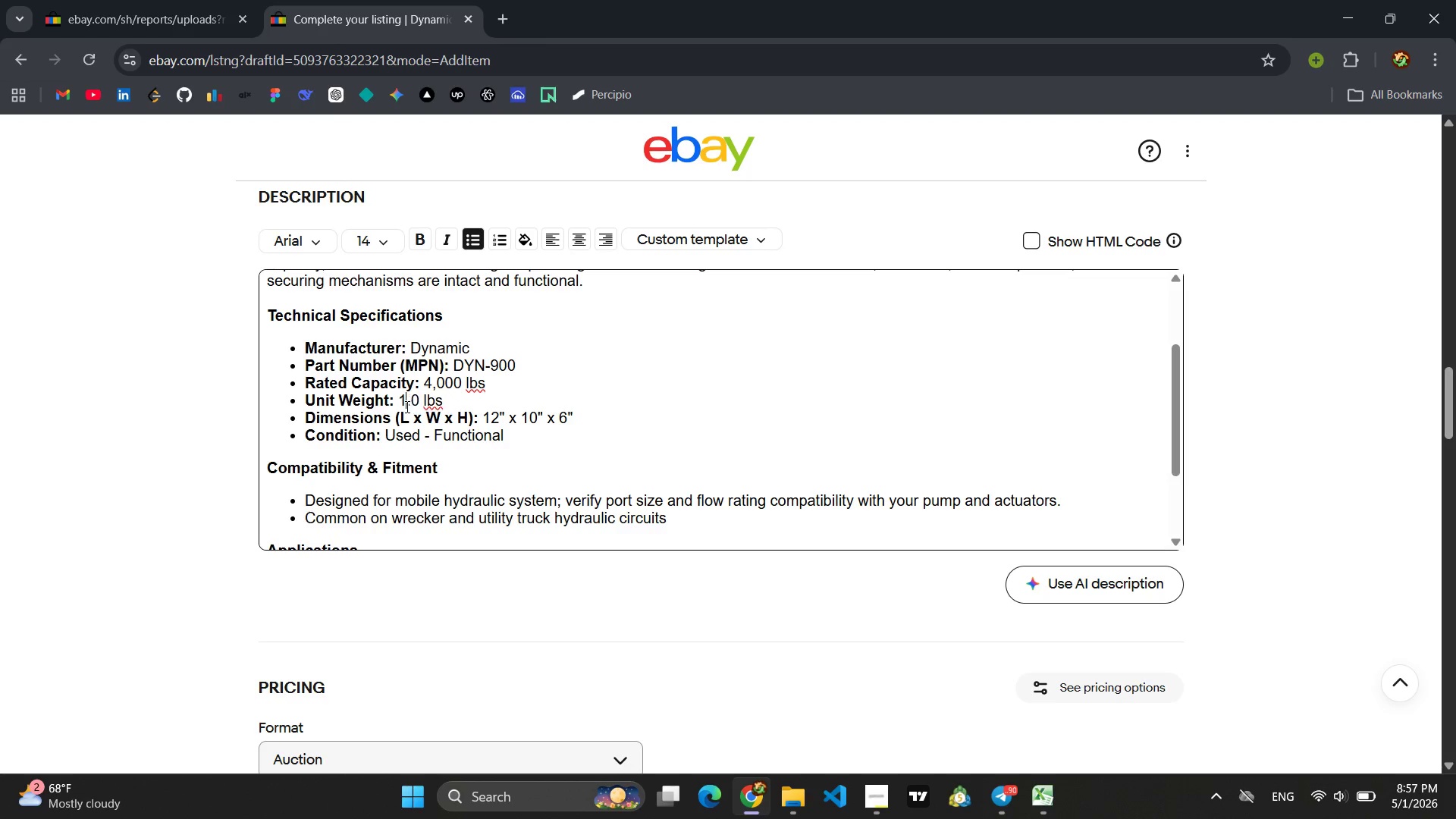 
key(Backspace)
type(1)
key(Backspace)
type(11)
key(Backspace)
type(0)
 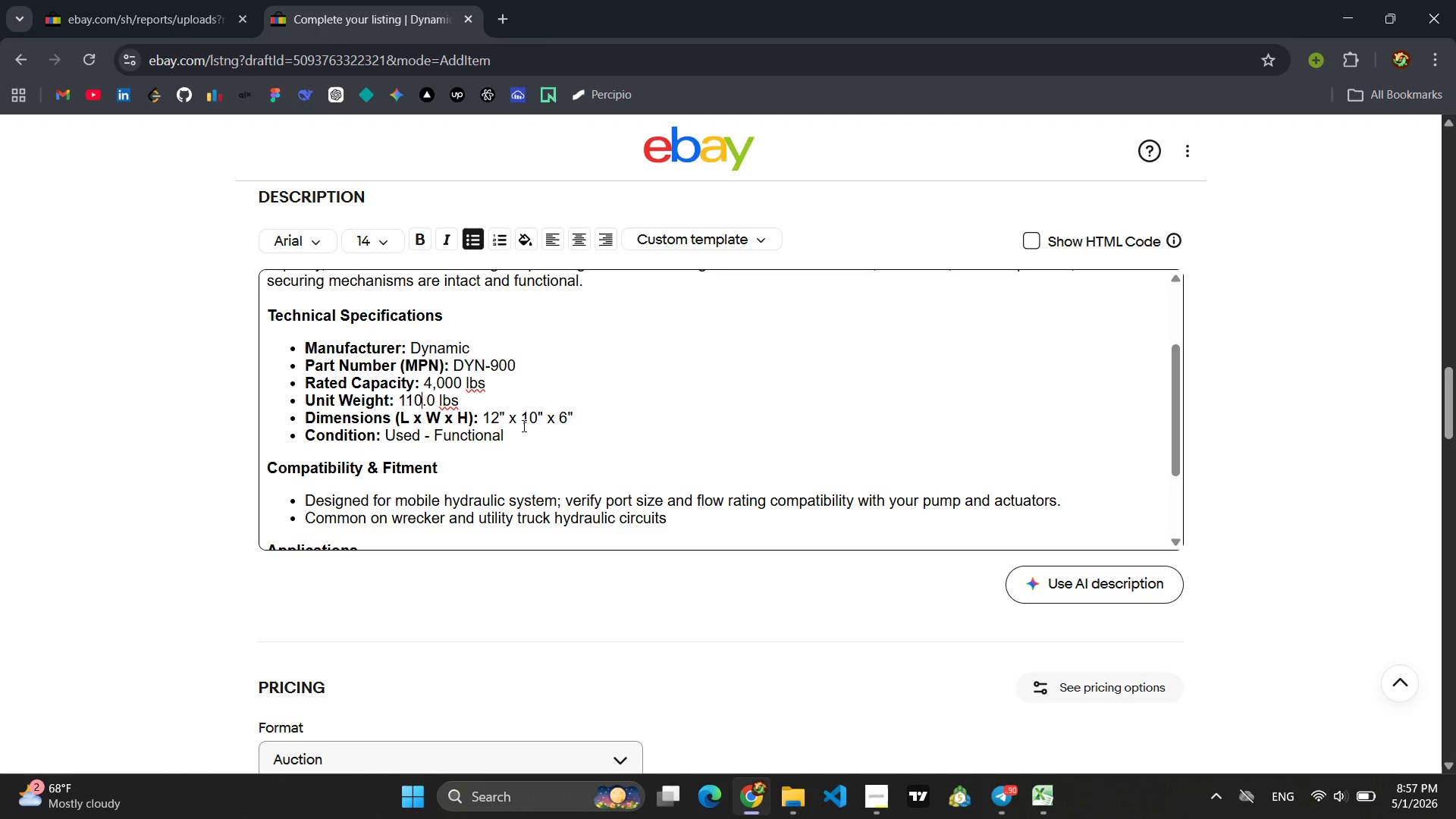 
left_click([501, 419])
 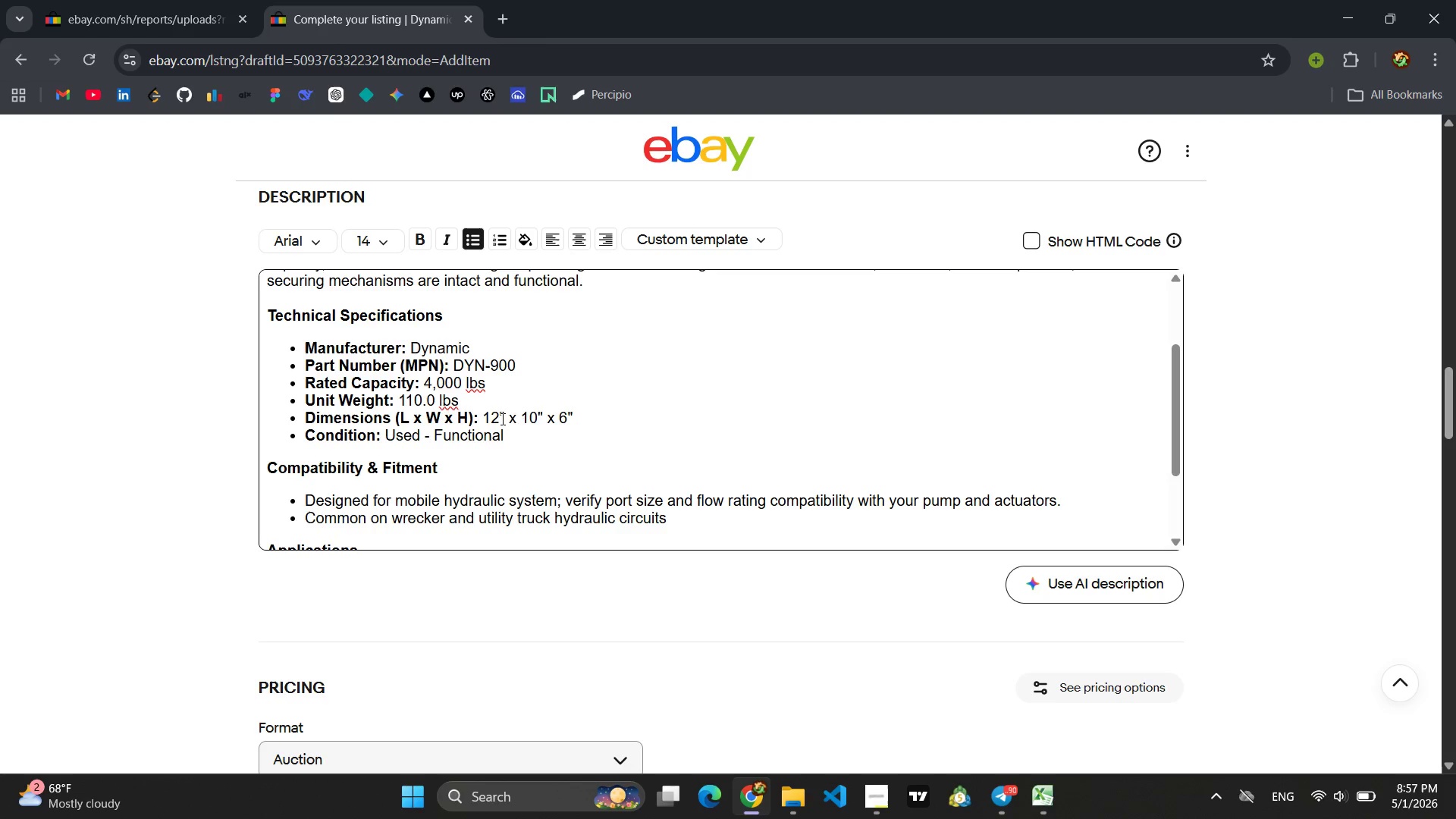 
key(Backspace)
key(Backspace)
type(48)
 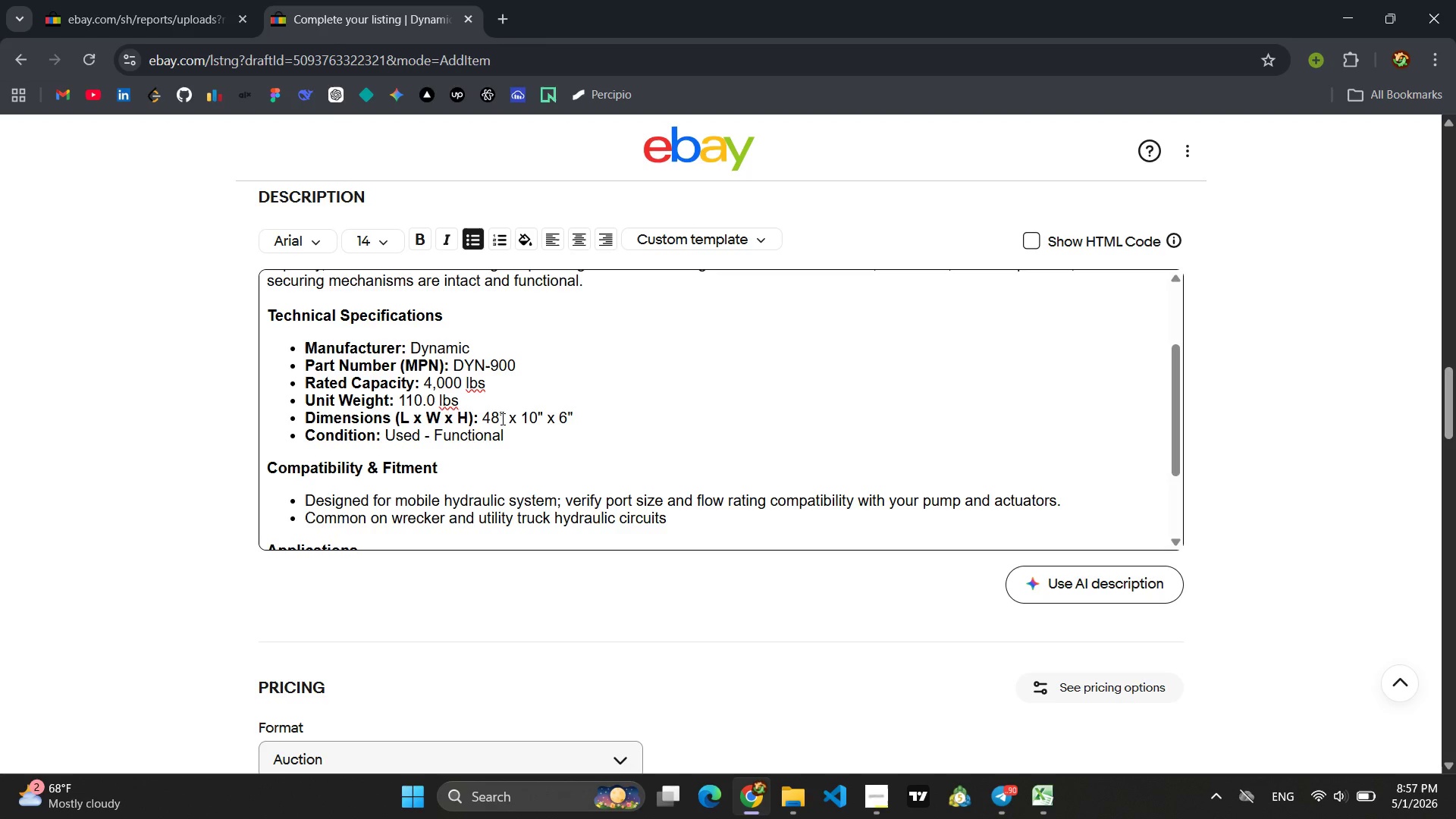 
key(ArrowRight)
 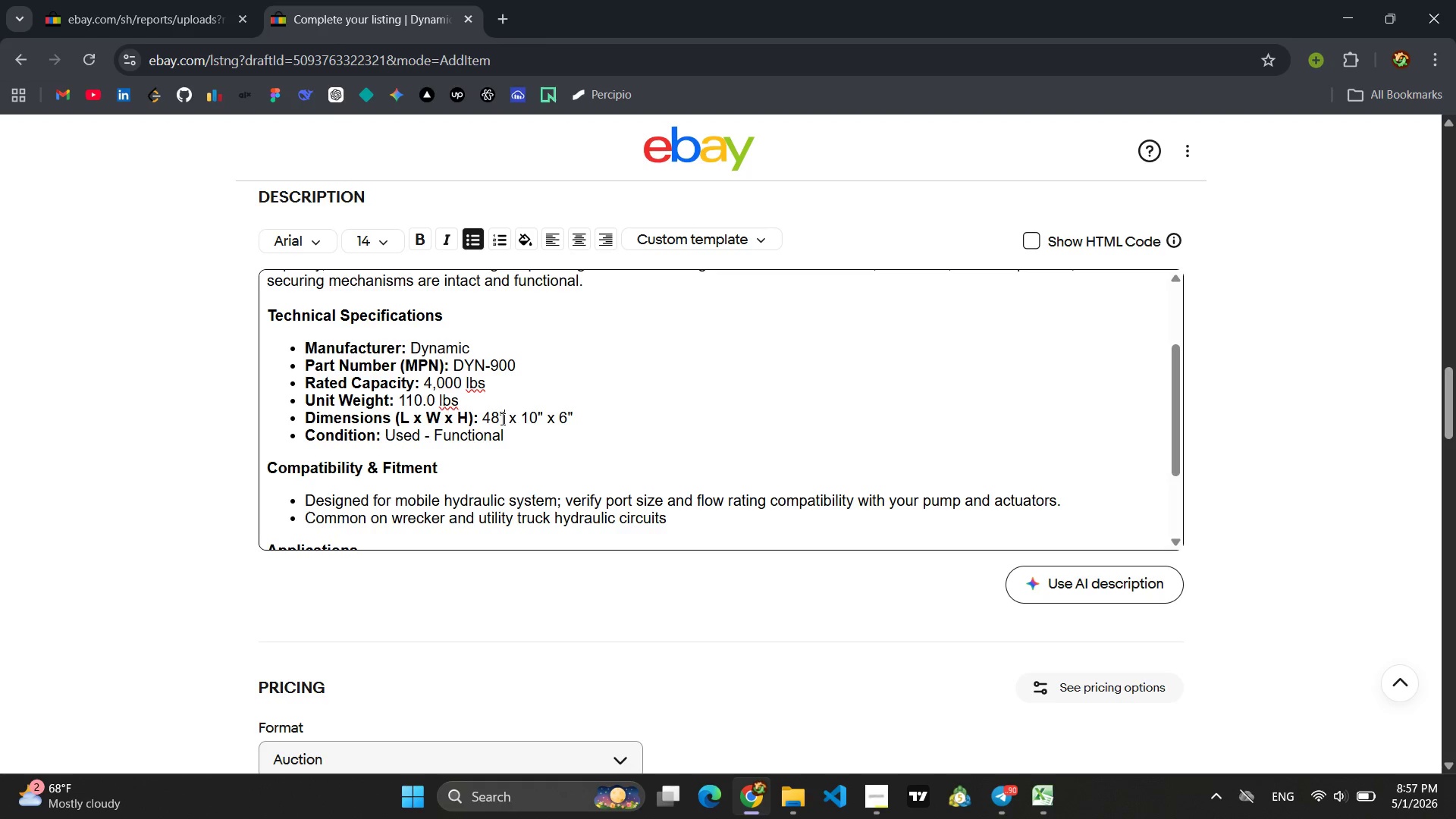 
key(ArrowRight)
 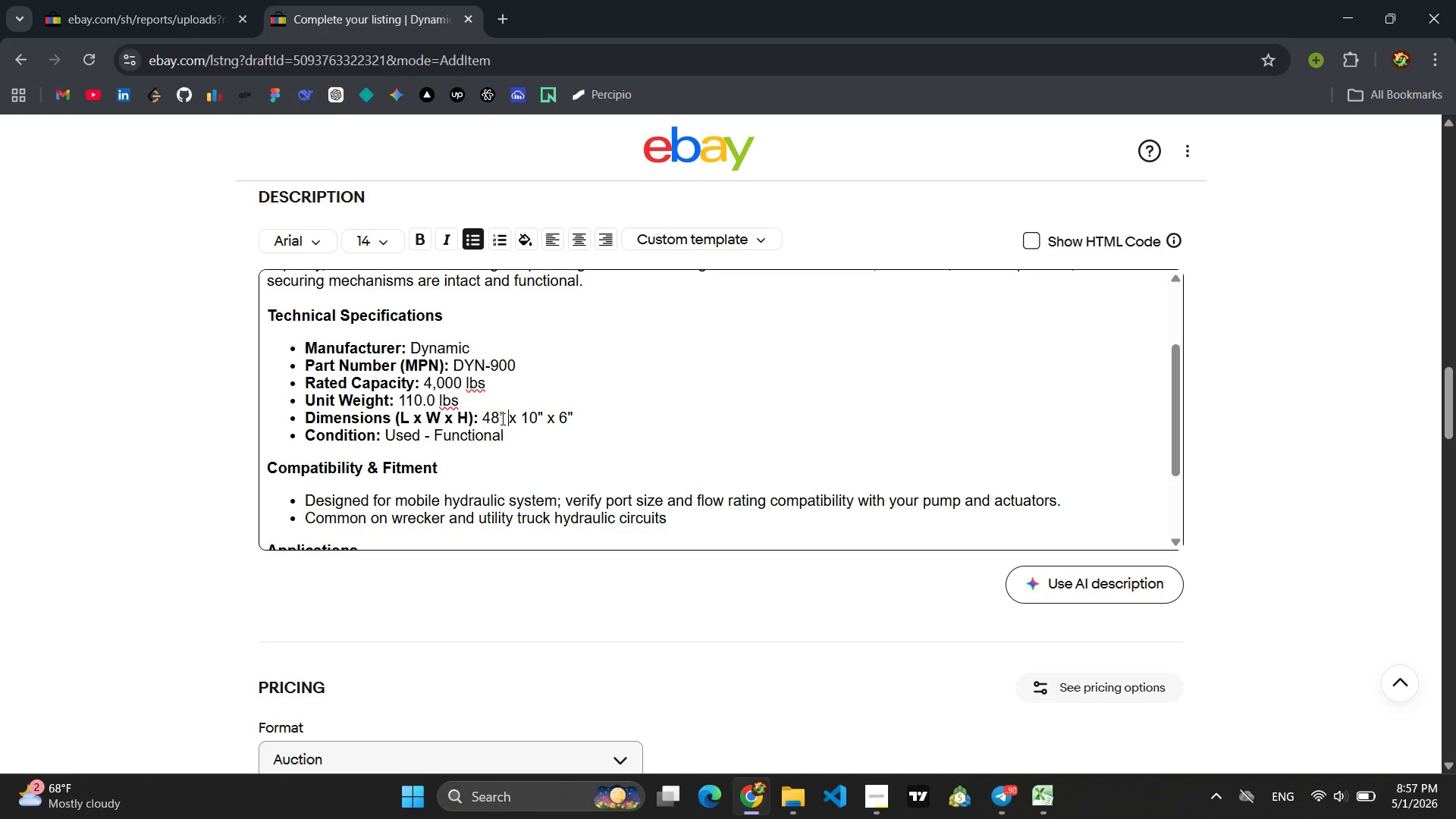 
key(ArrowRight)
 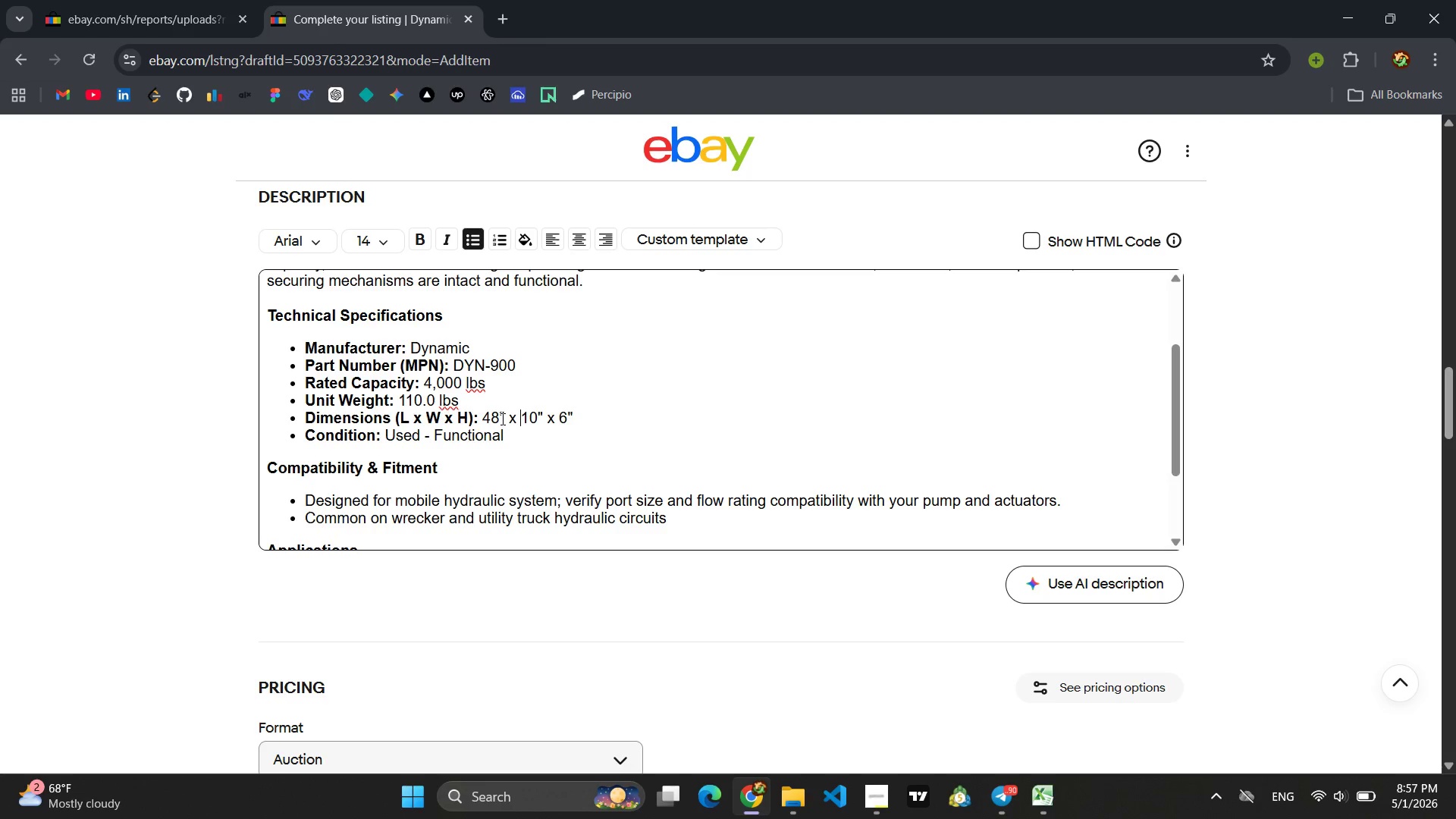 
key(ArrowRight)
 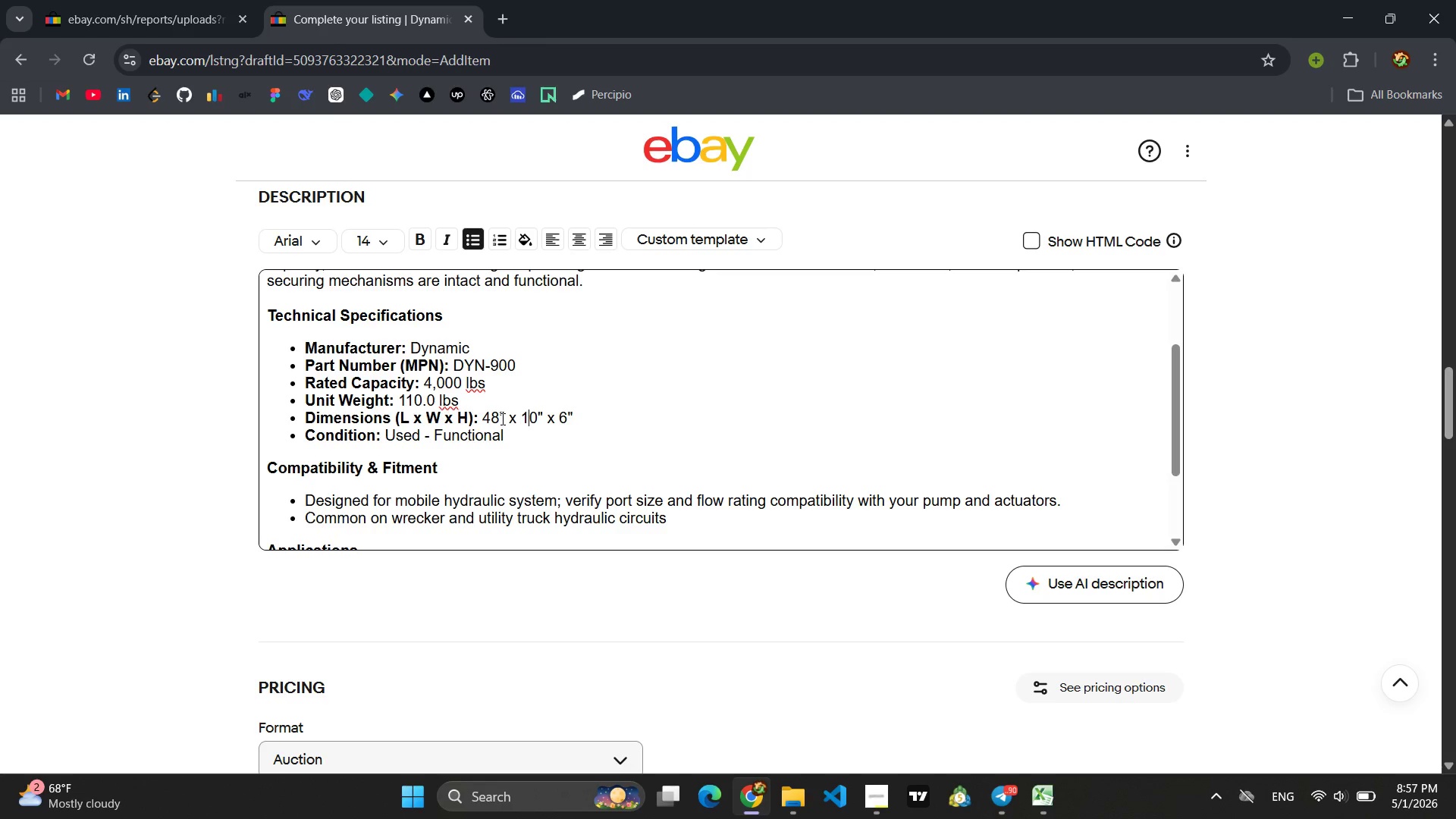 
key(ArrowRight)
 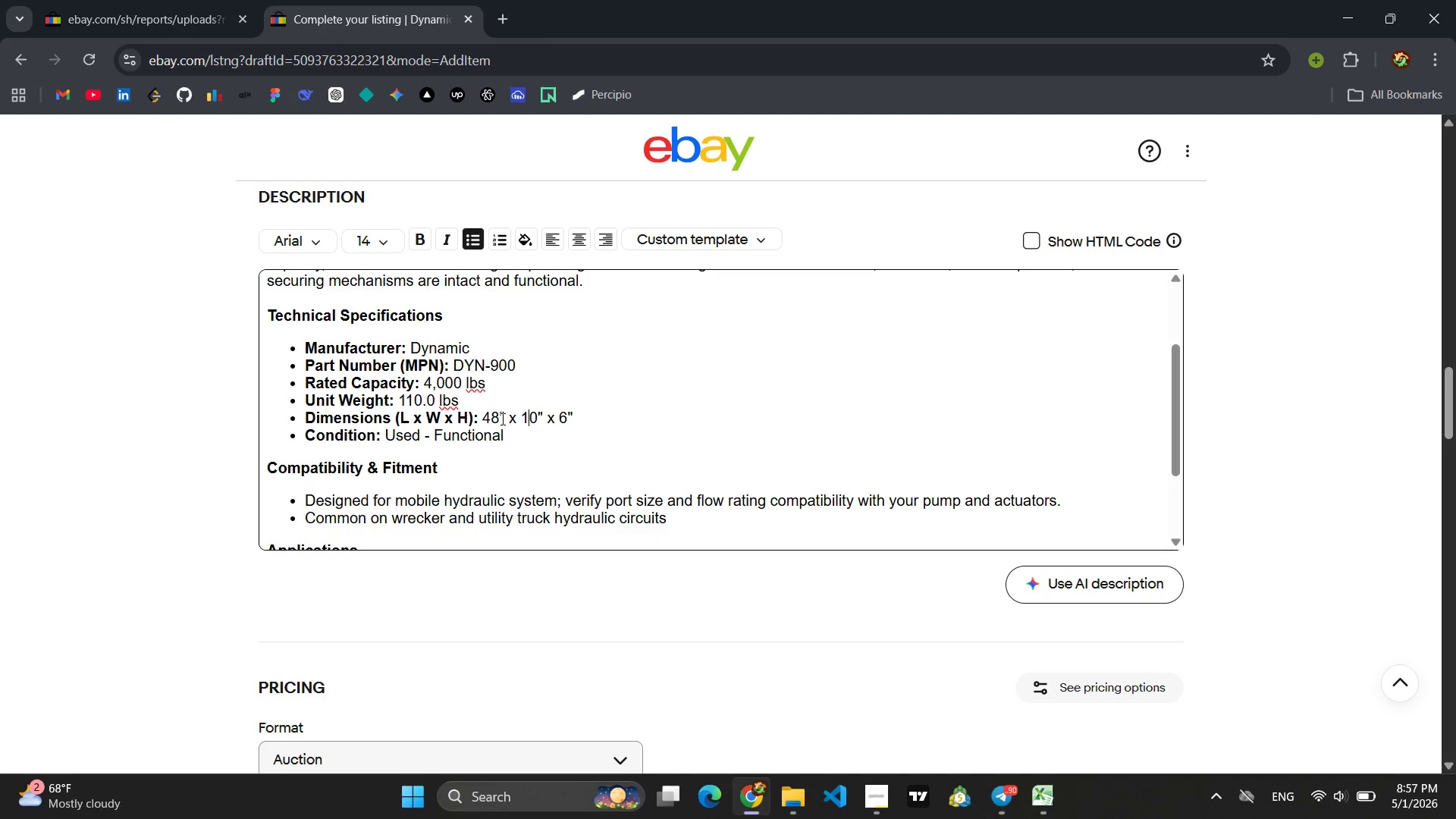 
key(ArrowRight)
 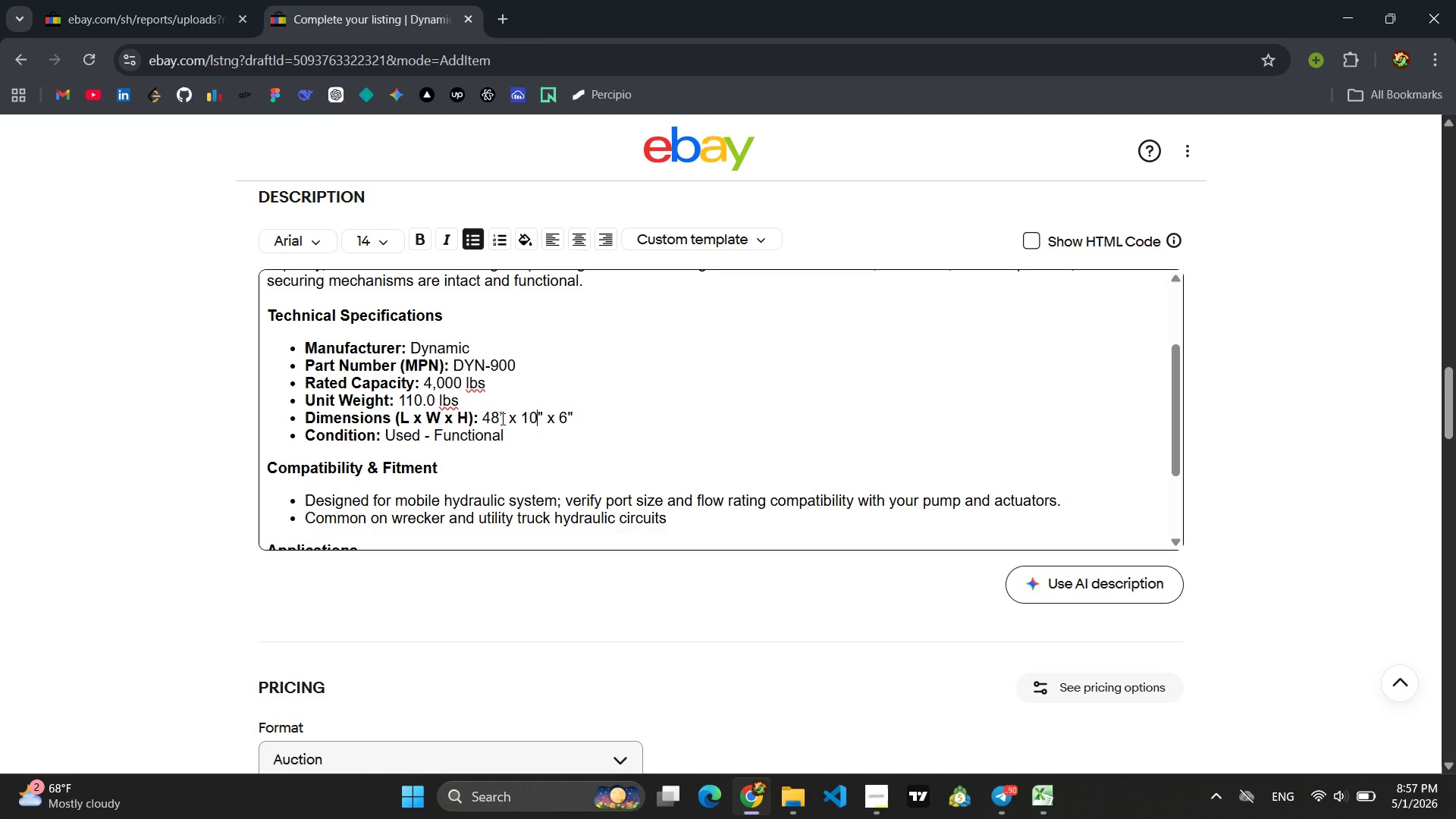 
key(Backspace)
key(Backspace)
type(4)
key(Backspace)
type(24)
 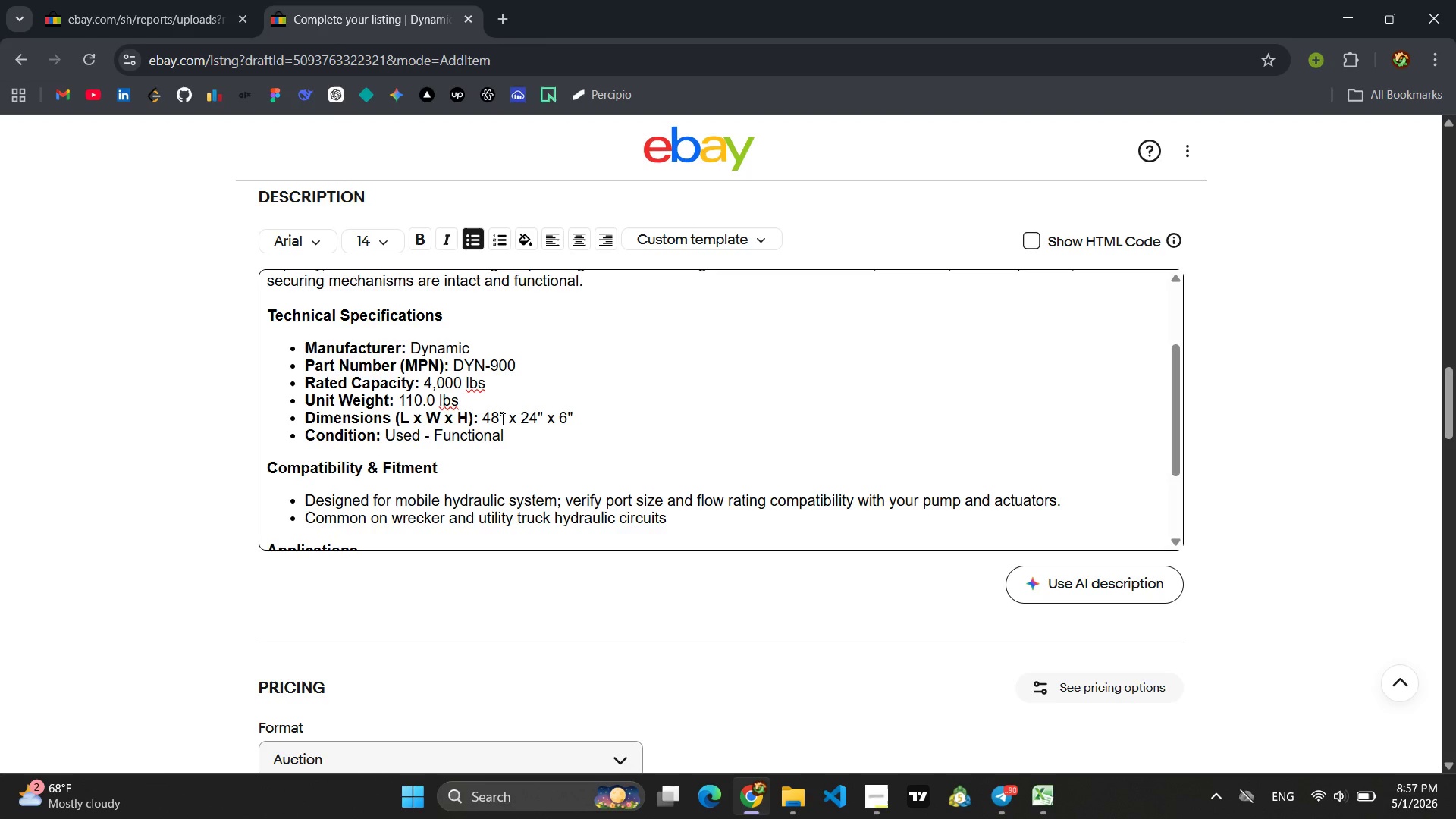 
key(ArrowRight)
 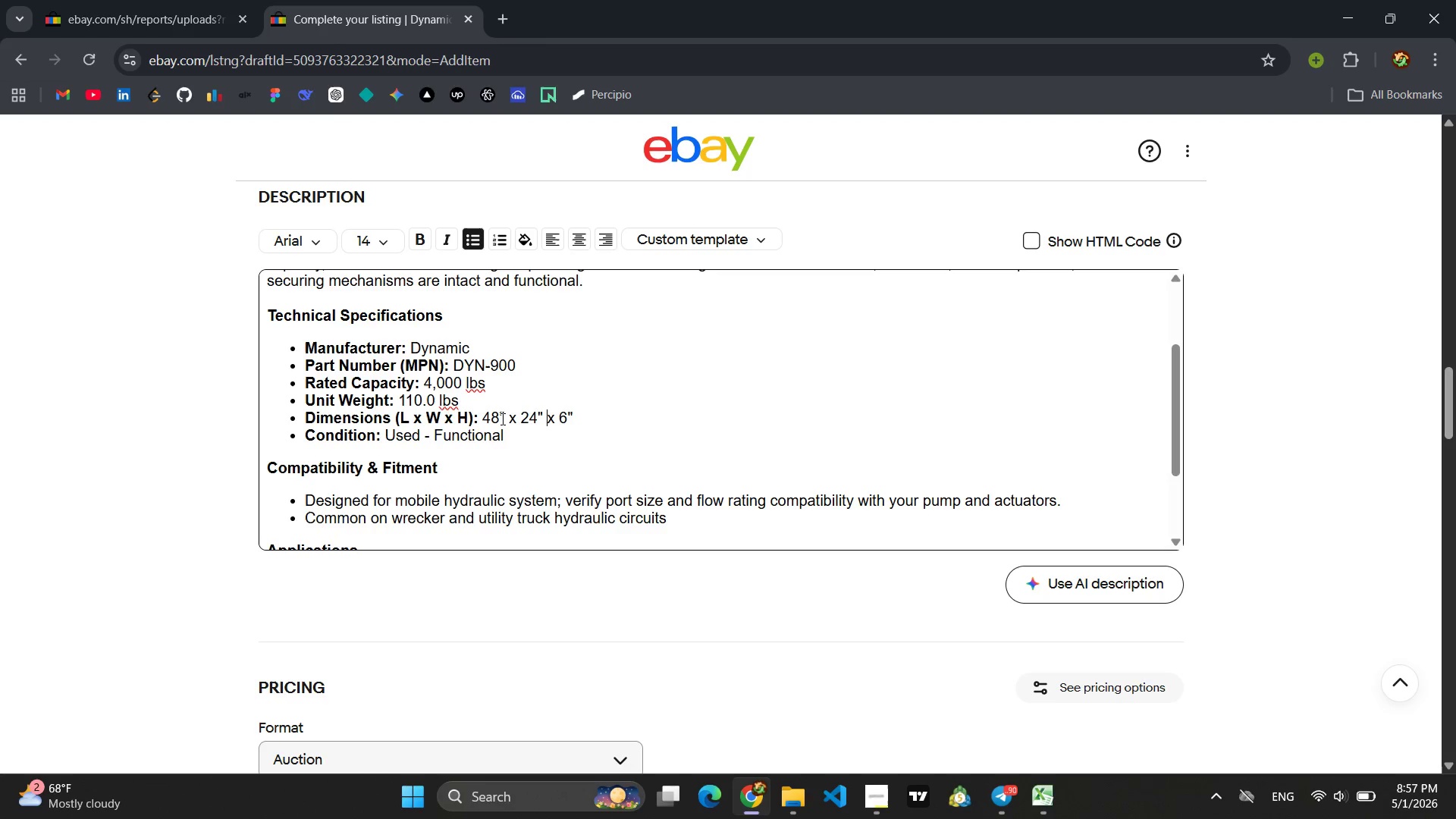 
key(ArrowRight)
 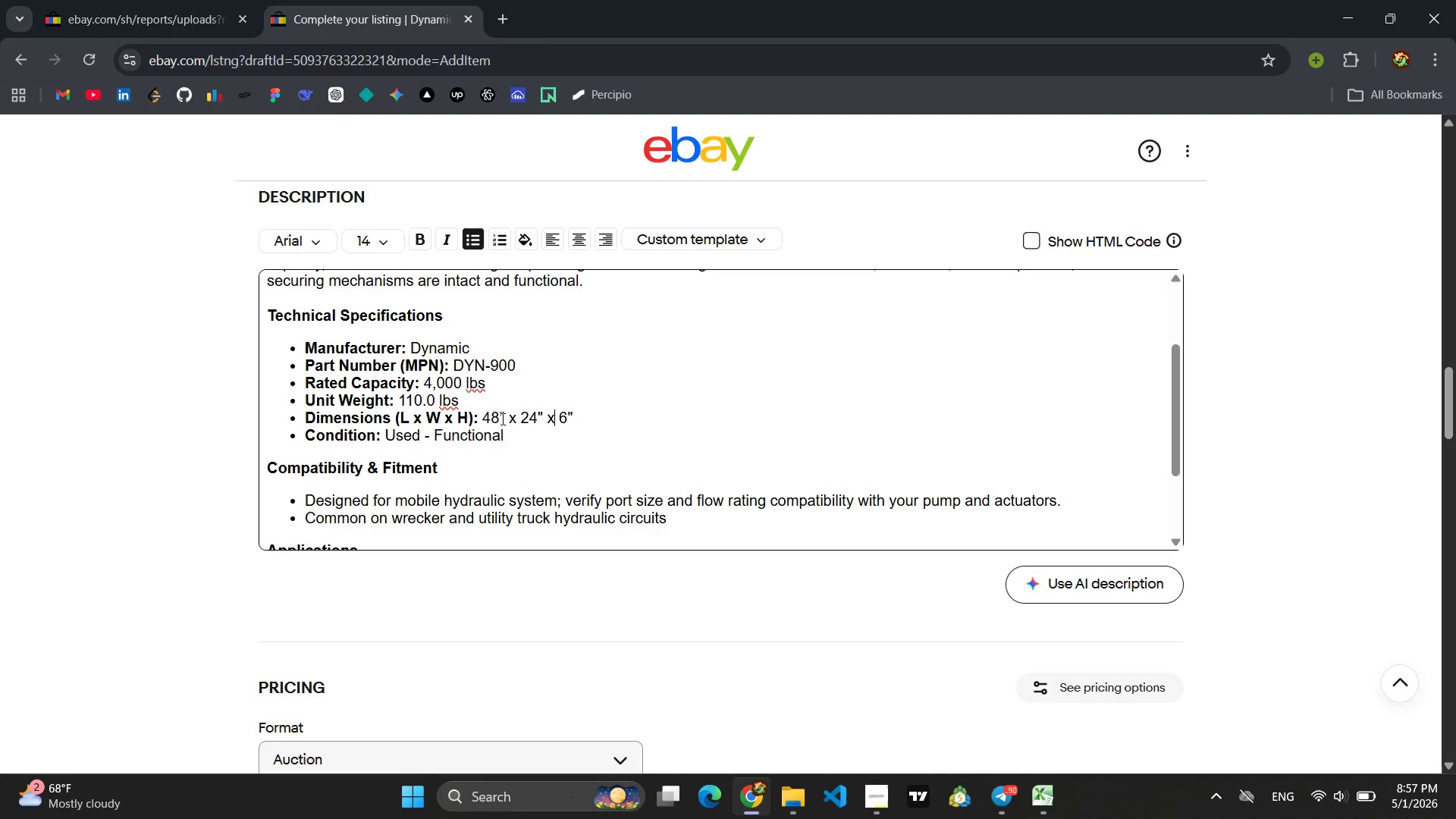 
key(ArrowRight)
 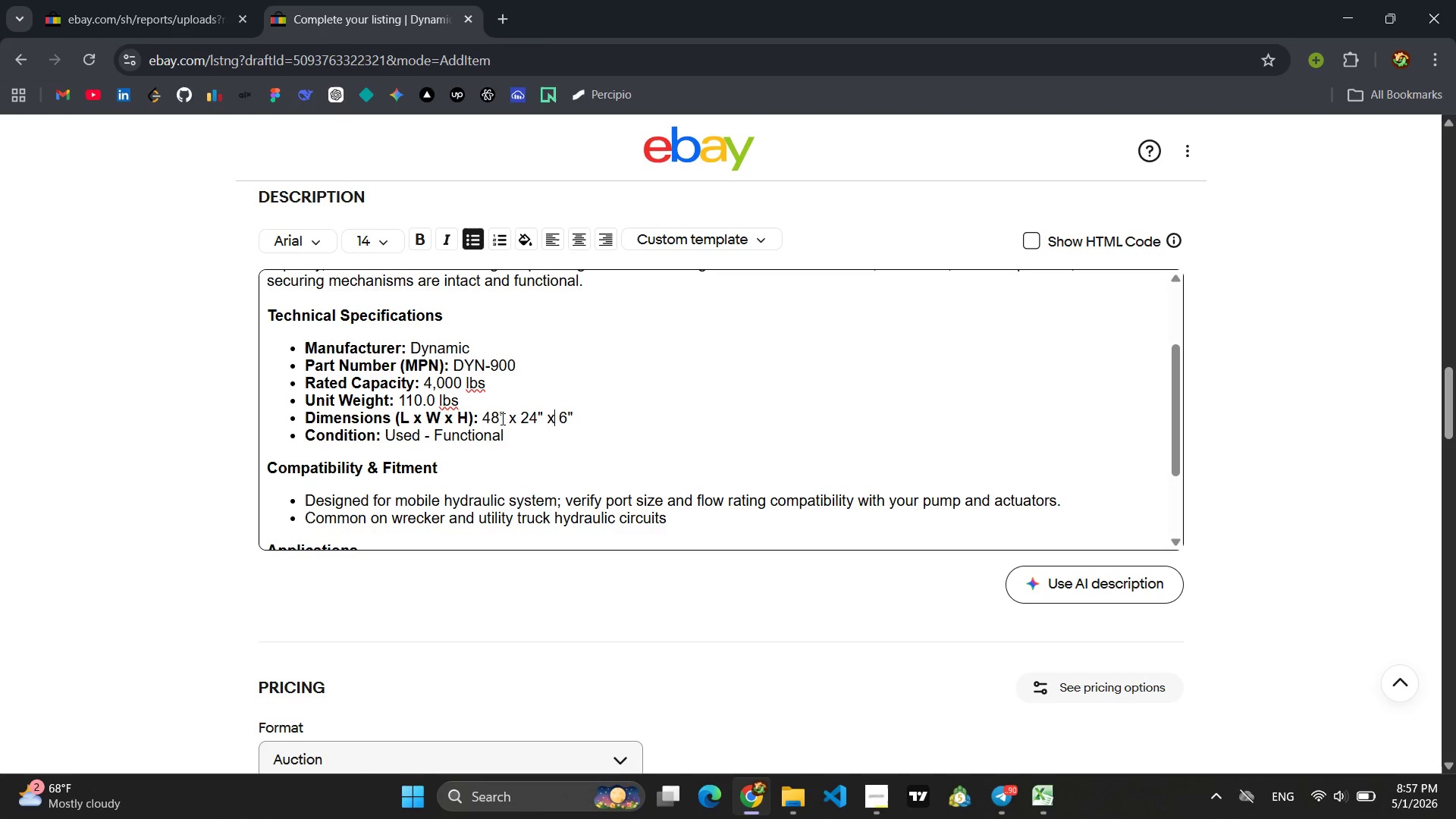 
key(ArrowRight)
 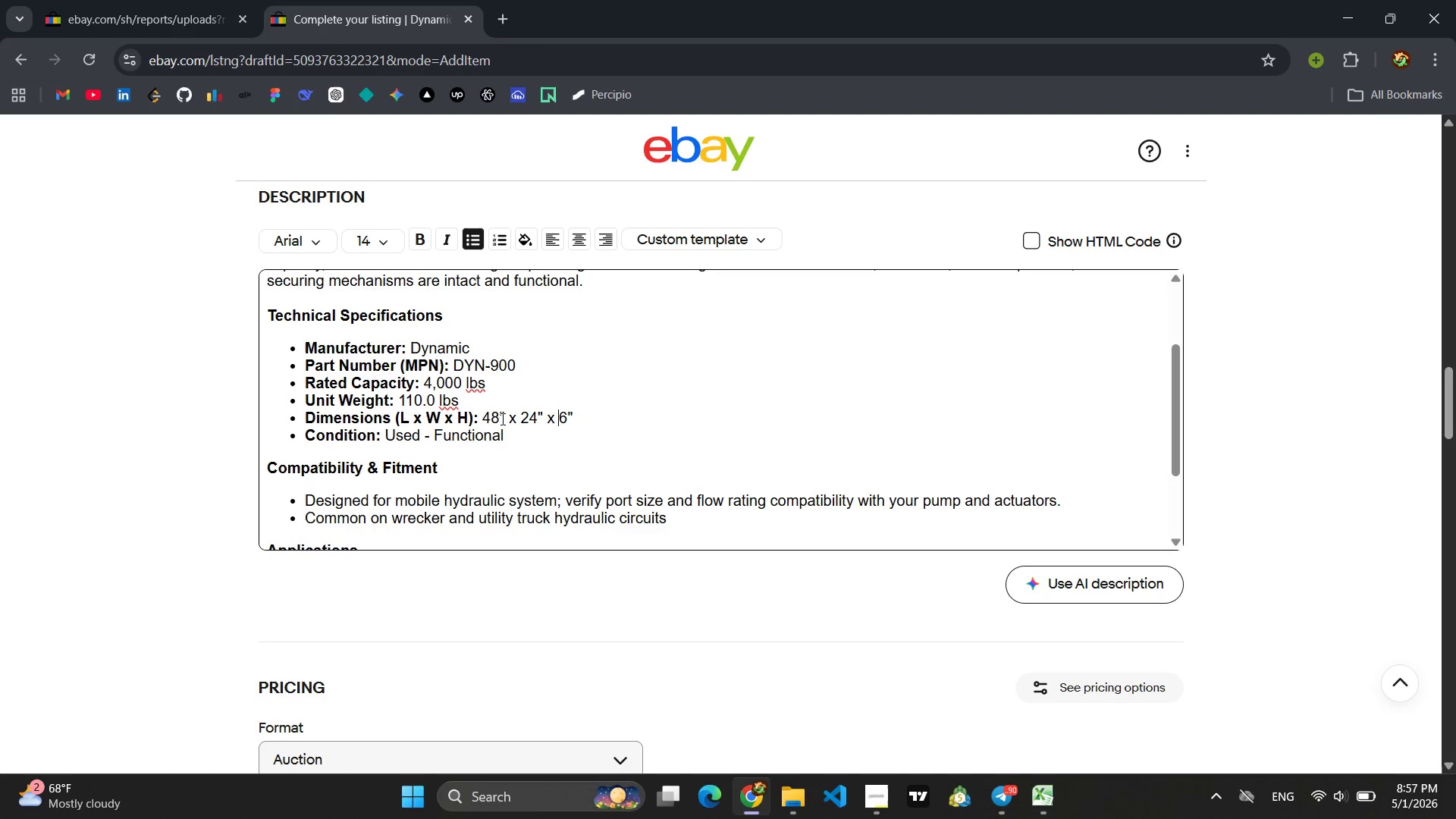 
key(ArrowRight)
 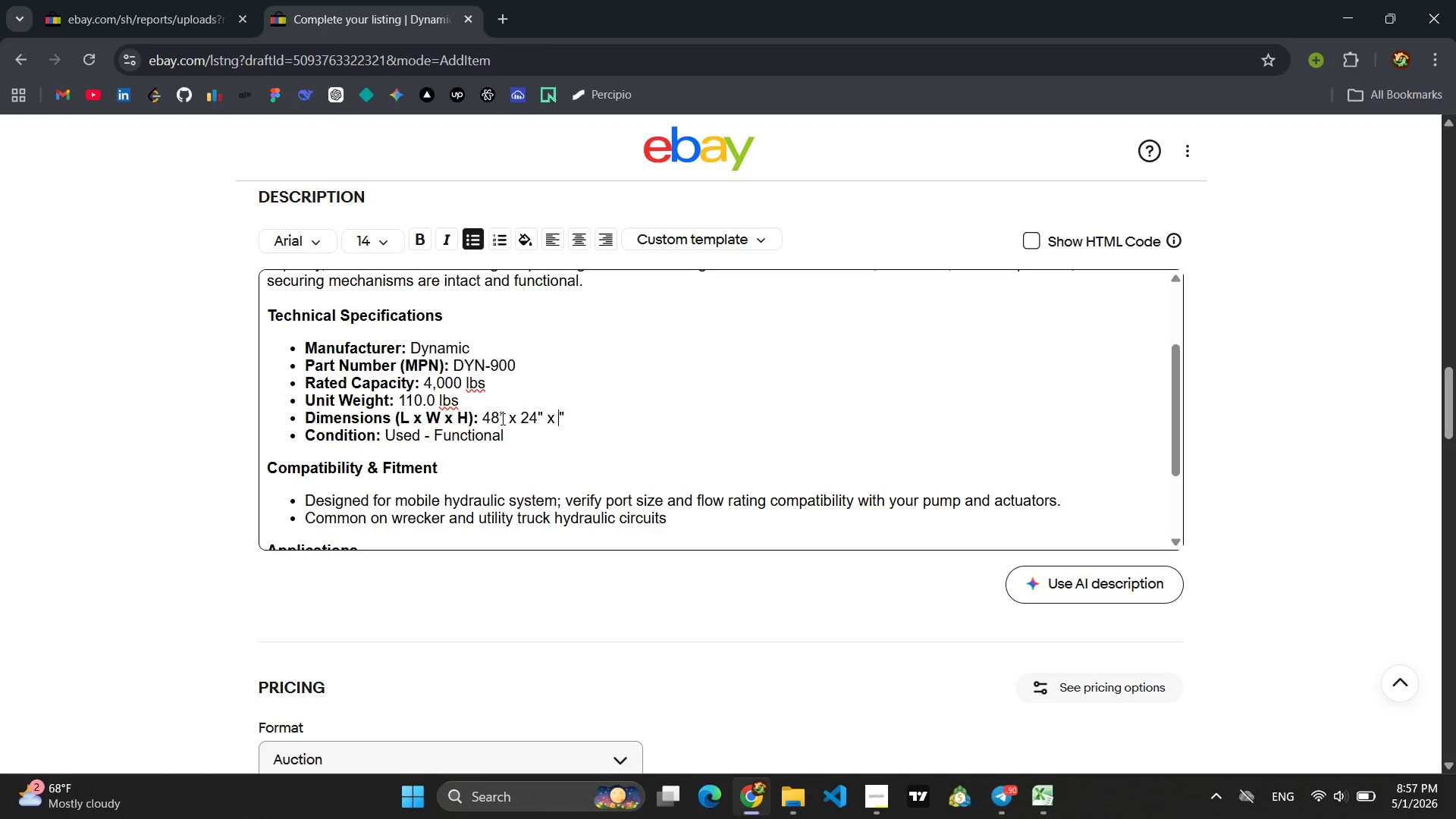 
key(Backspace)
type(12)
 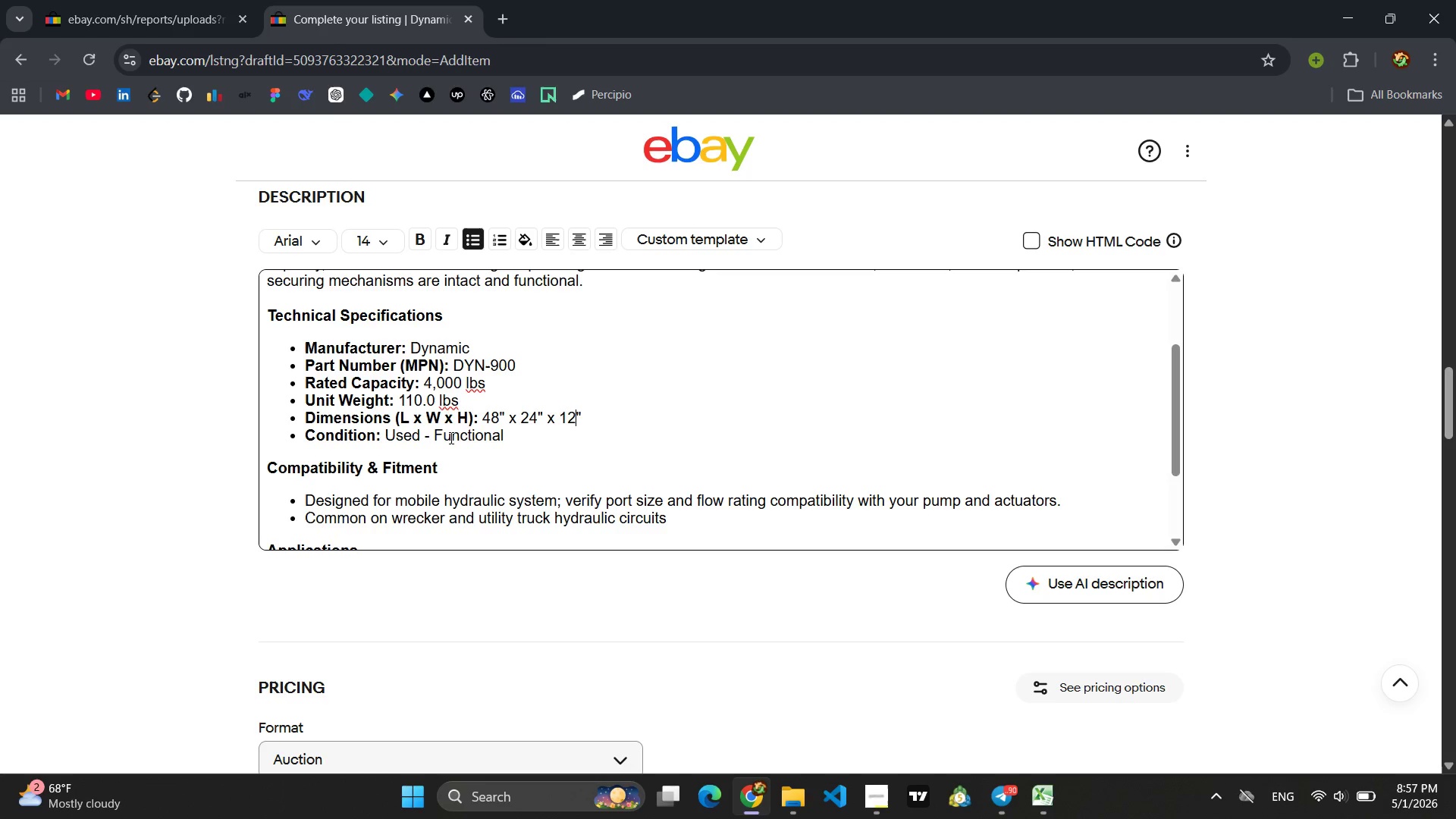 
left_click([514, 442])
 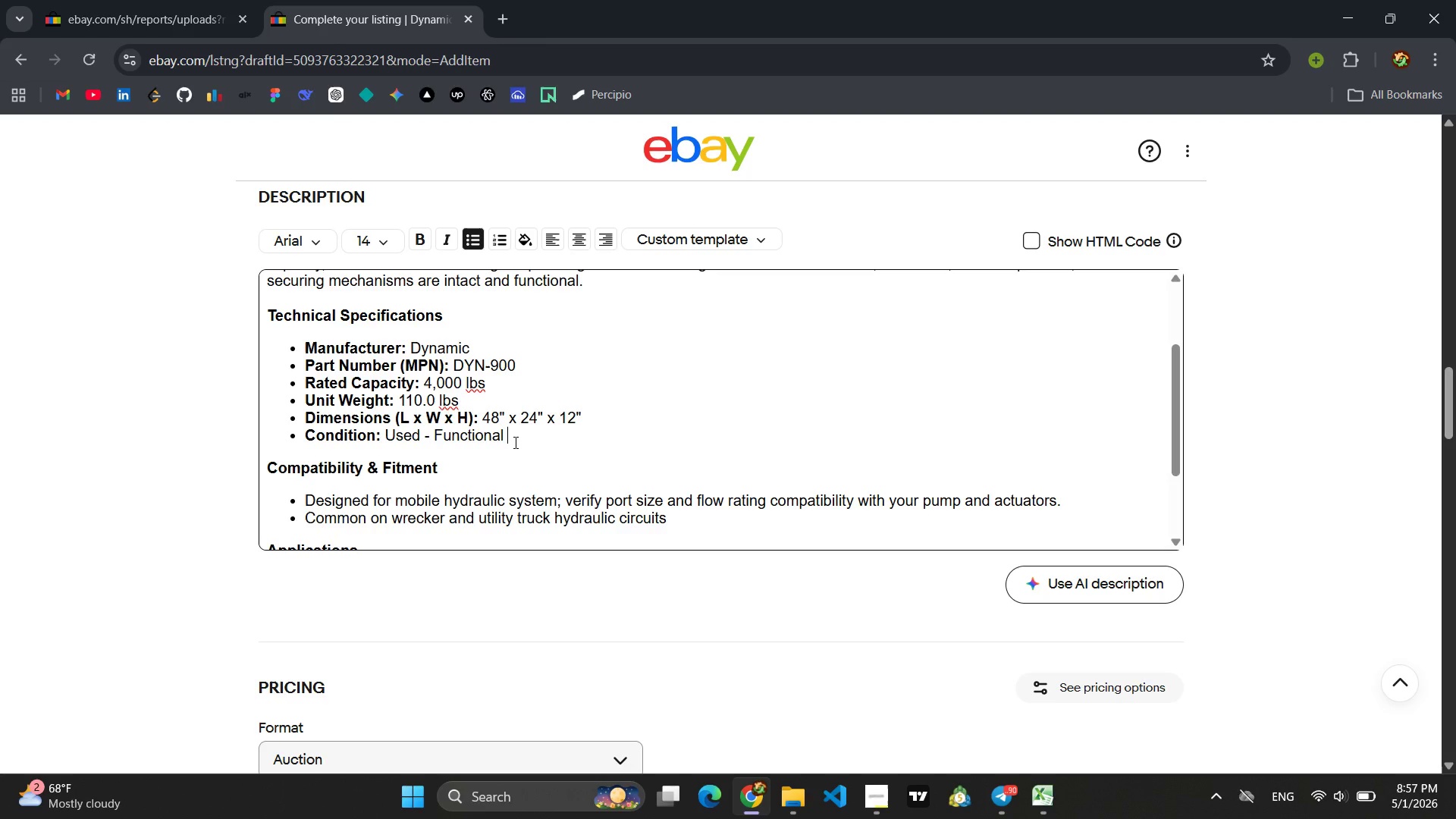 
type( and Ins)
key(Backspace)
key(Backspace)
key(Backspace)
type(inspected )
 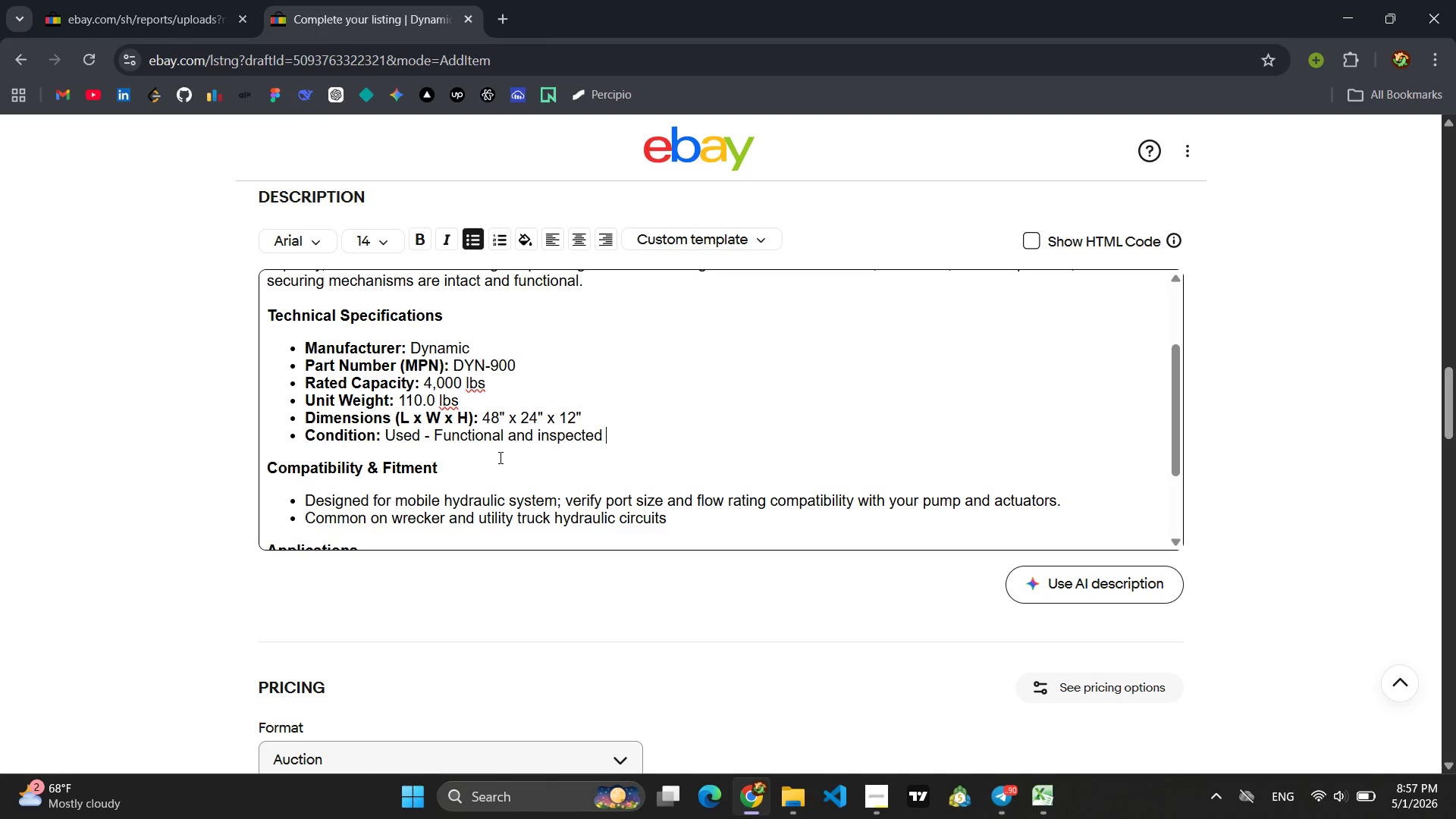 
left_click_drag(start_coordinate=[679, 520], to_coordinate=[305, 501])
 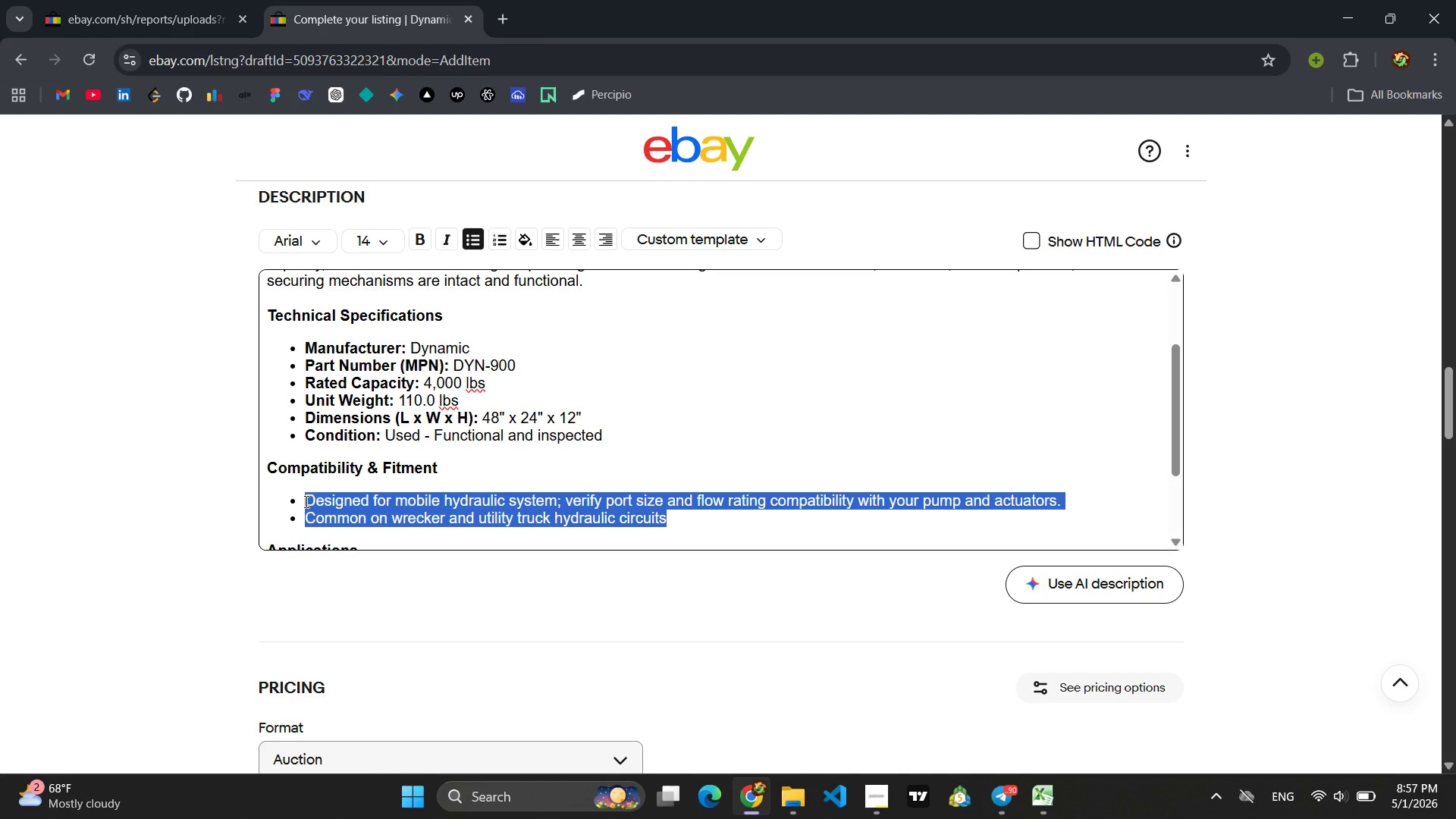 
type(Connects to standard tow truck receiver)
 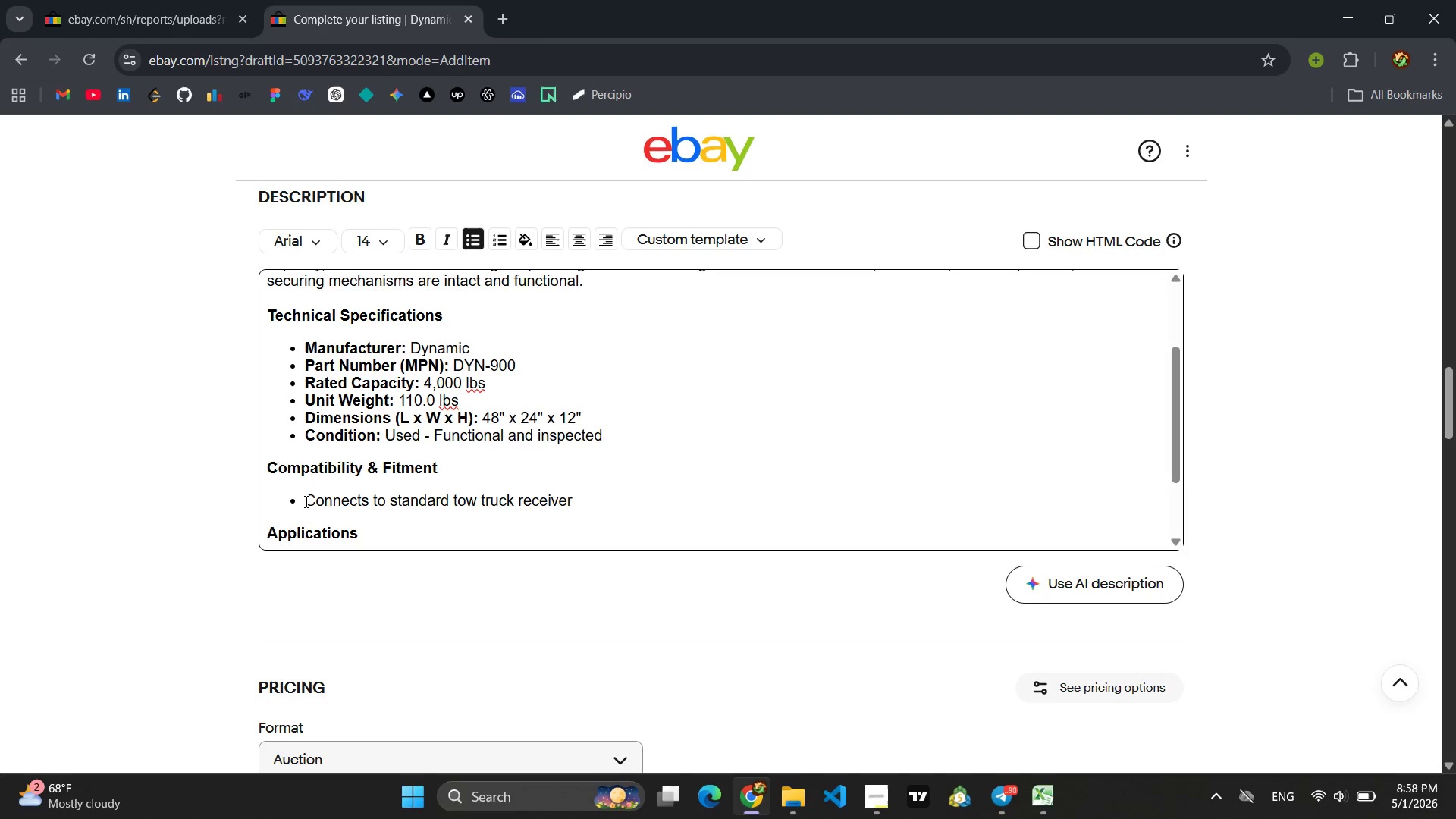 
type( hitches.)
 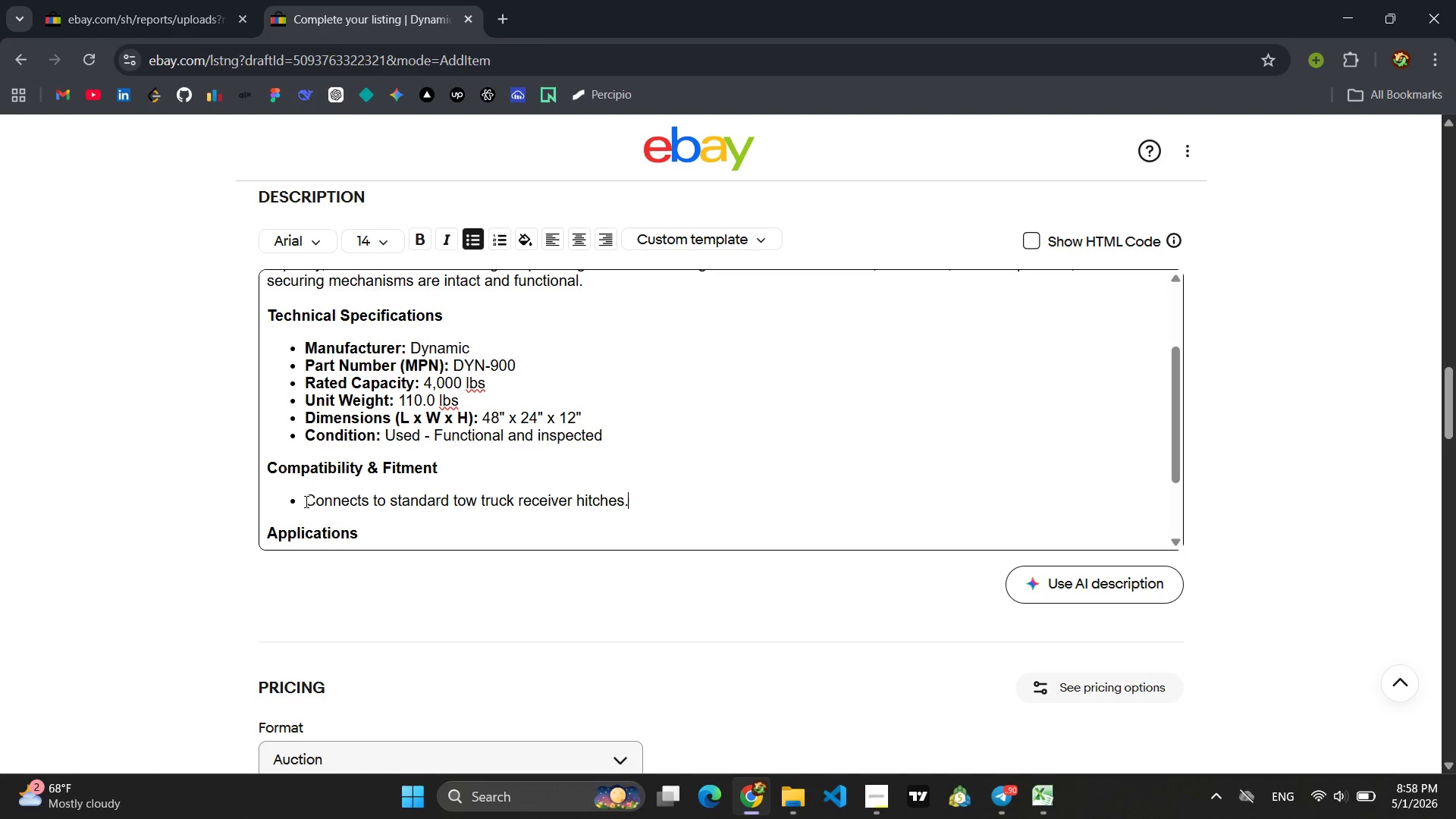 
key(Enter)
 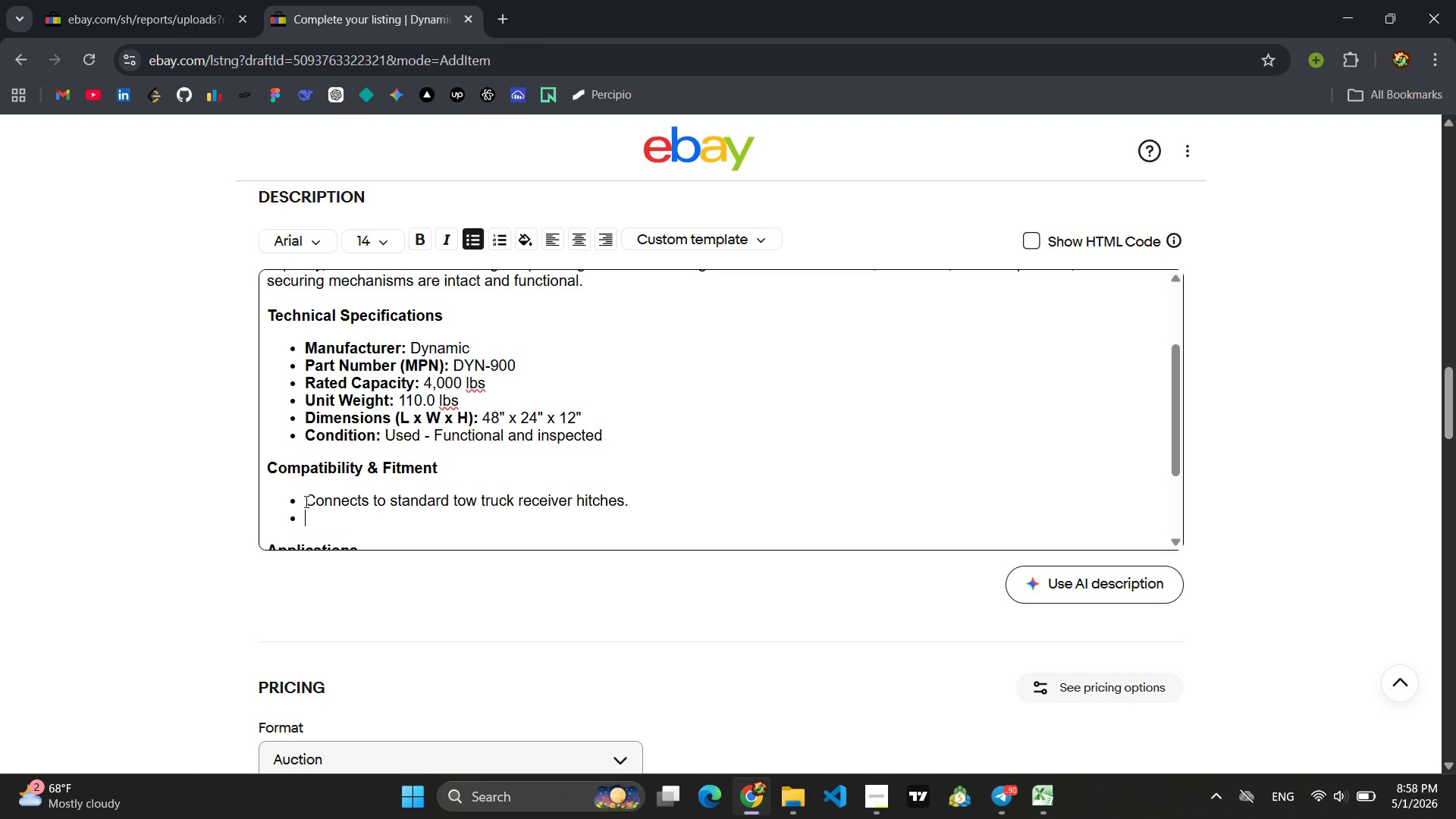 
type(Check i)
key(Backspace)
type(tire condition and axle bearings before deployment )
 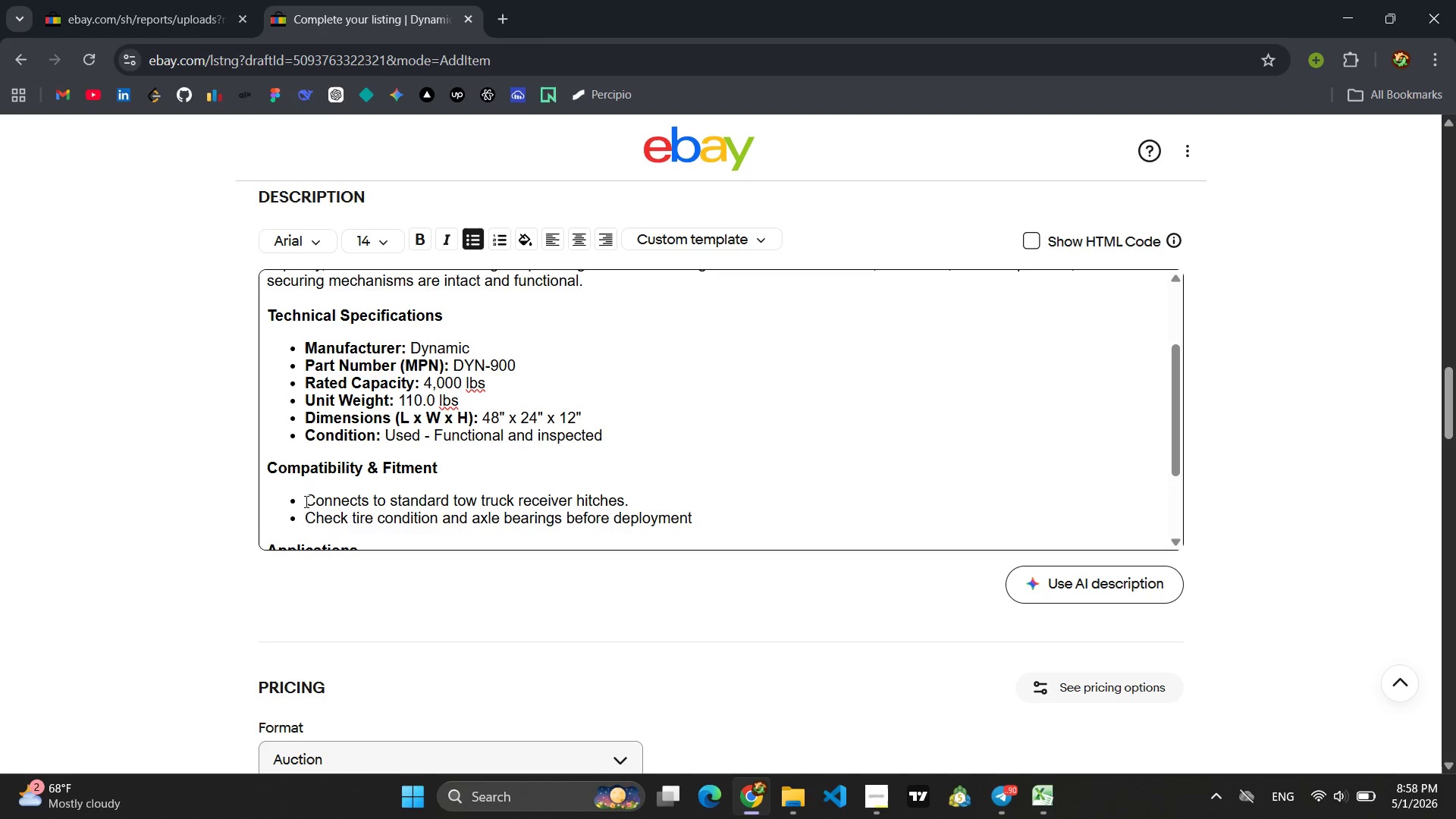 
scroll: coordinate [305, 501], scroll_direction: down, amount: 3.0
 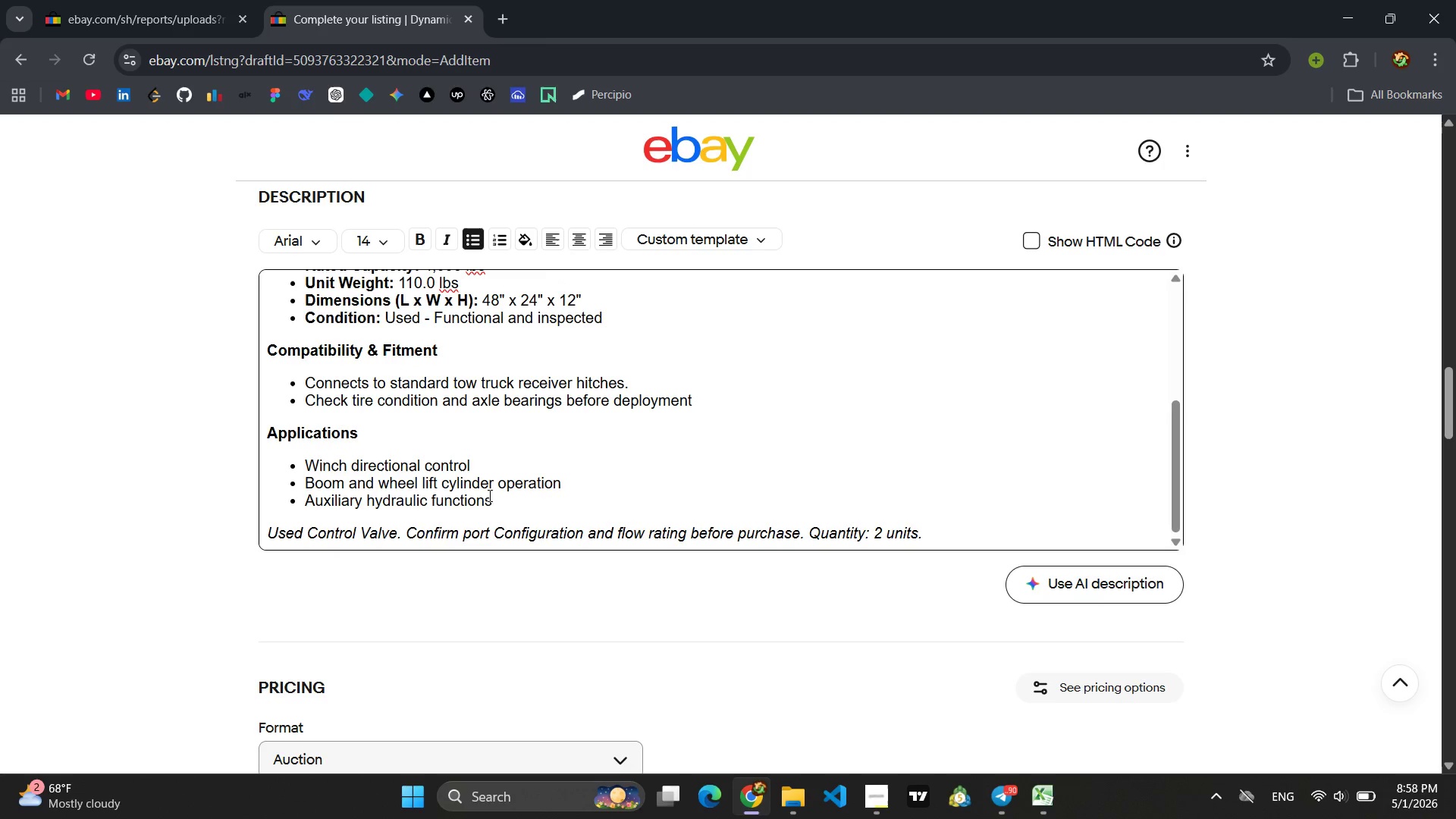 
left_click_drag(start_coordinate=[504, 506], to_coordinate=[306, 466])
 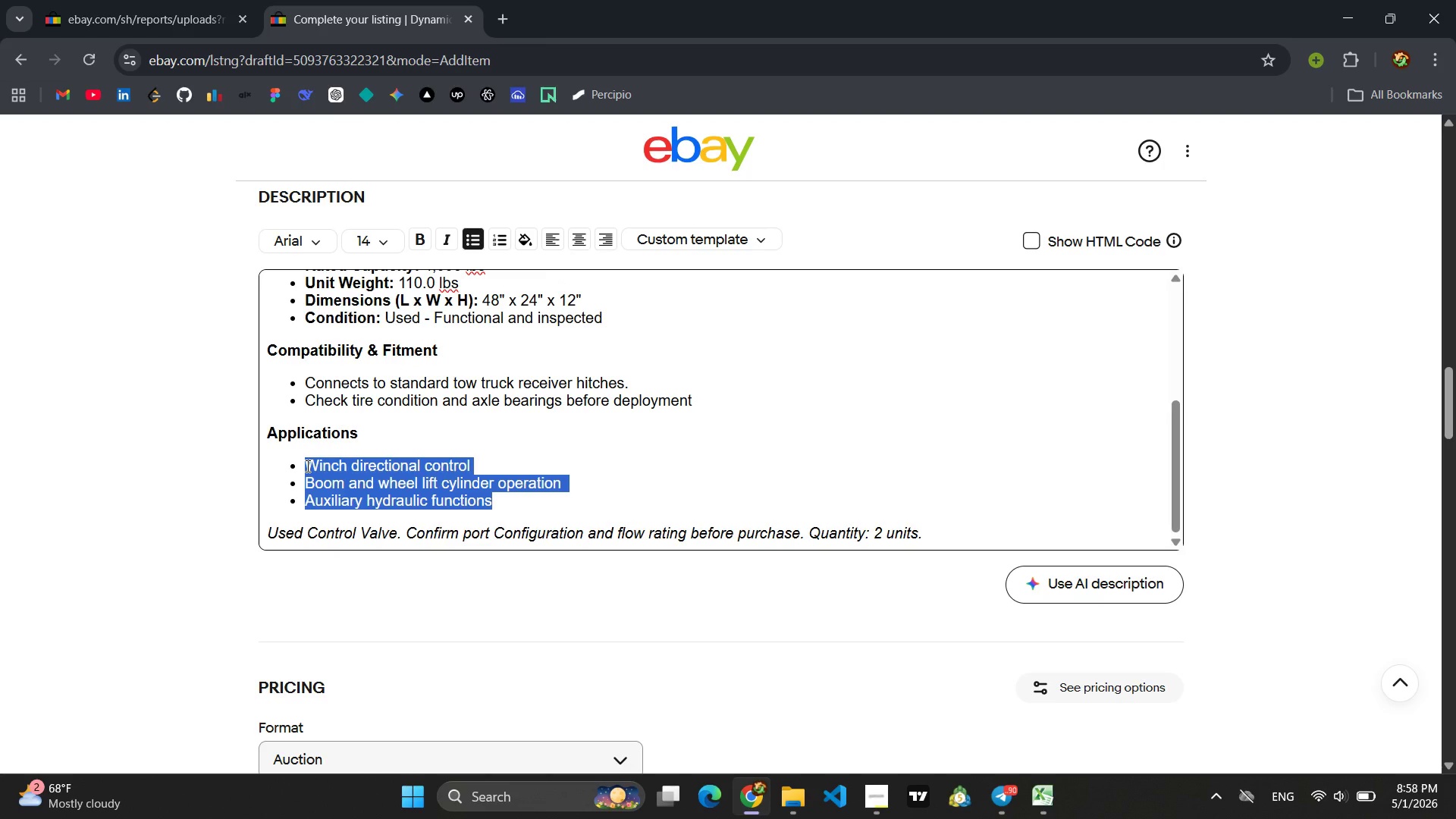 
type(Vehicle R)
key(Backspace)
type(recovery and towing)
 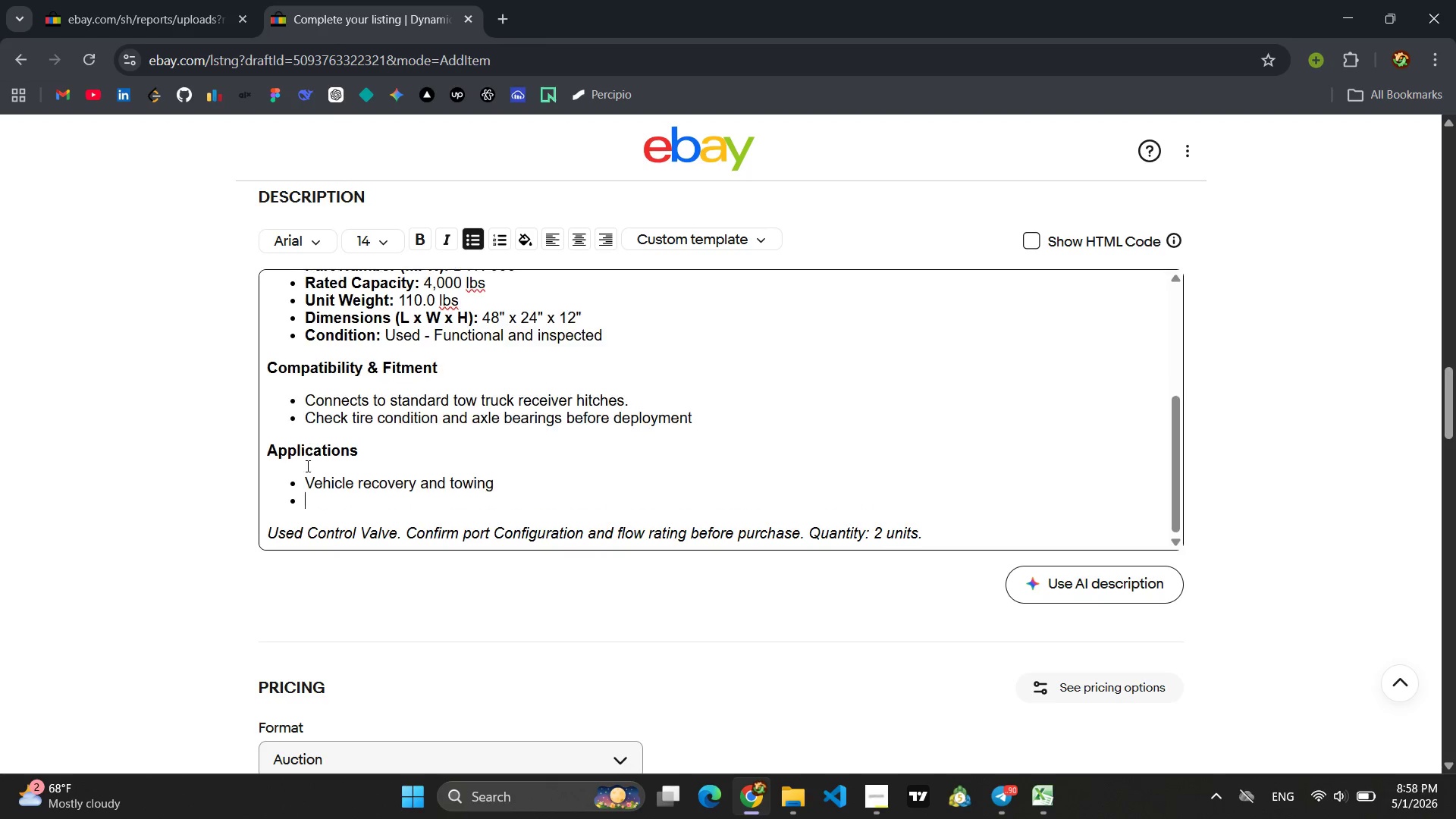 
key(Enter)
 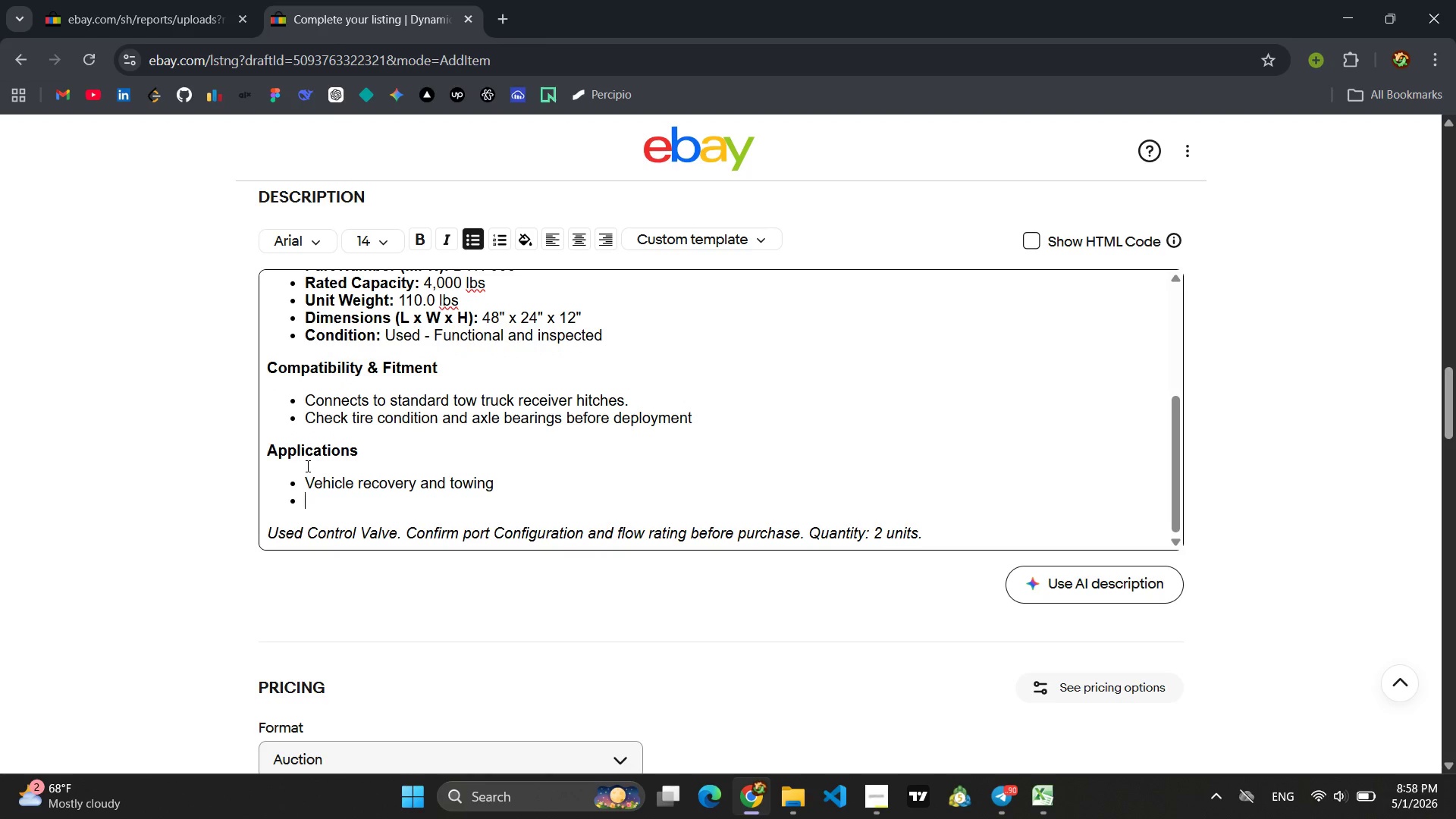 
type(Impound and auction vehicle transport)
 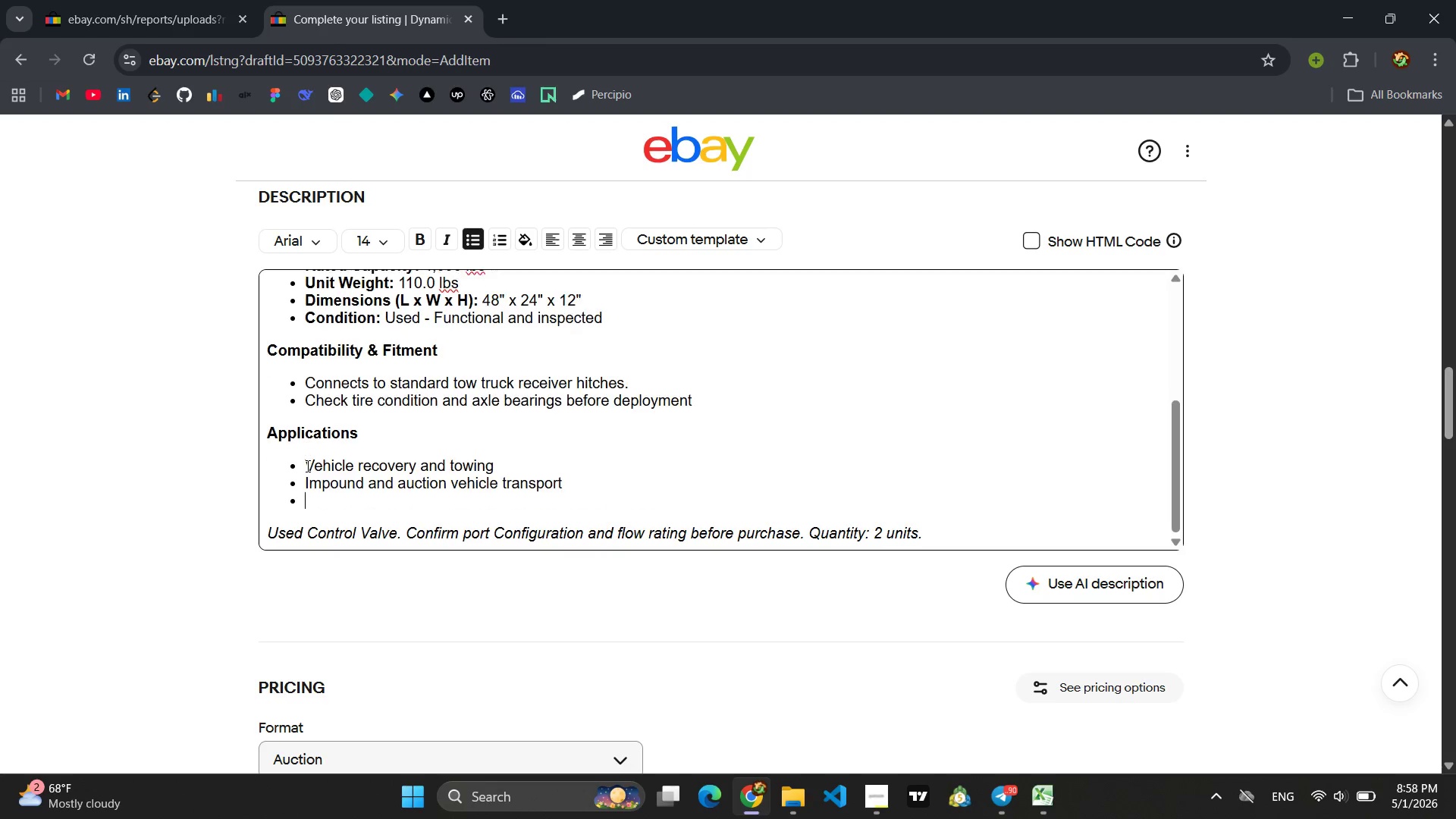 
key(Enter)
 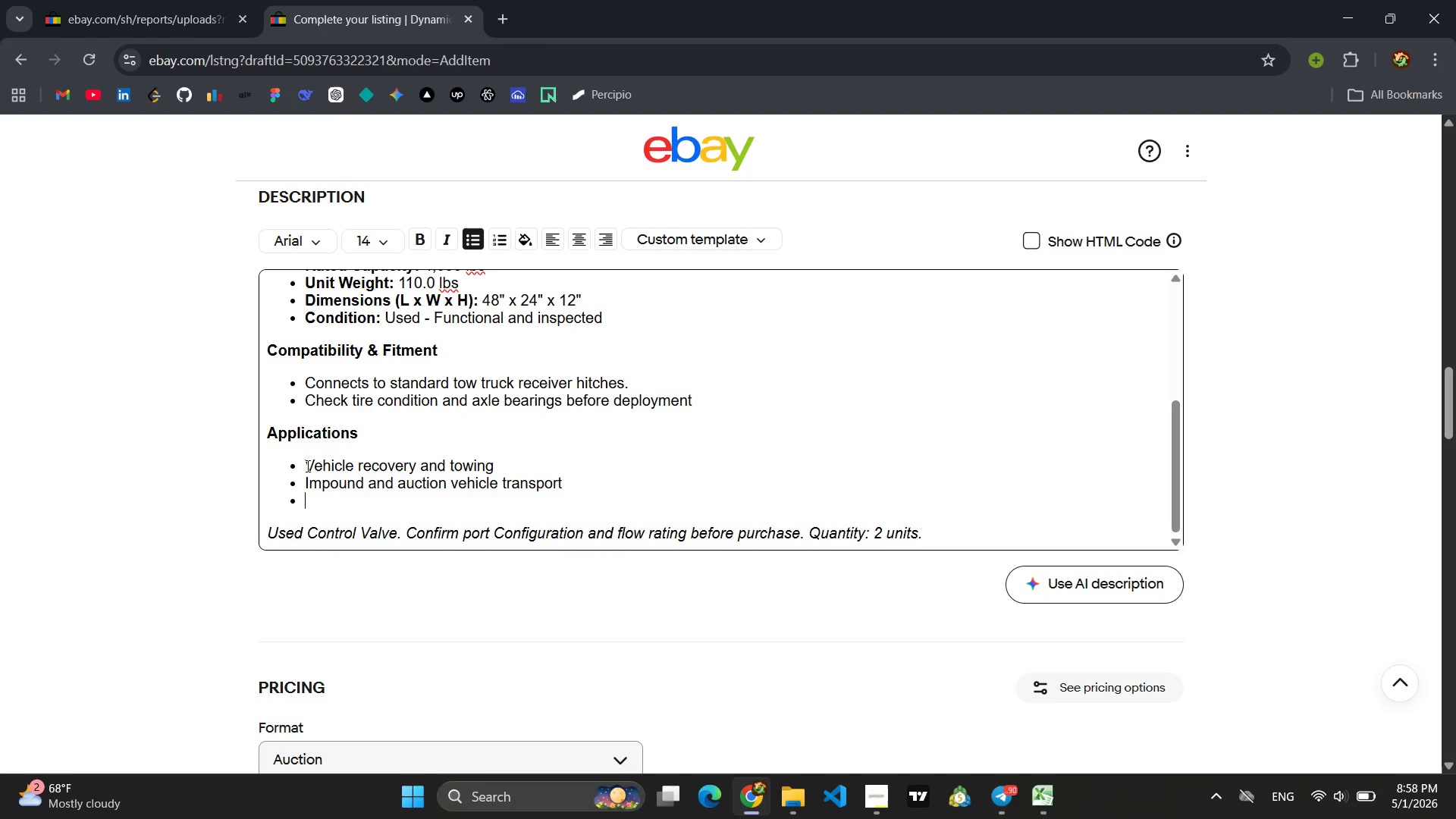 
type(Roadside assistance and fleet operations)
 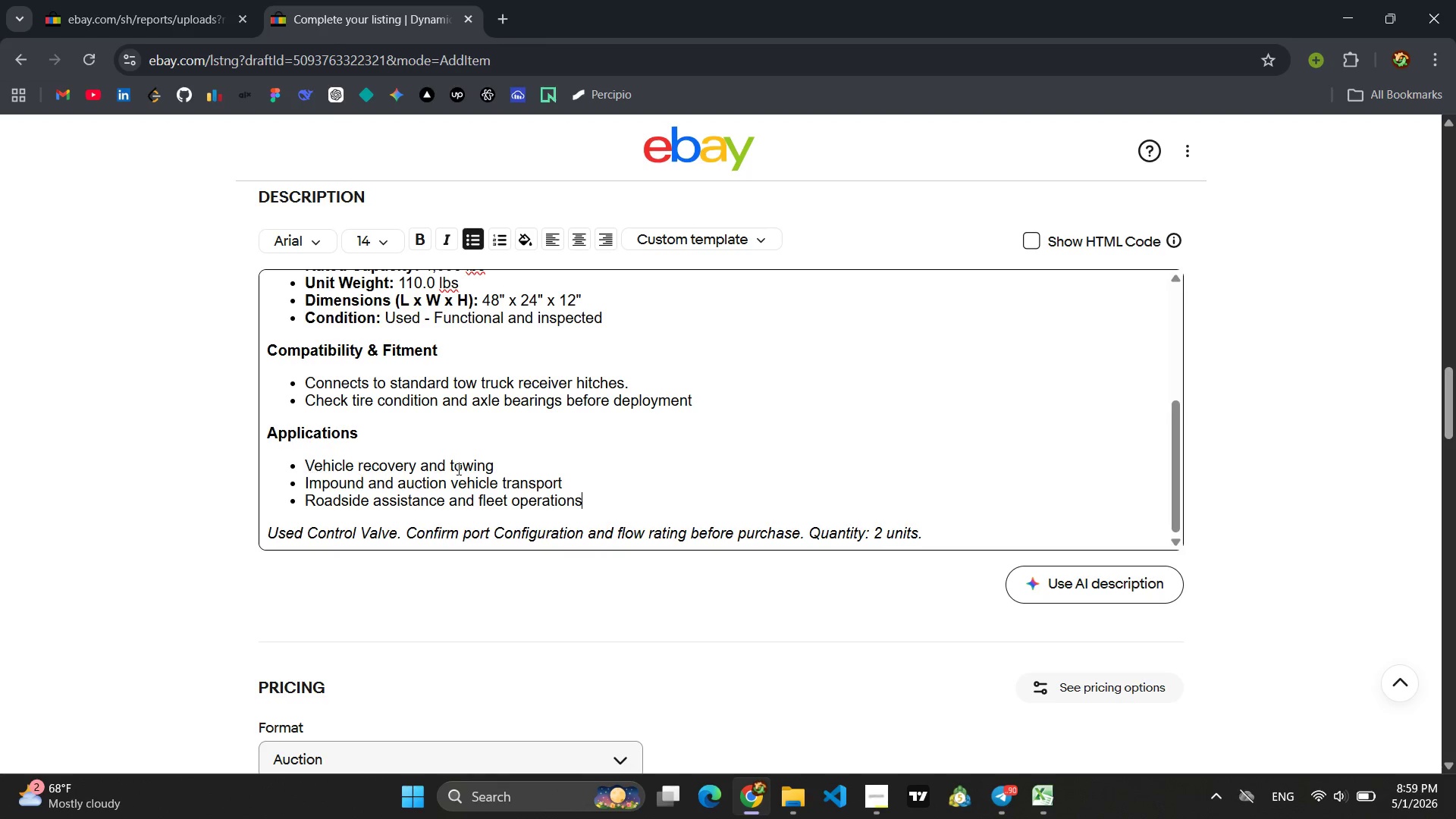 
wait(7.34)
 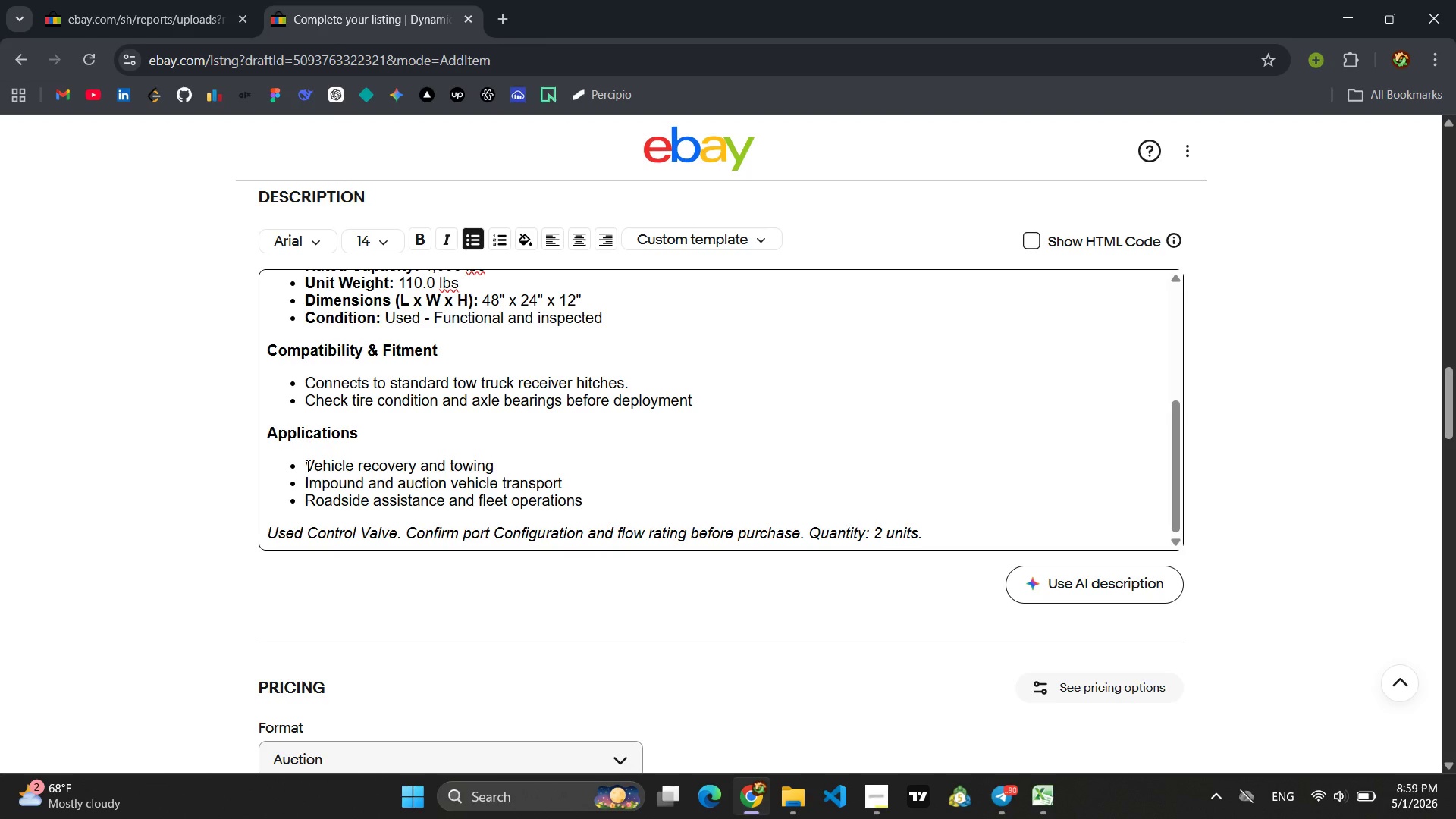 
left_click_drag(start_coordinate=[927, 531], to_coordinate=[243, 535])
 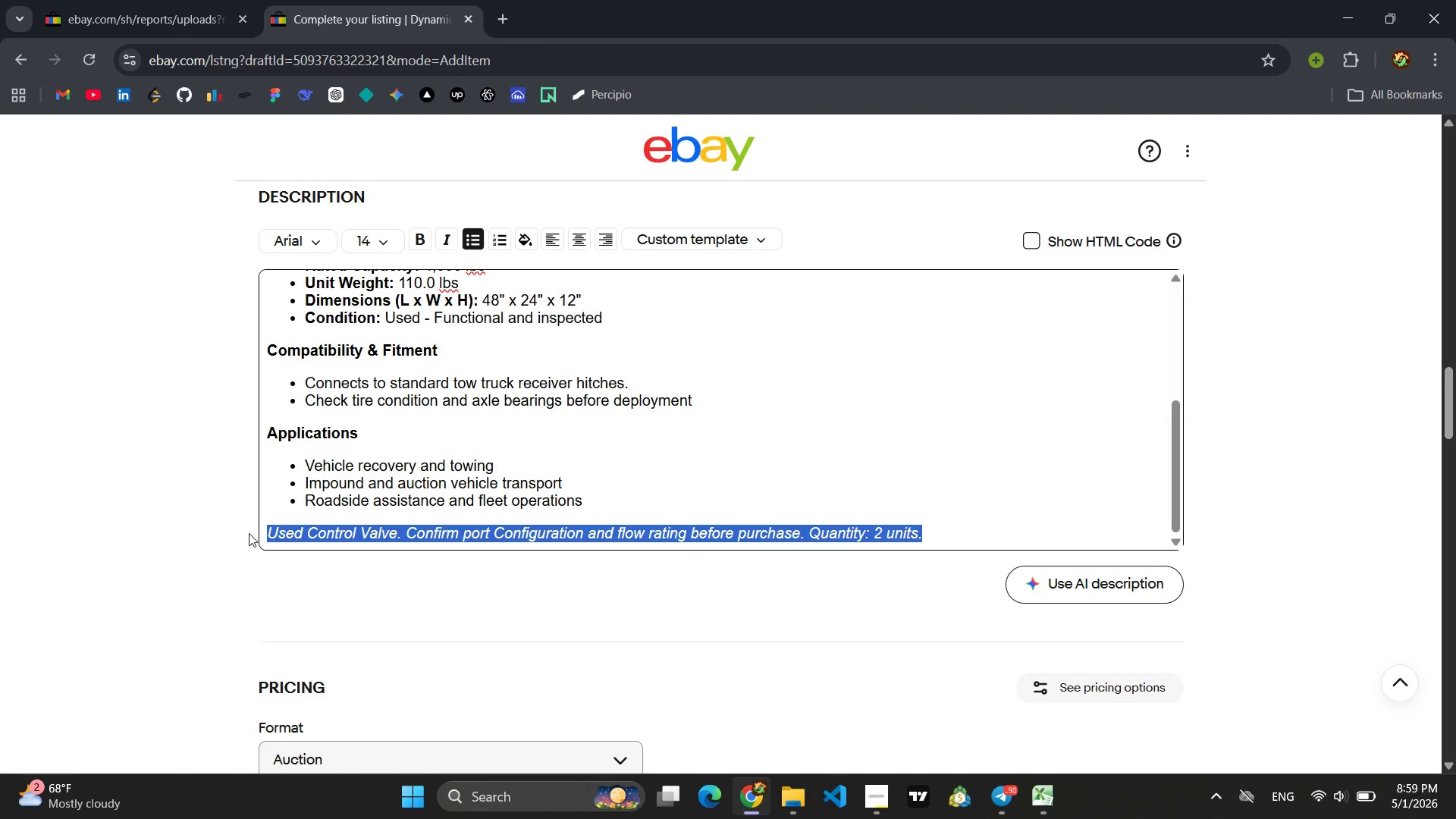 
type(Used dolly,,)
key(Backspace)
key(Backspace)
type(/)
key(Backspace)
type(. Inspect tires, light )
key(Backspace)
type(s, and safety chains before each use. Quantity: 4 units.)
 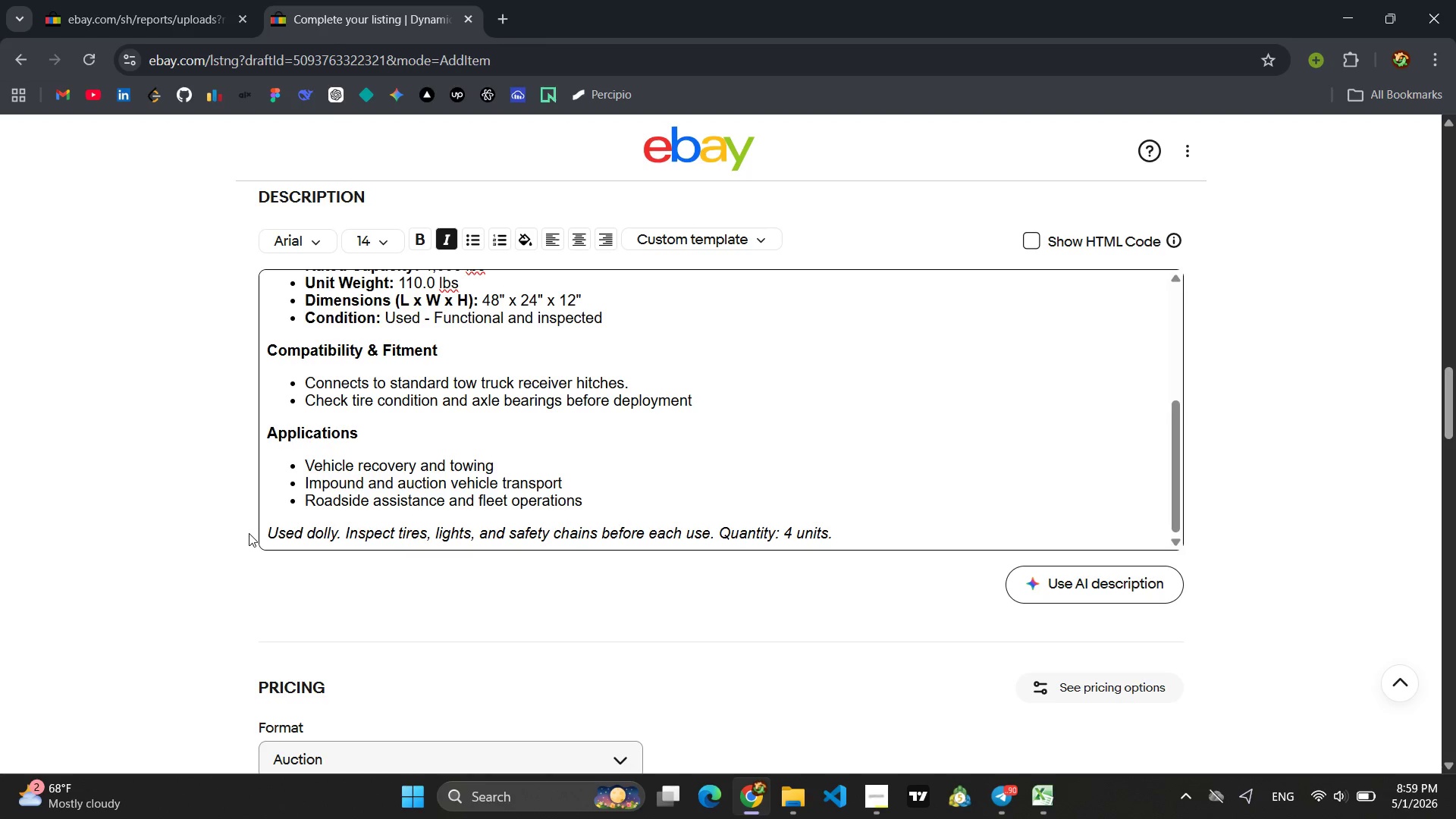 
left_click([1034, 237])
 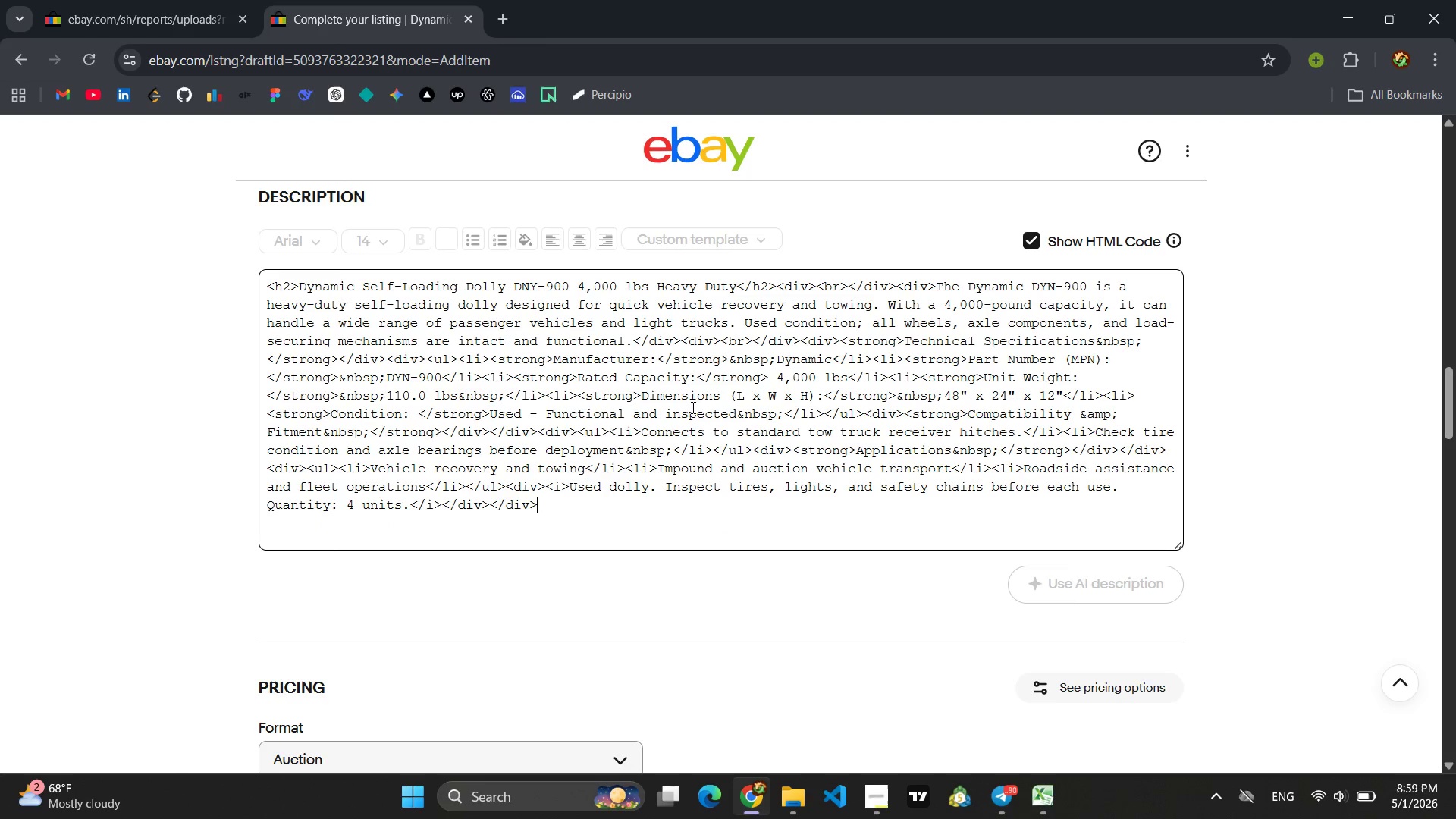 
left_click([685, 410])
 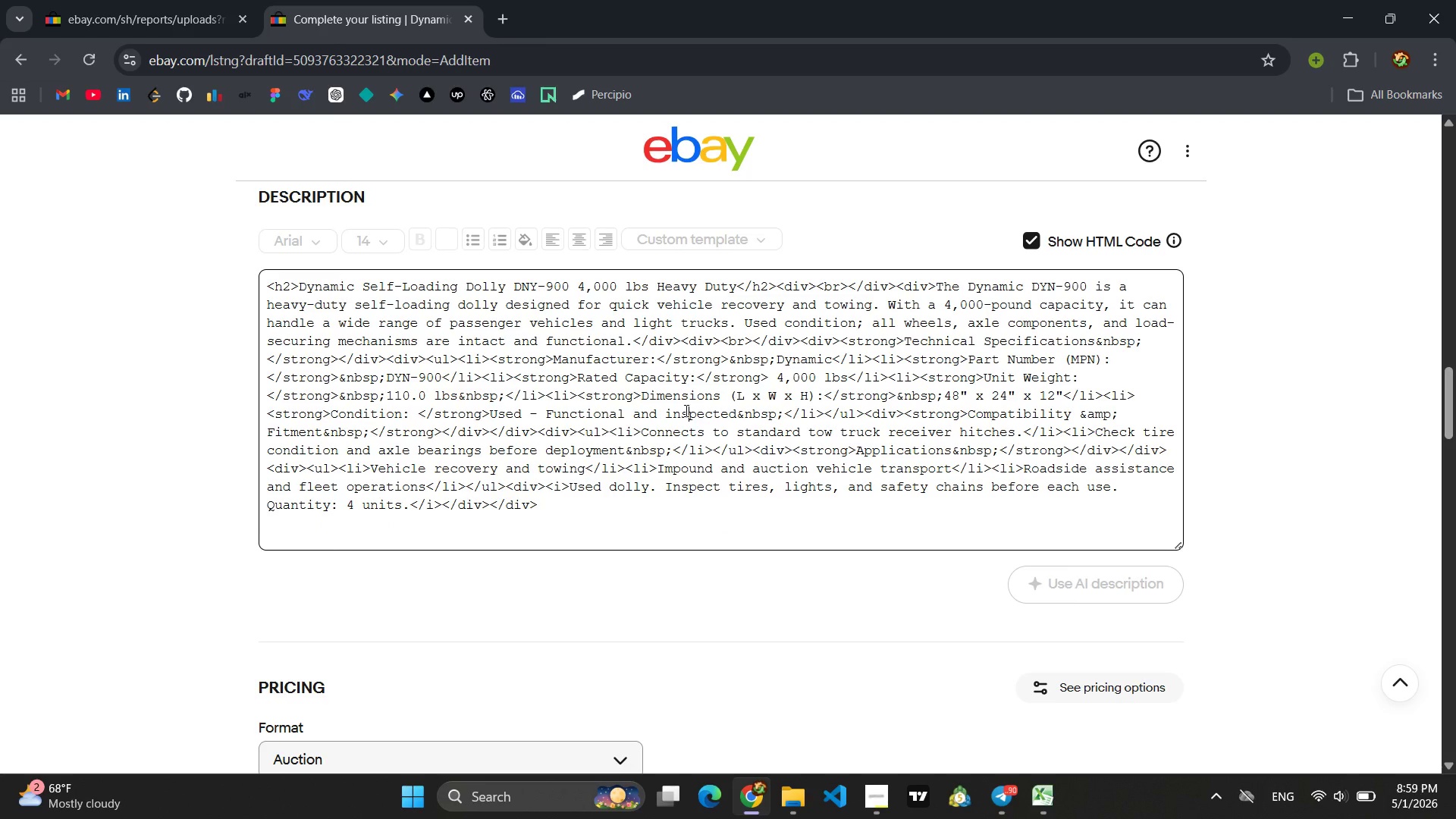 
key(Control+A)
 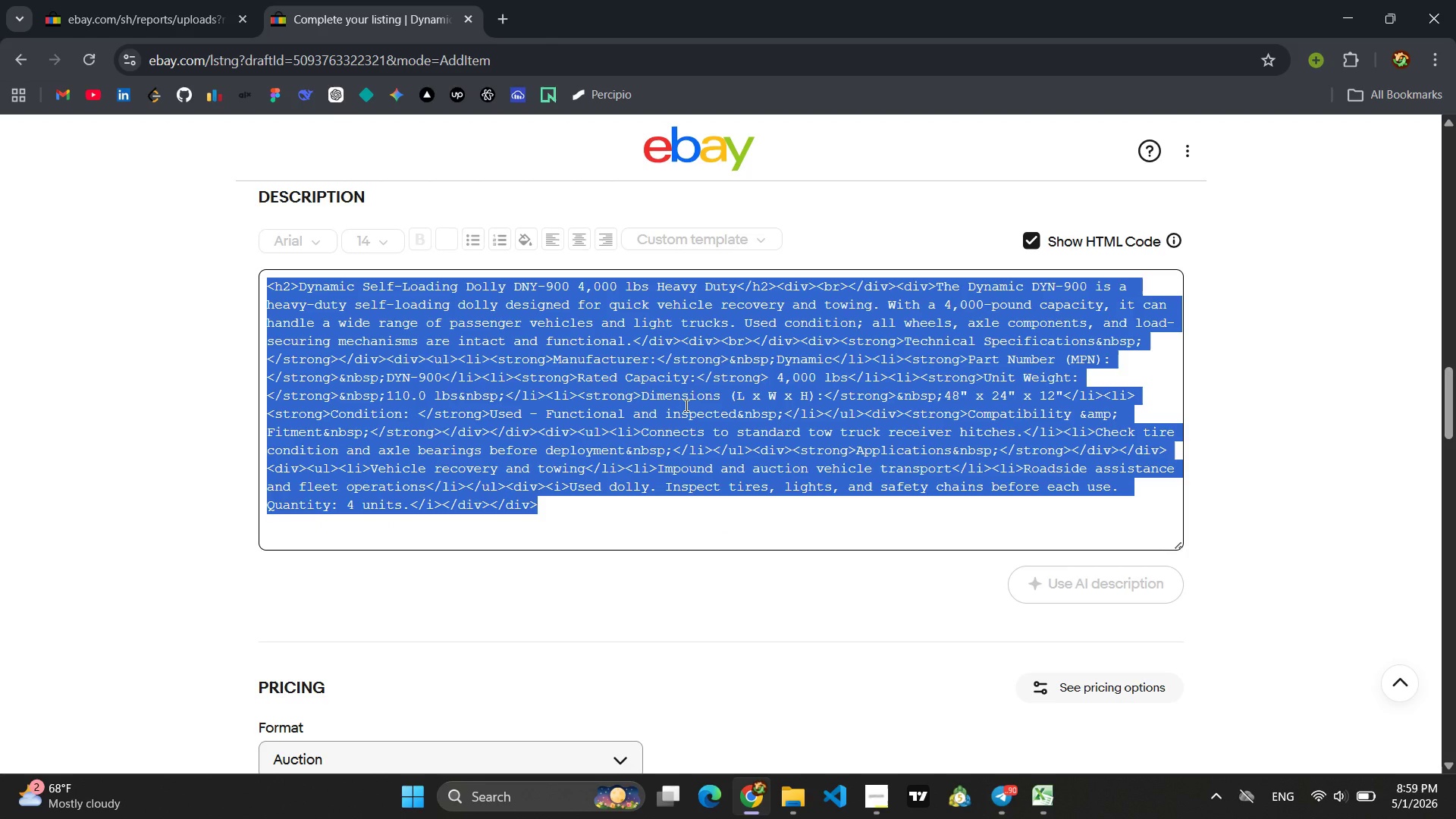 
key(Control+C)
 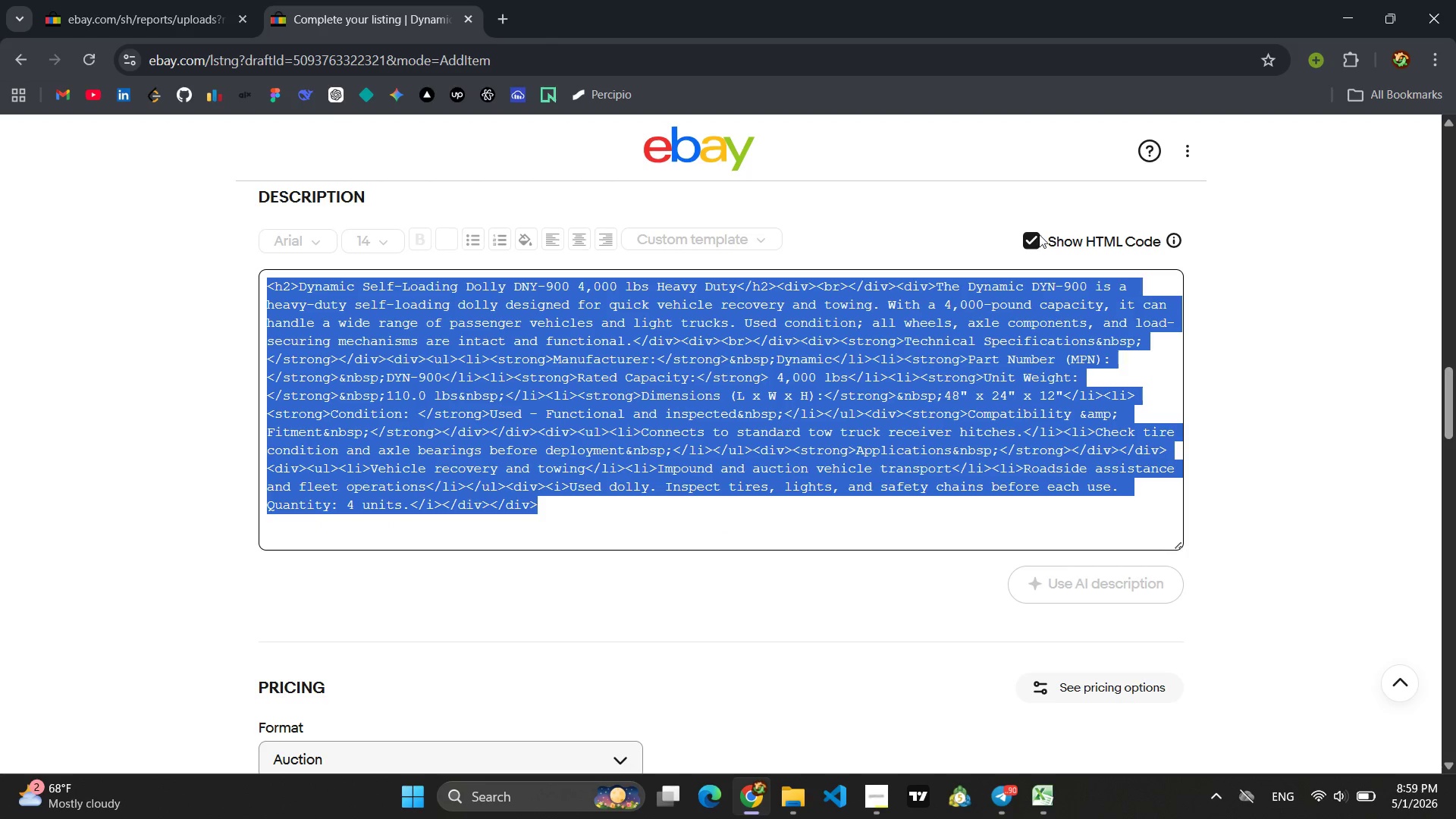 
left_click([1034, 237])
 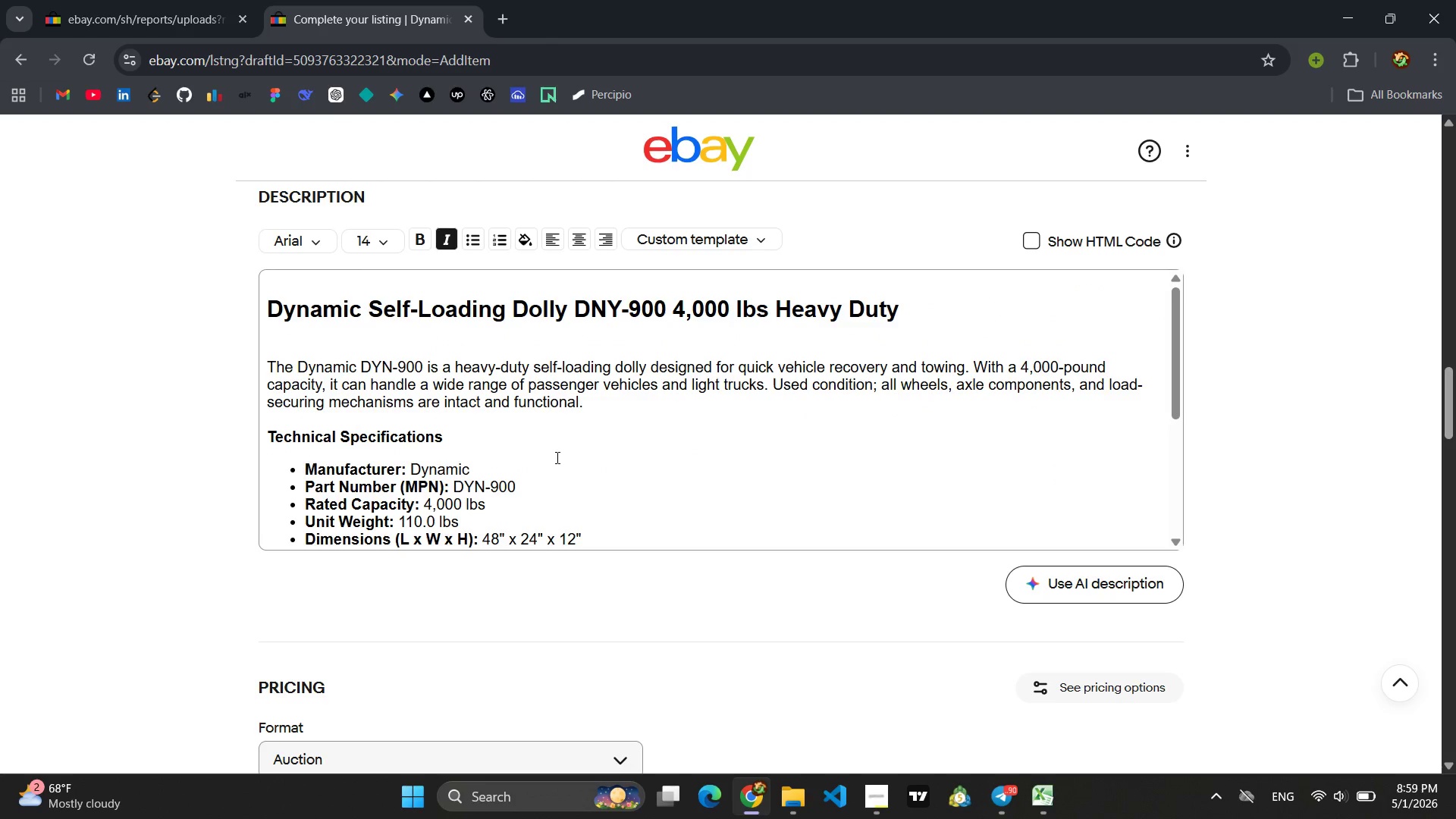 
scroll: coordinate [556, 457], scroll_direction: down, amount: 1.0
 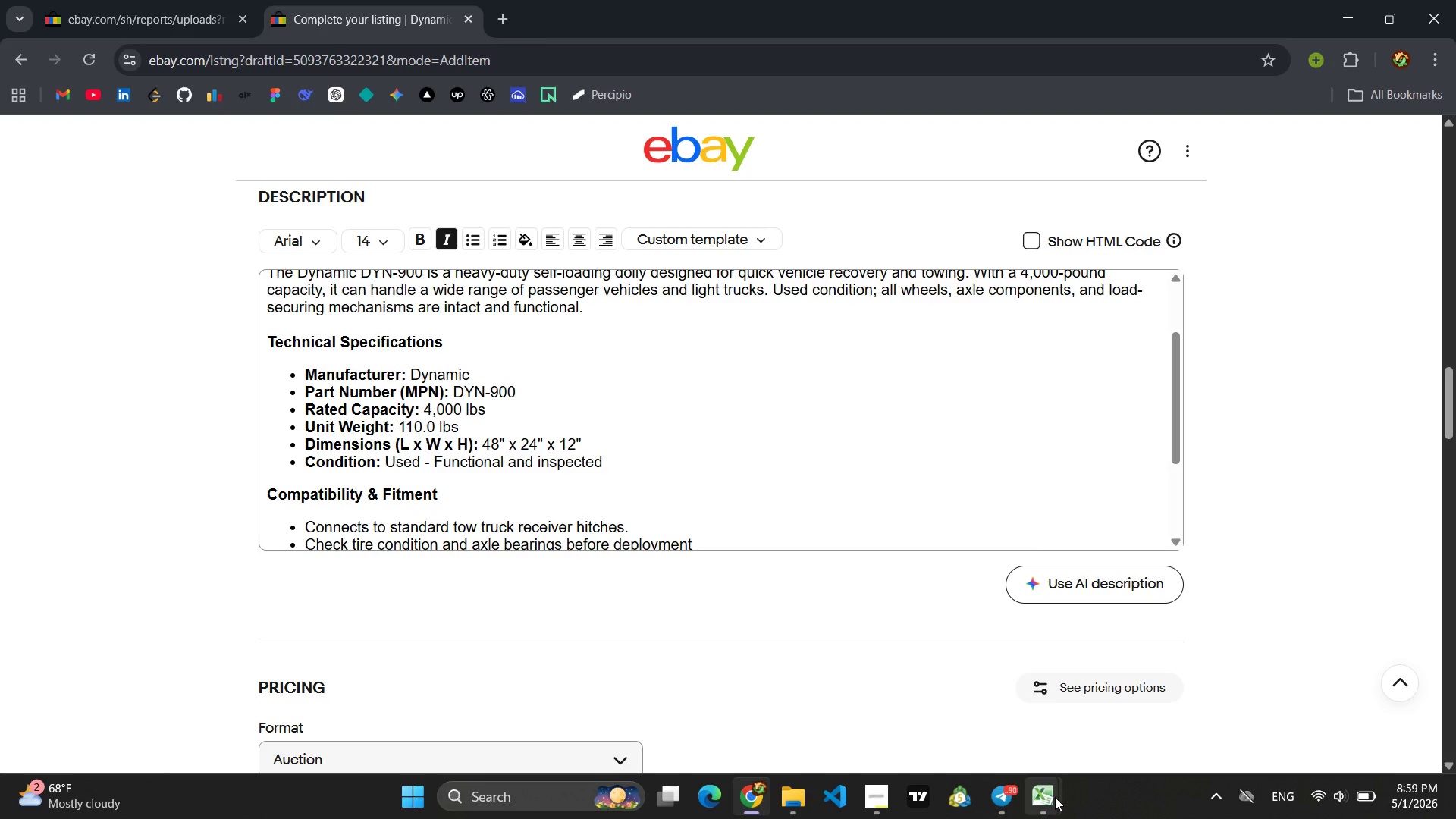 
left_click([1085, 723])
 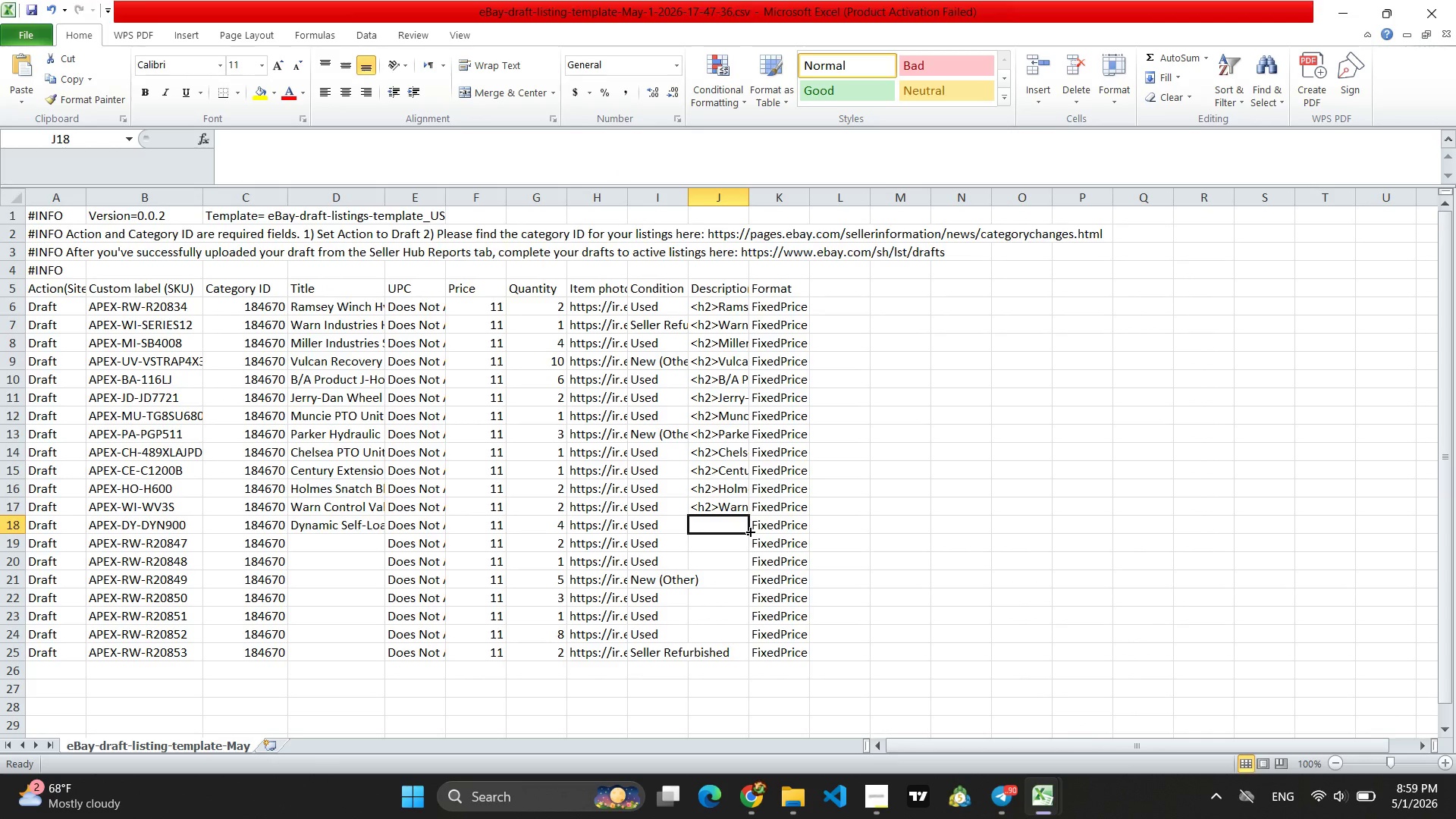 
key(Control+V)
 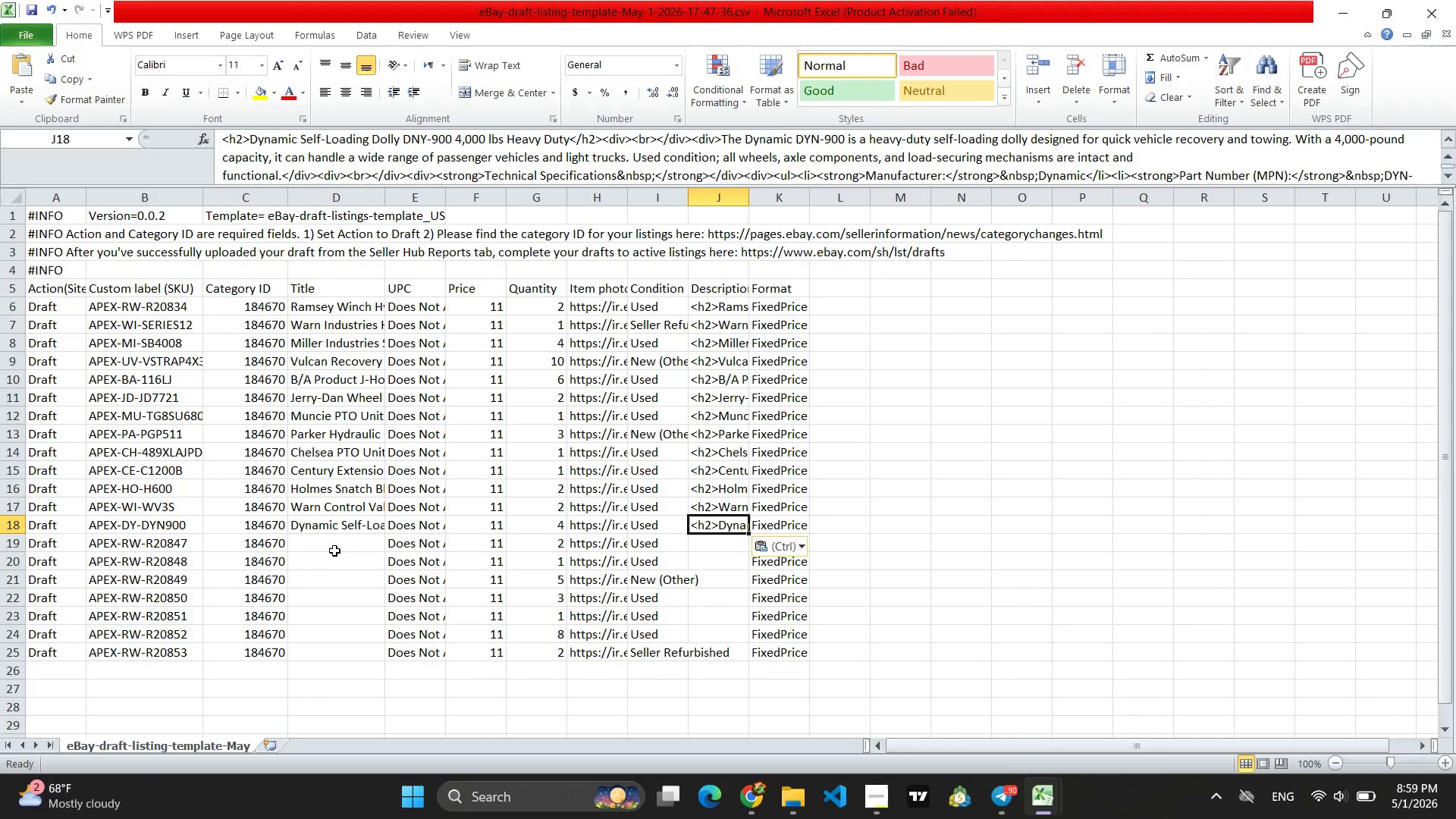 
left_click([316, 545])
 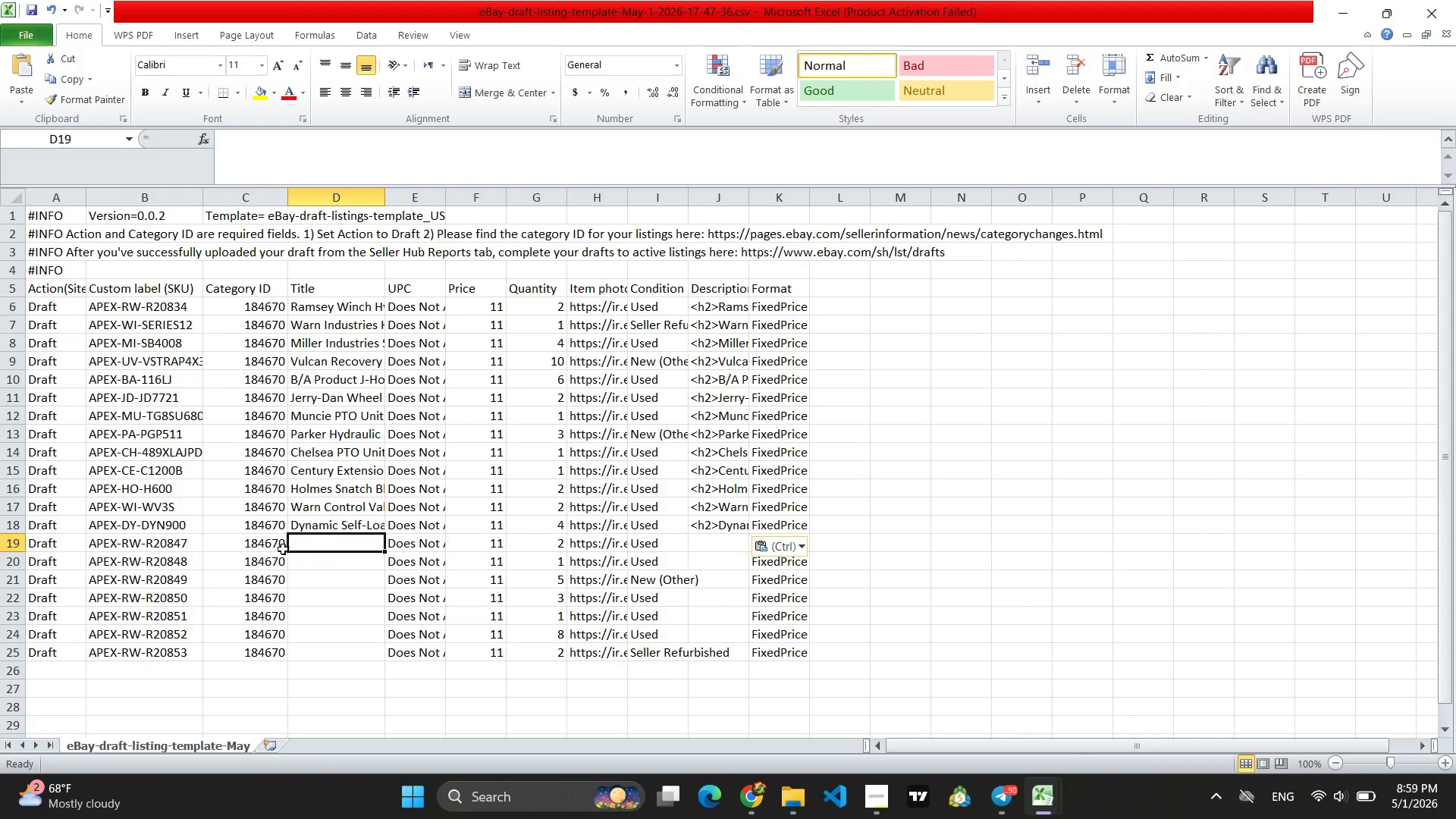 
left_click([283, 549])
 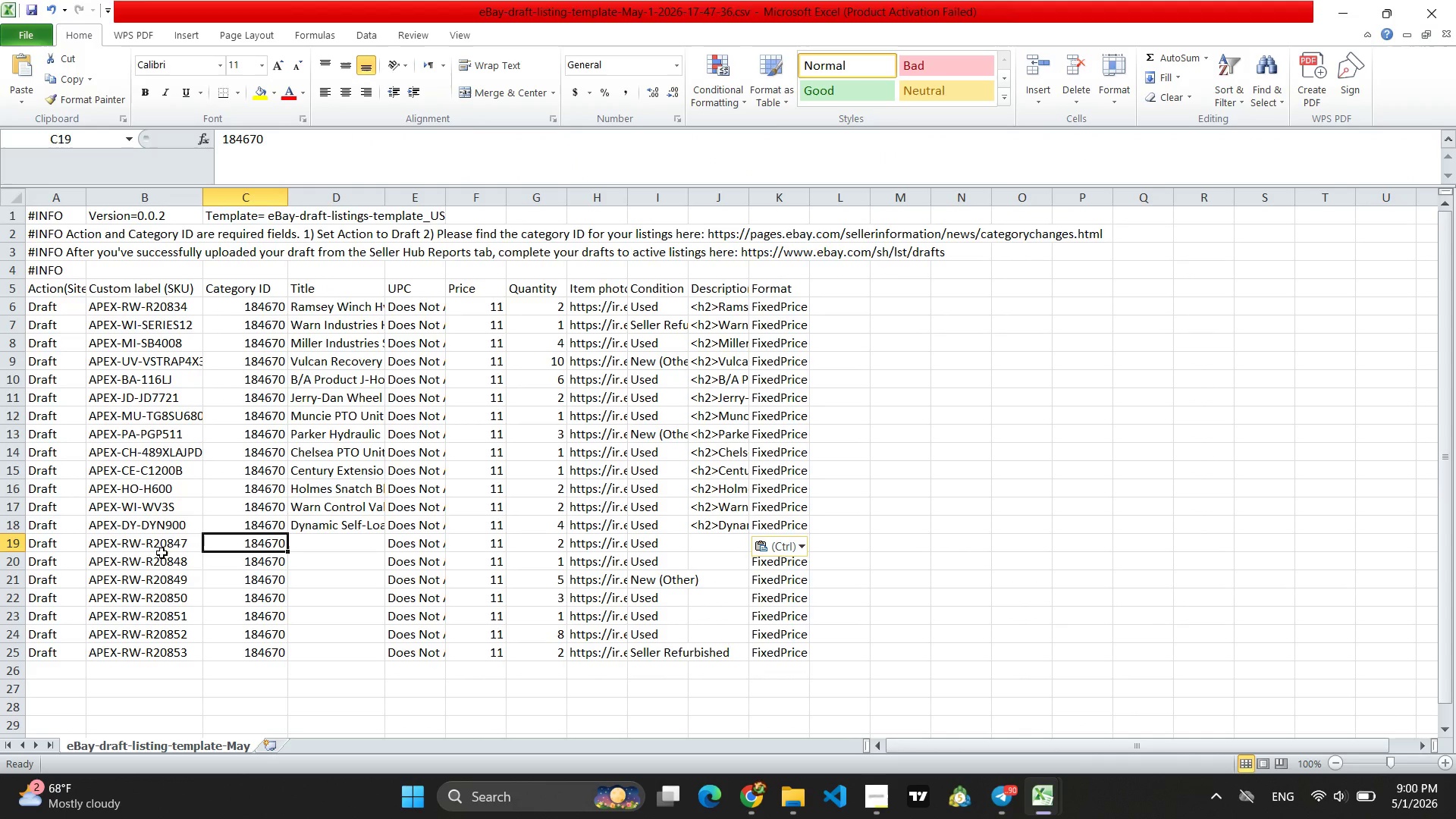 
left_click([162, 553])
 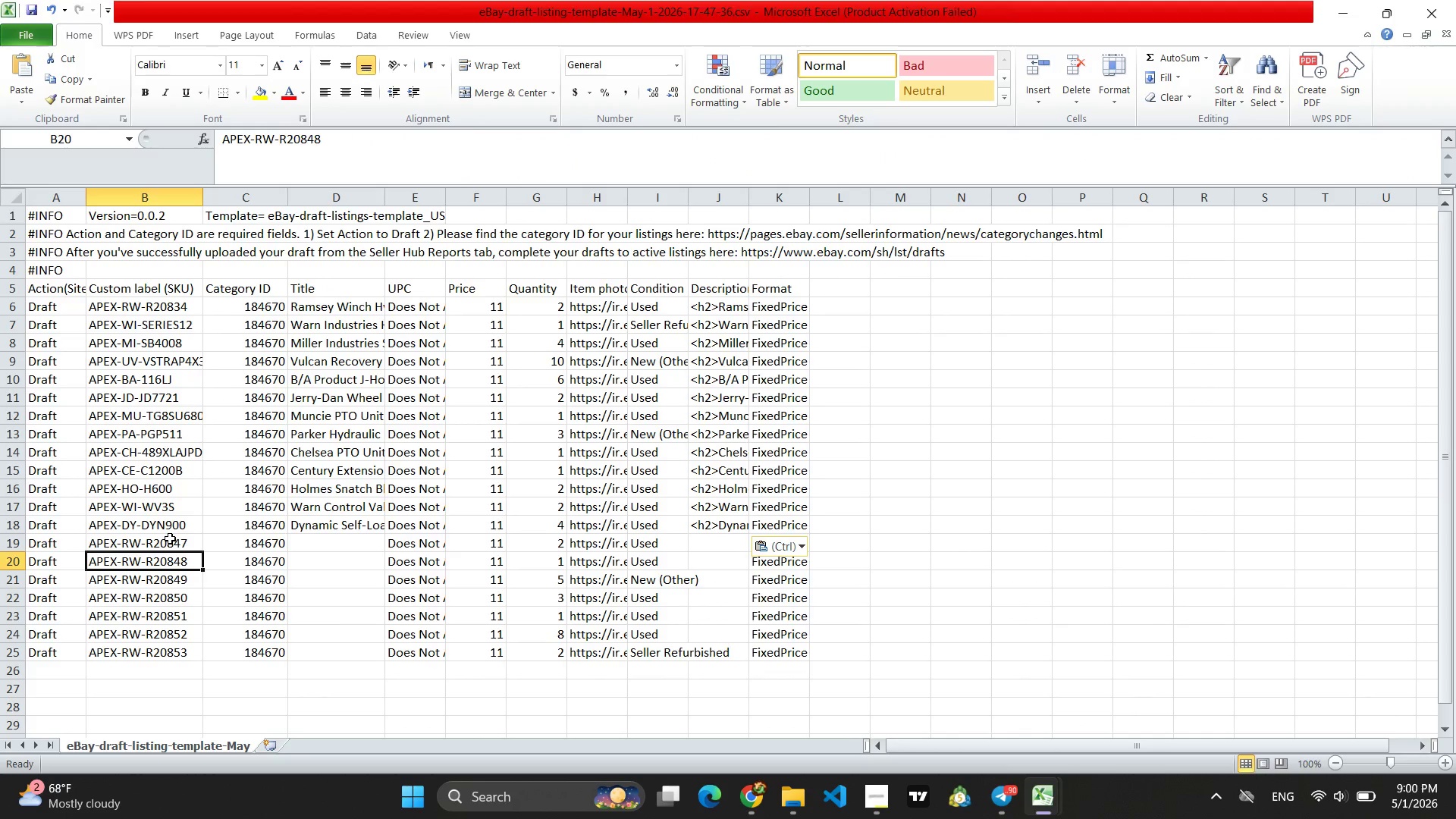 
left_click([168, 556])
 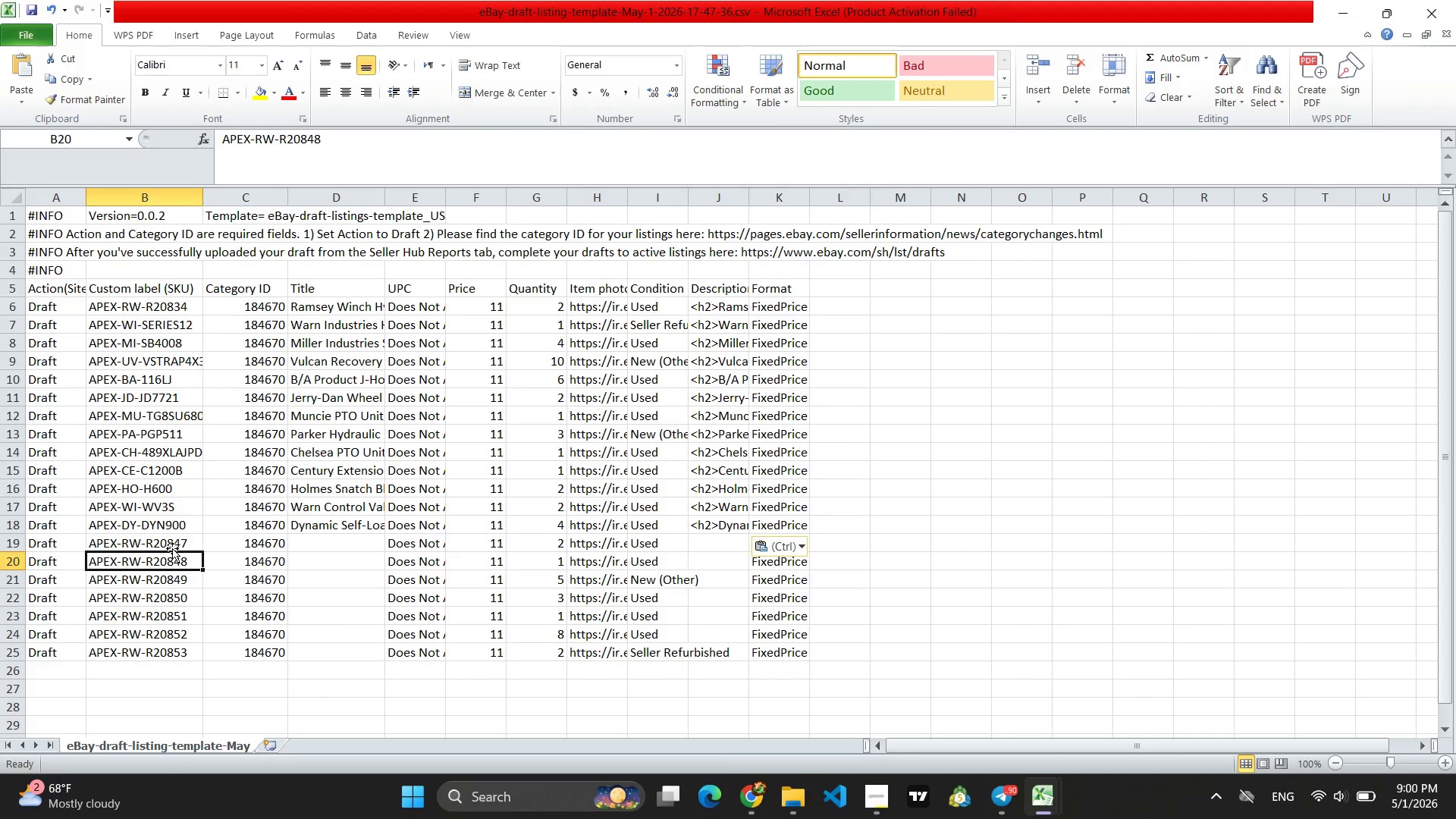 
left_click([172, 548])
 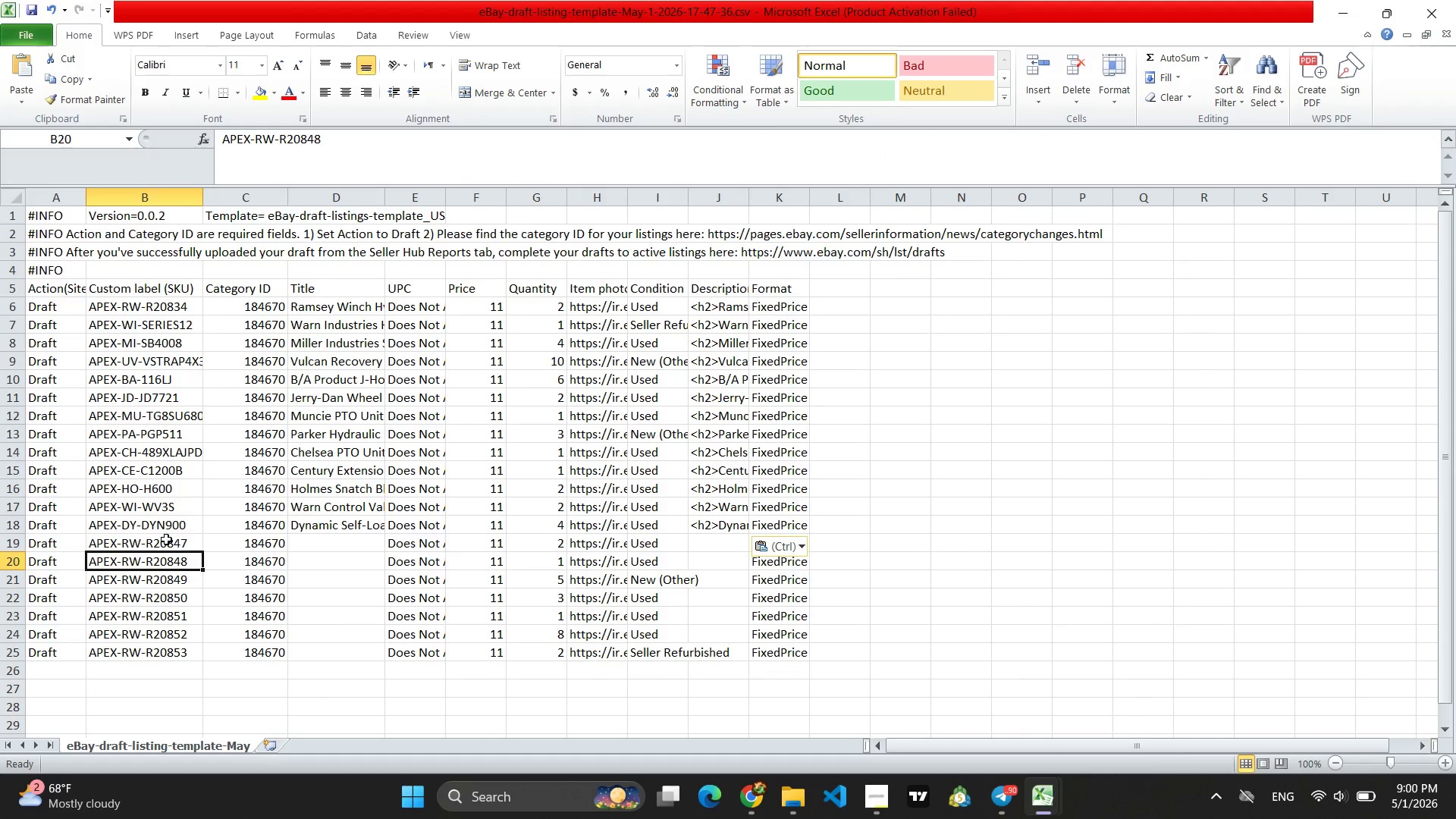 
left_click([166, 539])
 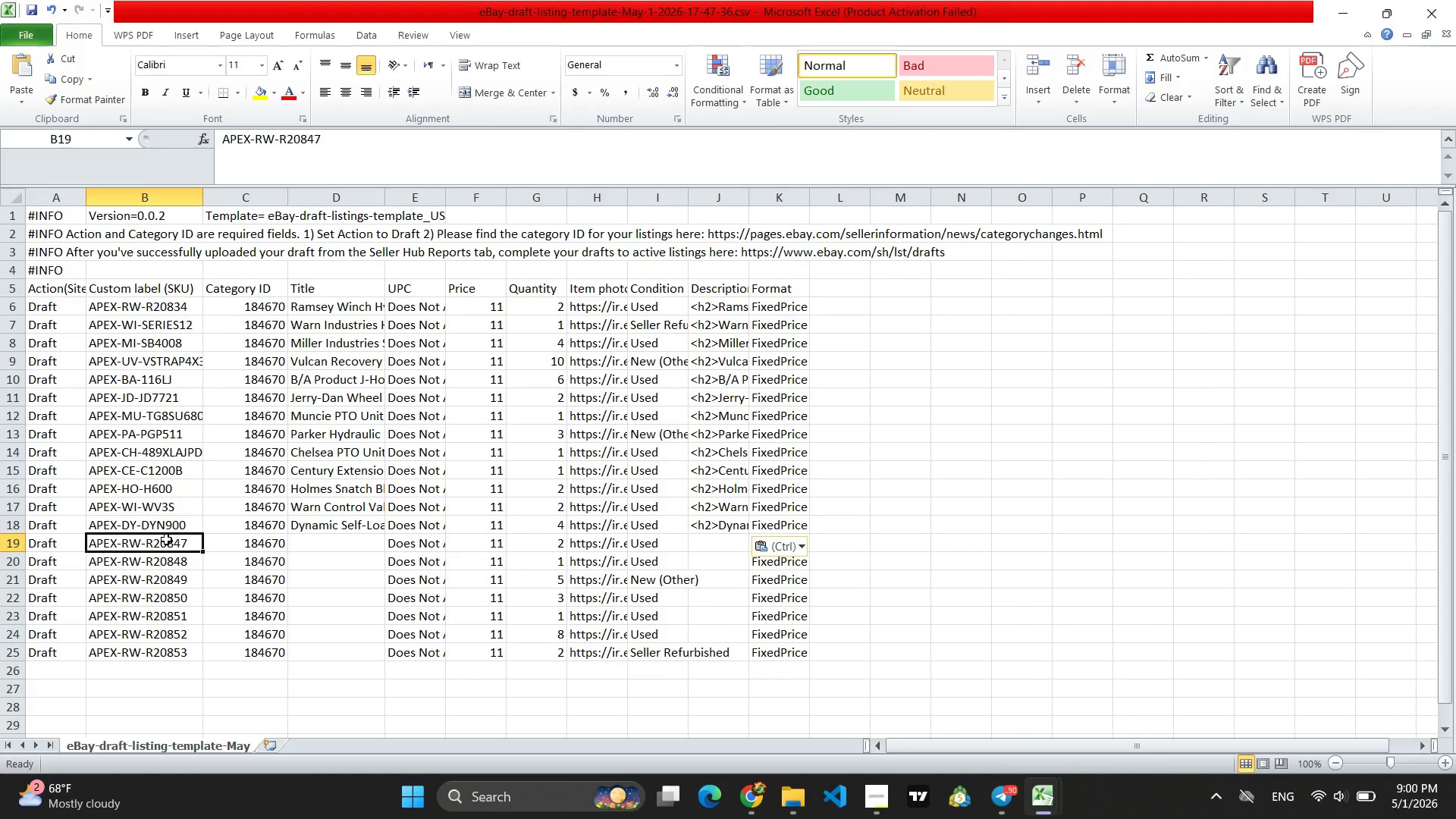 
double_click([166, 539])
 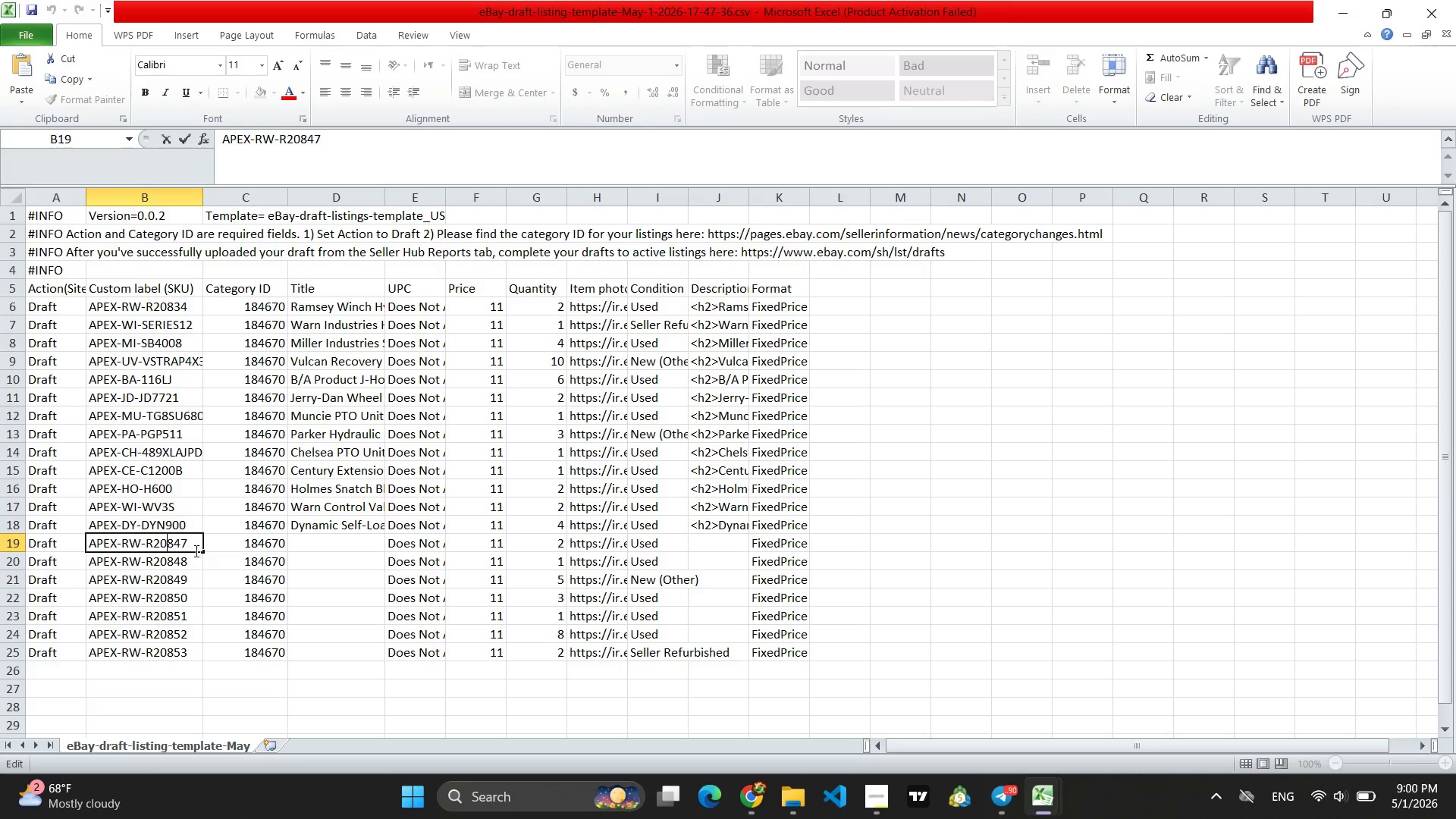 
left_click([190, 543])
 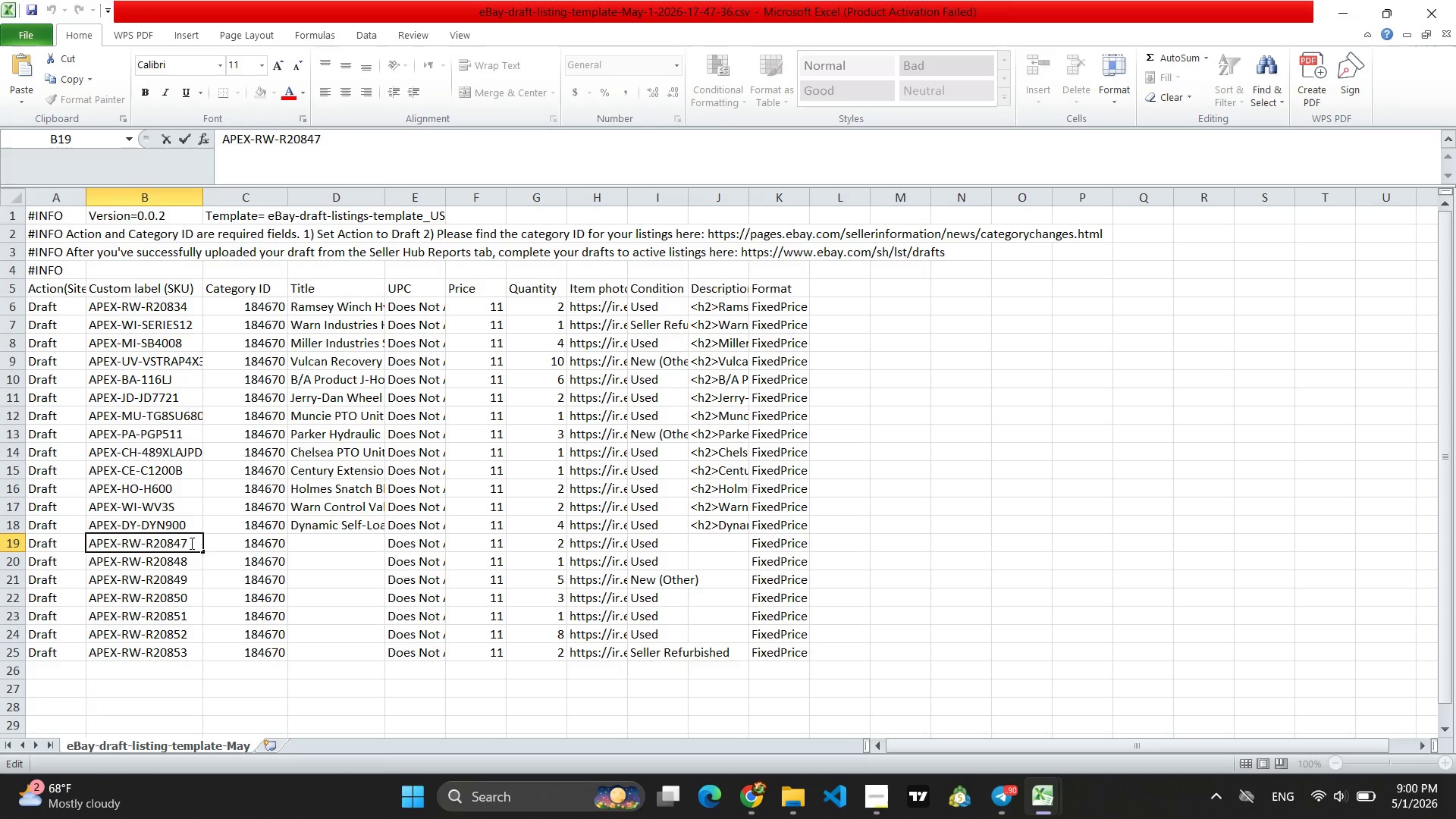 
key(Backspace)
key(Backspace)
key(Backspace)
key(Backspace)
key(Backspace)
key(Backspace)
key(Backspace)
key(Backspace)
key(Backspace)
type(cv)
key(Backspace)
key(Backspace)
type(CV-CH104)
 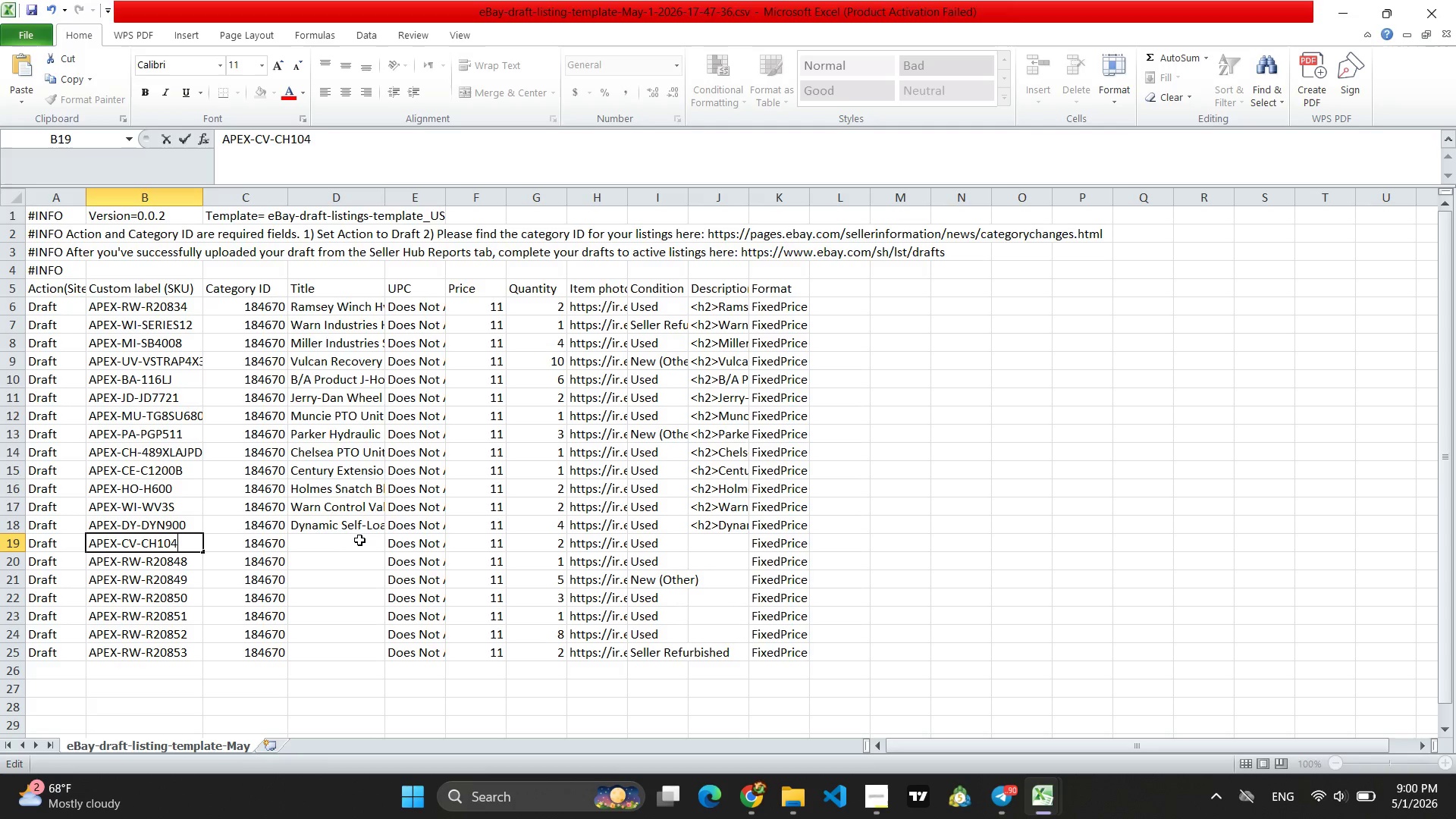 
left_click([350, 544])
 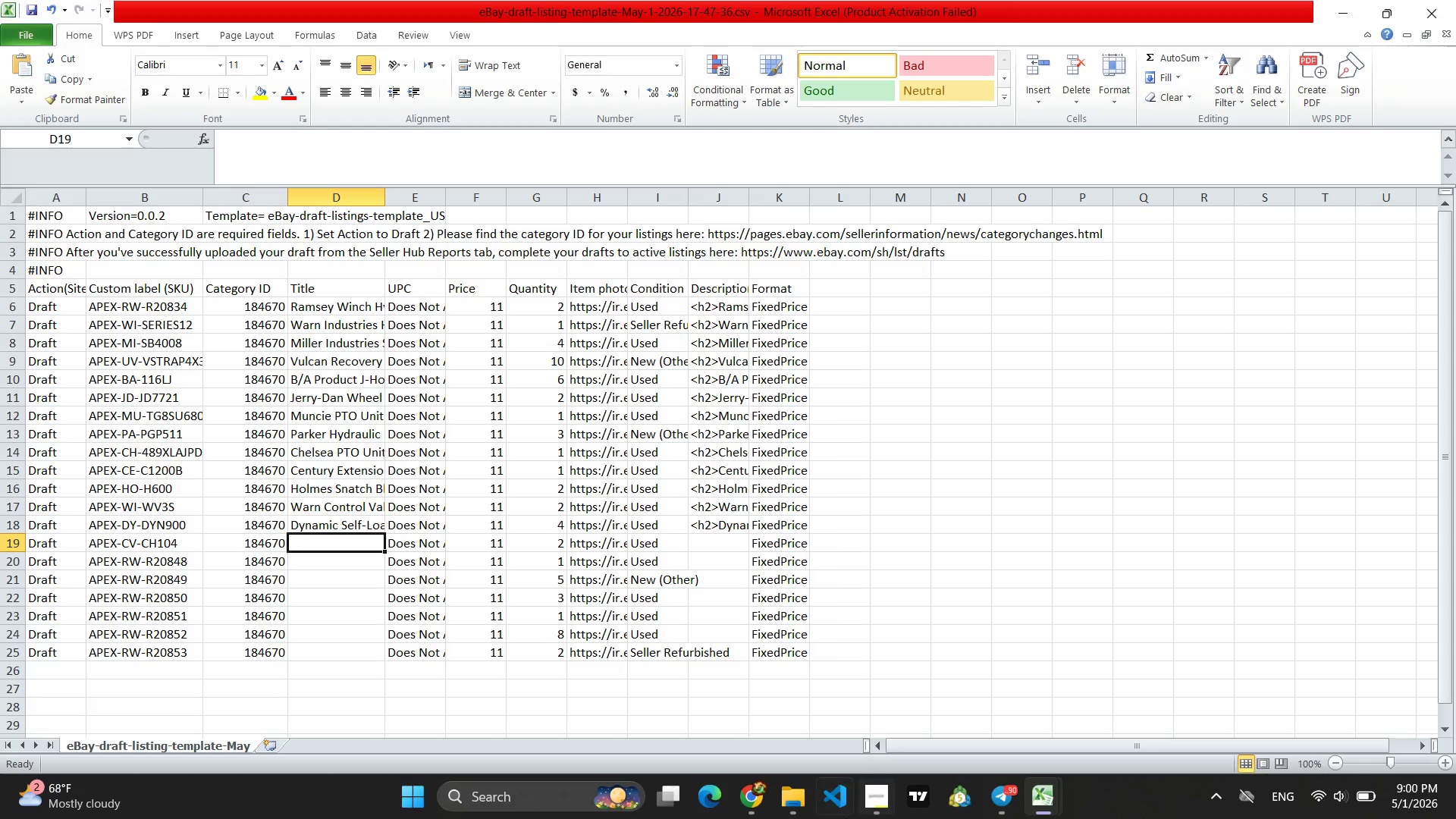 
left_click([754, 816])
 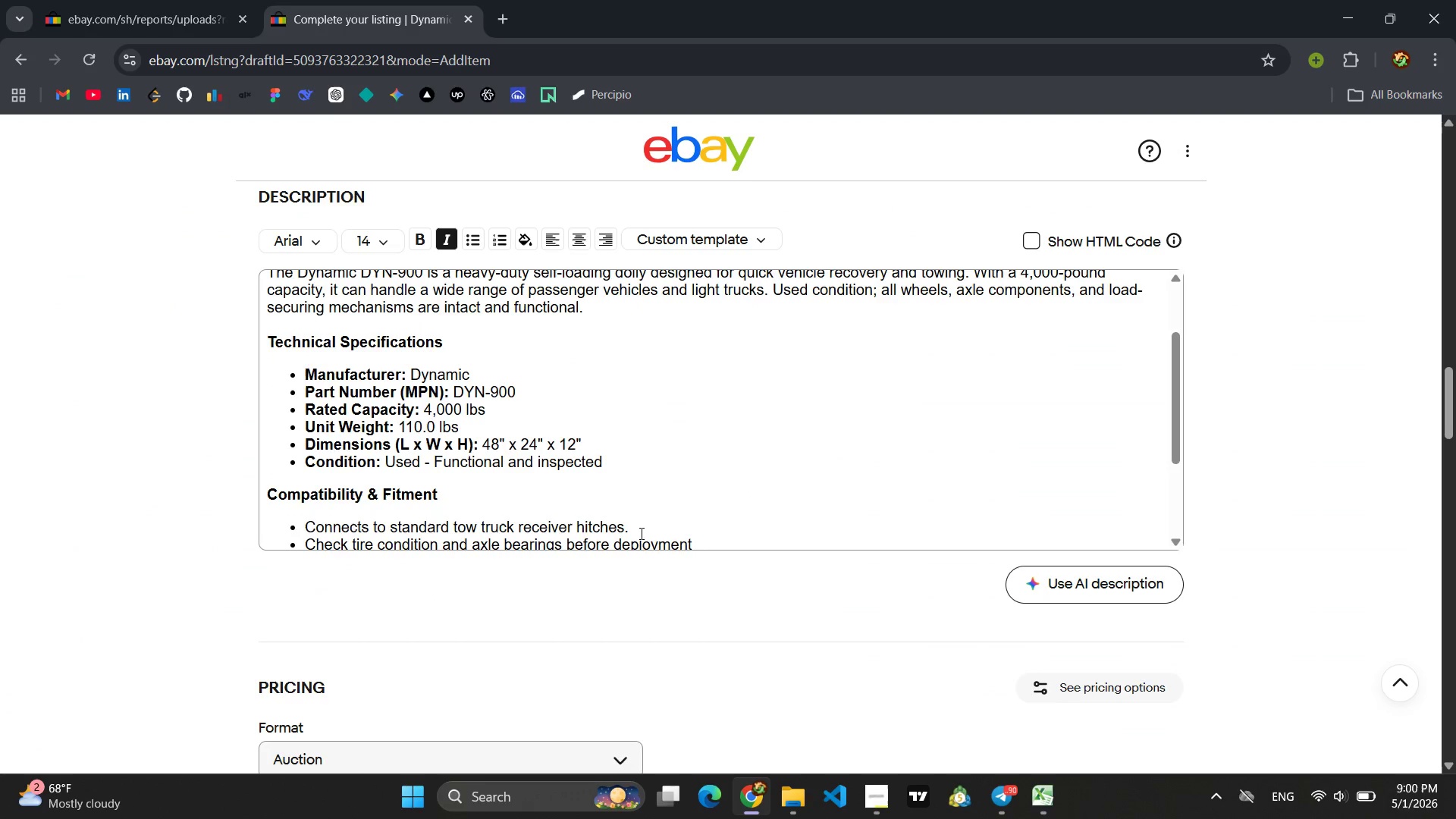 
scroll: coordinate [755, 583], scroll_direction: up, amount: 30.0
 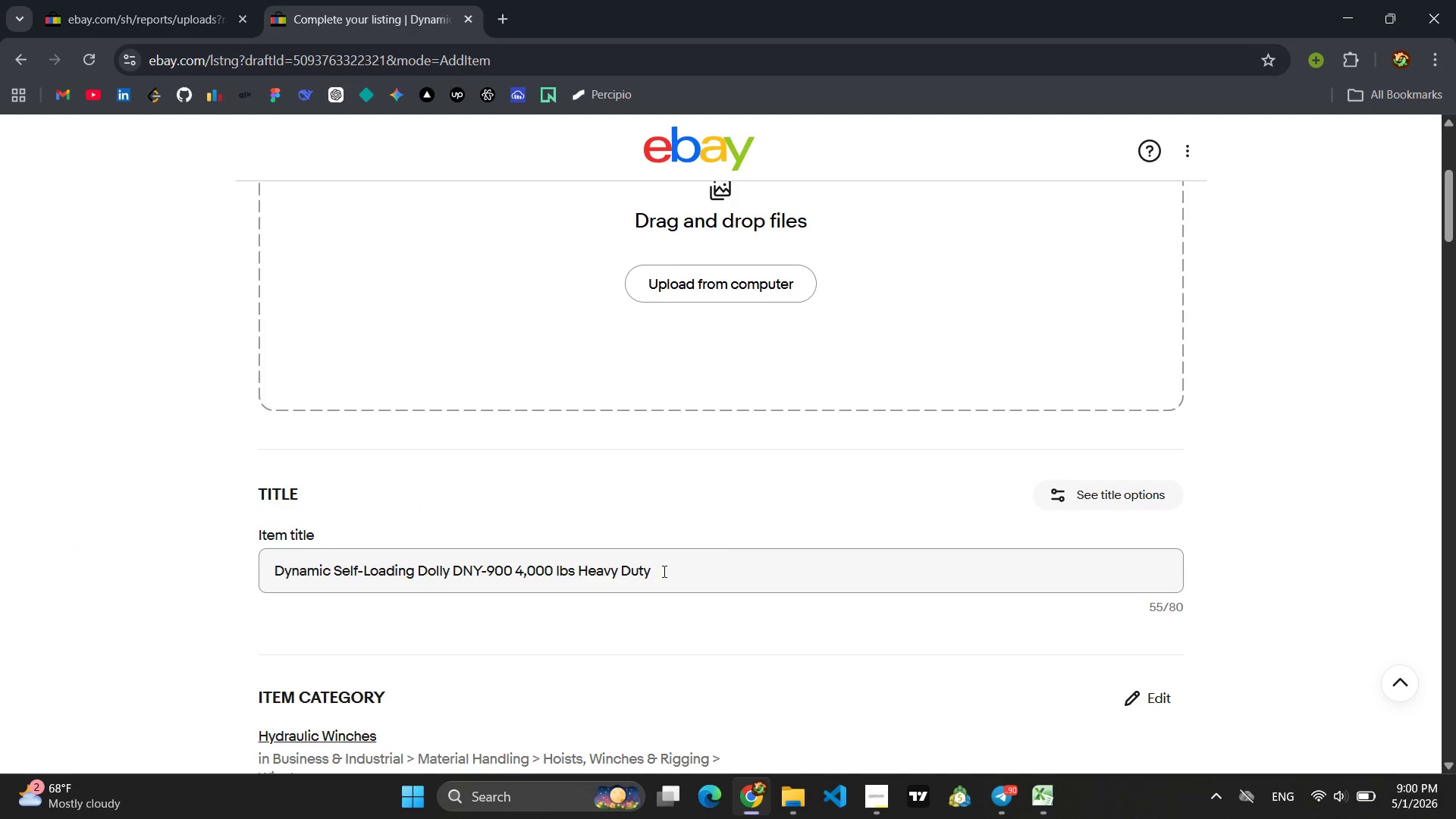 
left_click_drag(start_coordinate=[663, 569], to_coordinate=[32, 575])
 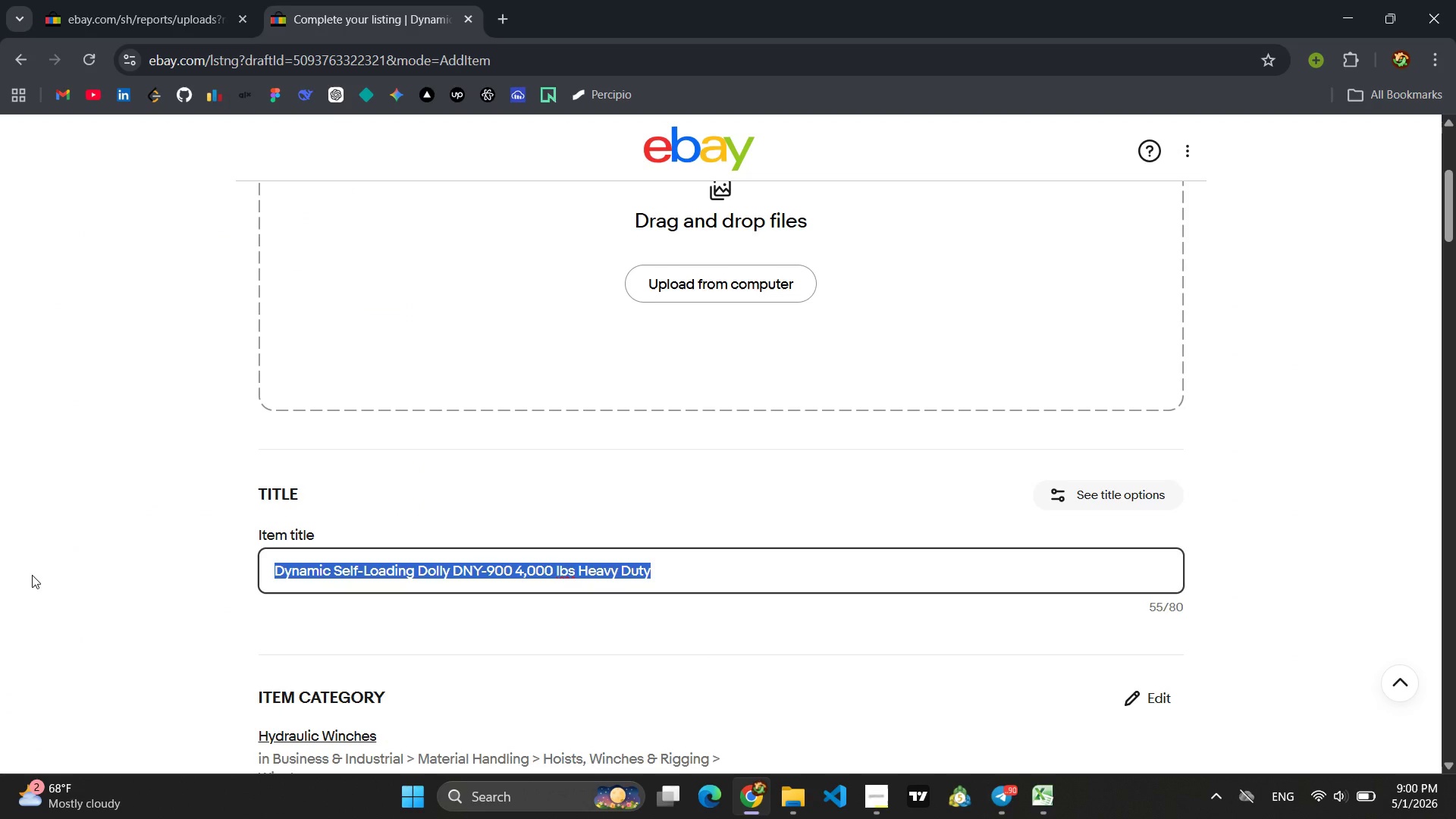 
type(cH)
key(Backspace)
key(Backspace)
type(Cher)
key(Backspace)
type(vron We)
key(Backspace)
type(heel Lift Grid Ch)
key(Backspace)
type(H-104 5,000 lbs OEM REplacement)
 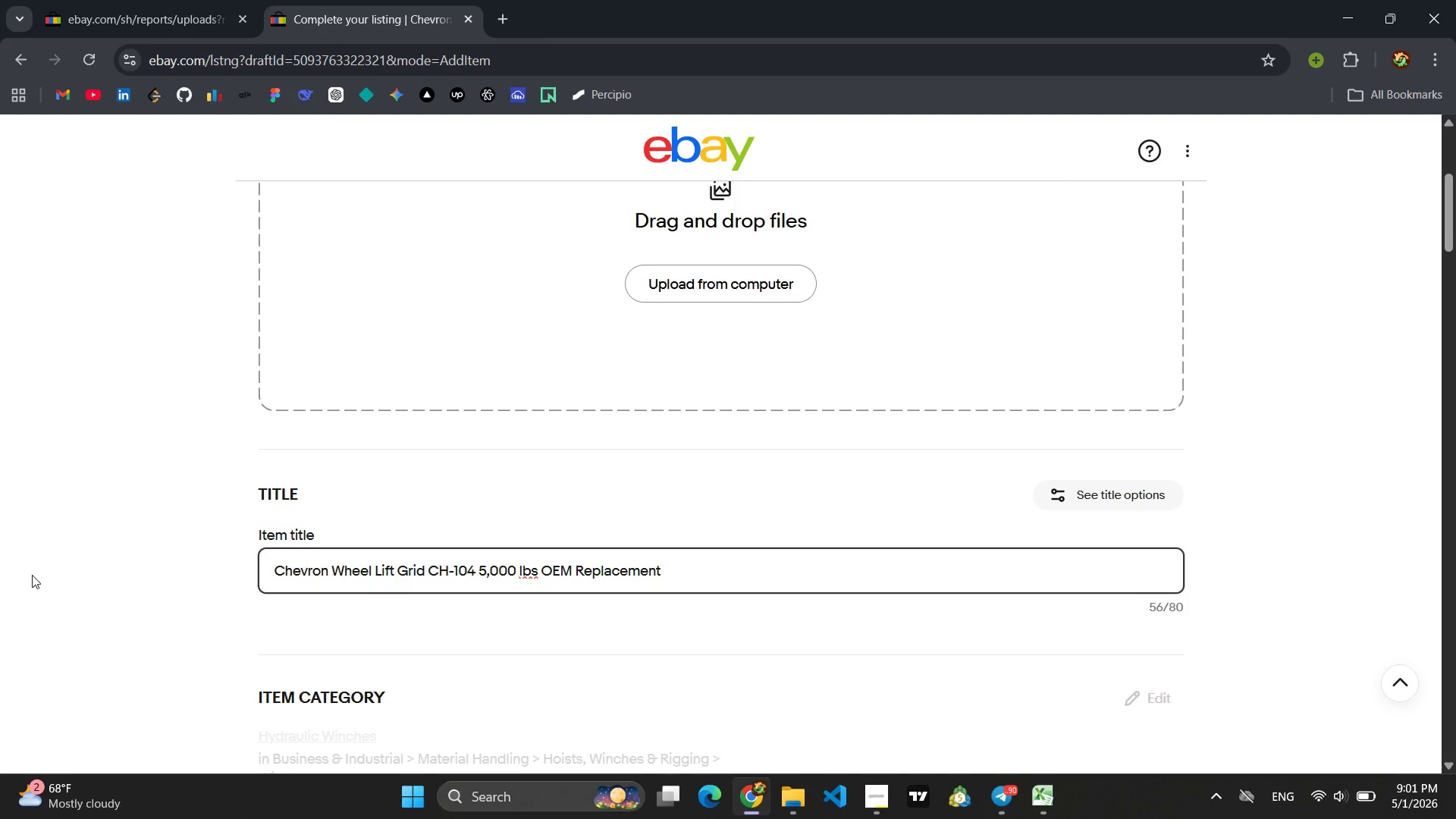 
key(Control+A)
 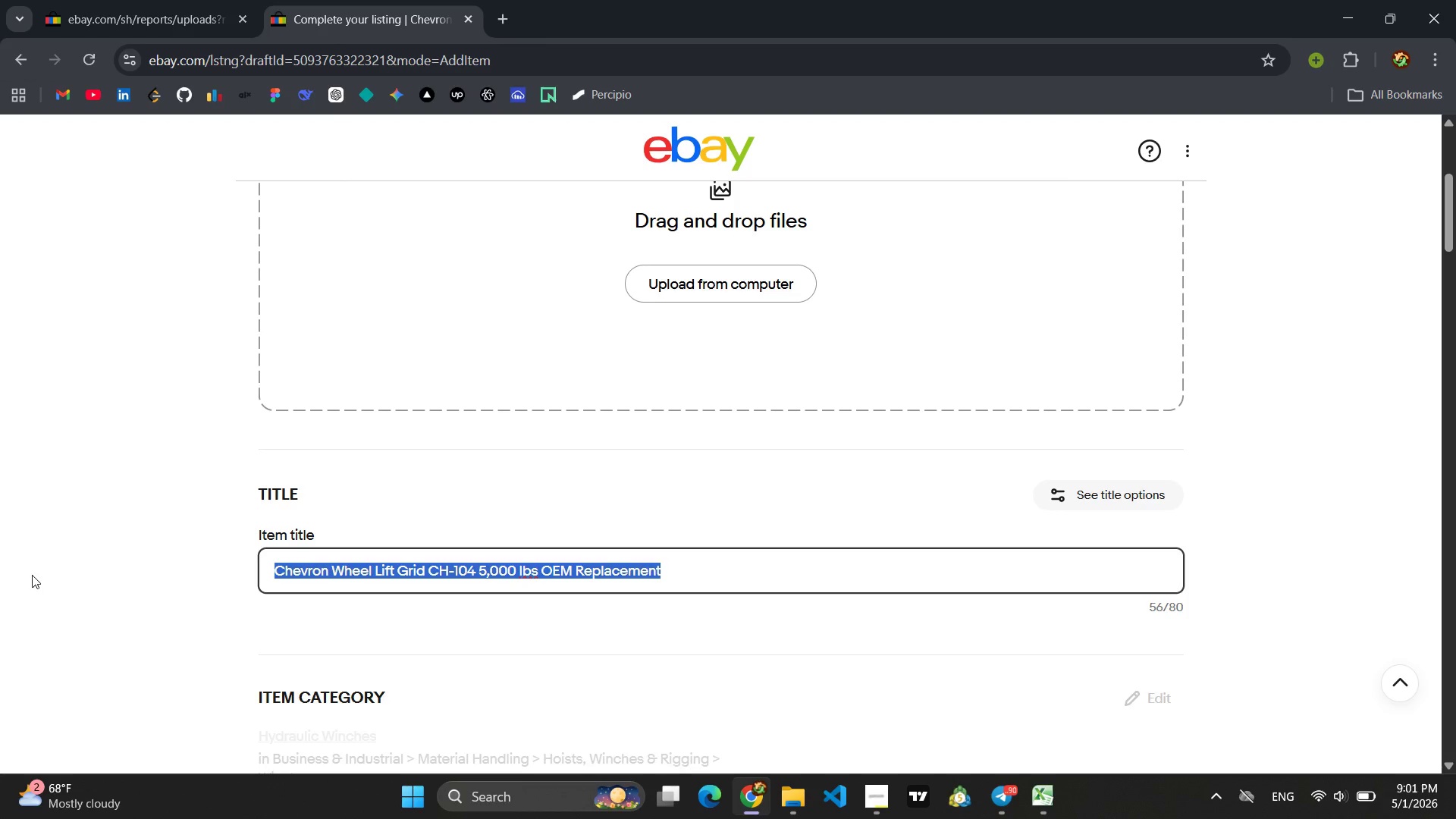 
key(Control+C)
 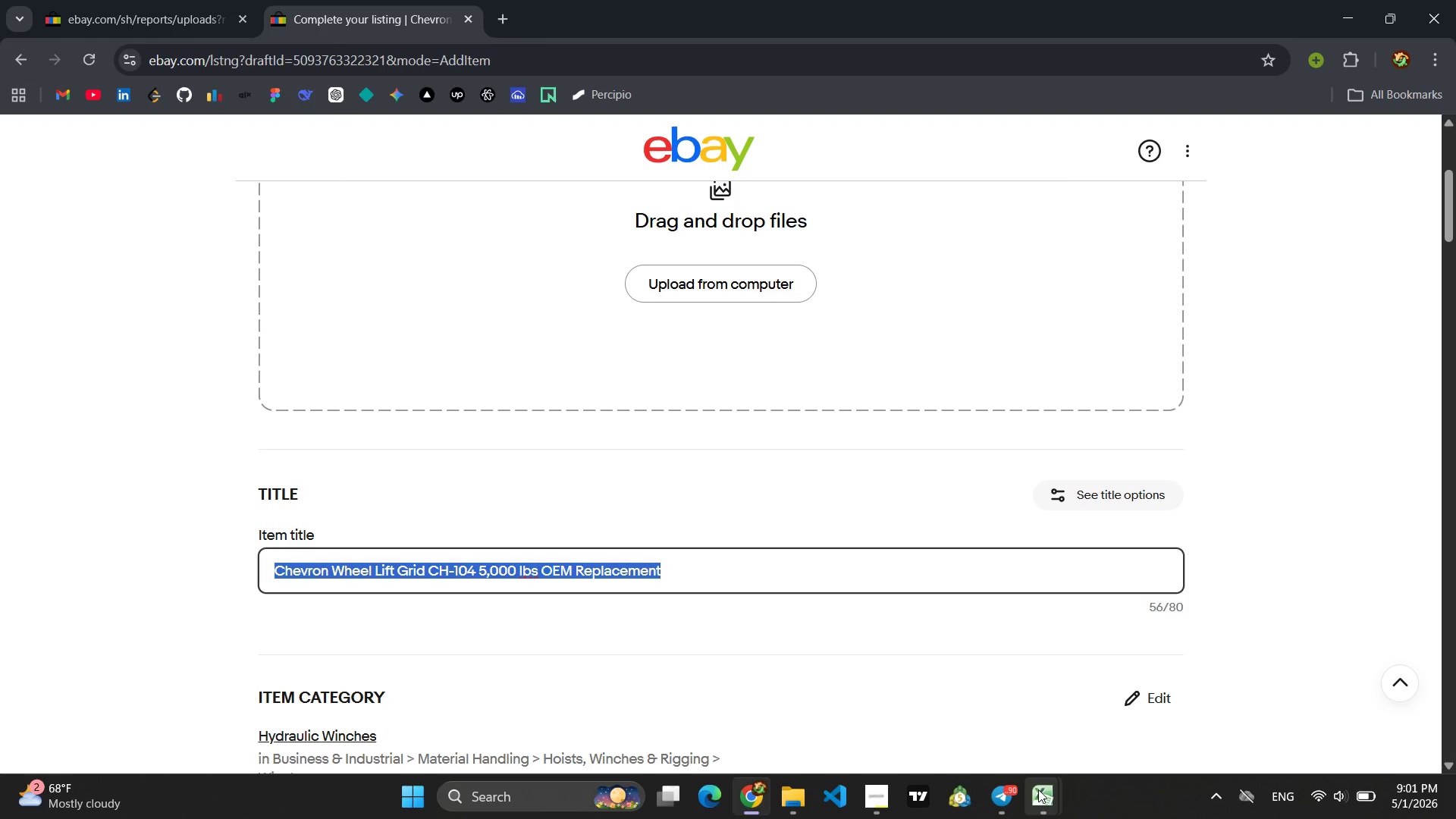 
left_click([1108, 736])
 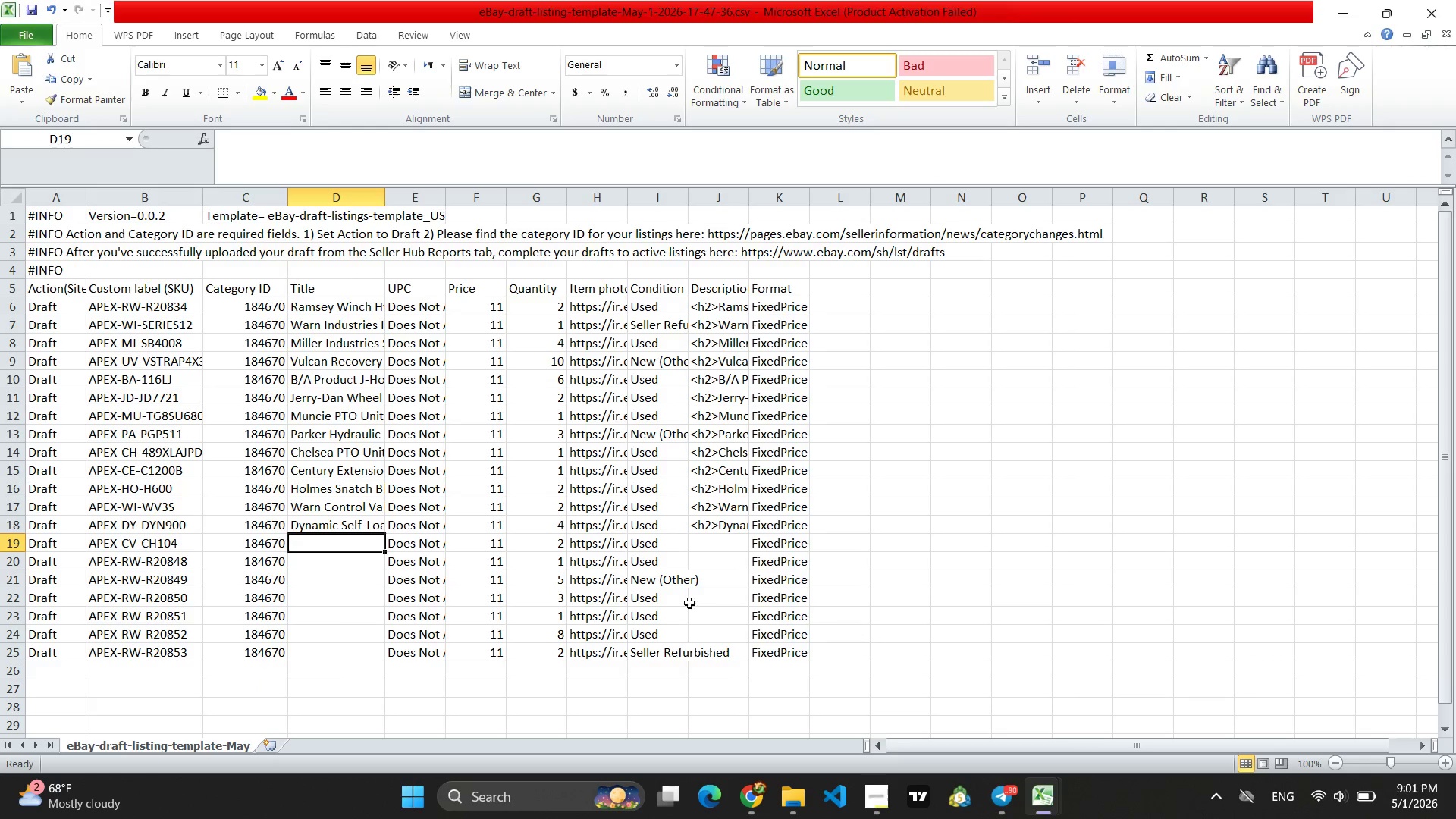 
key(Control+V)
 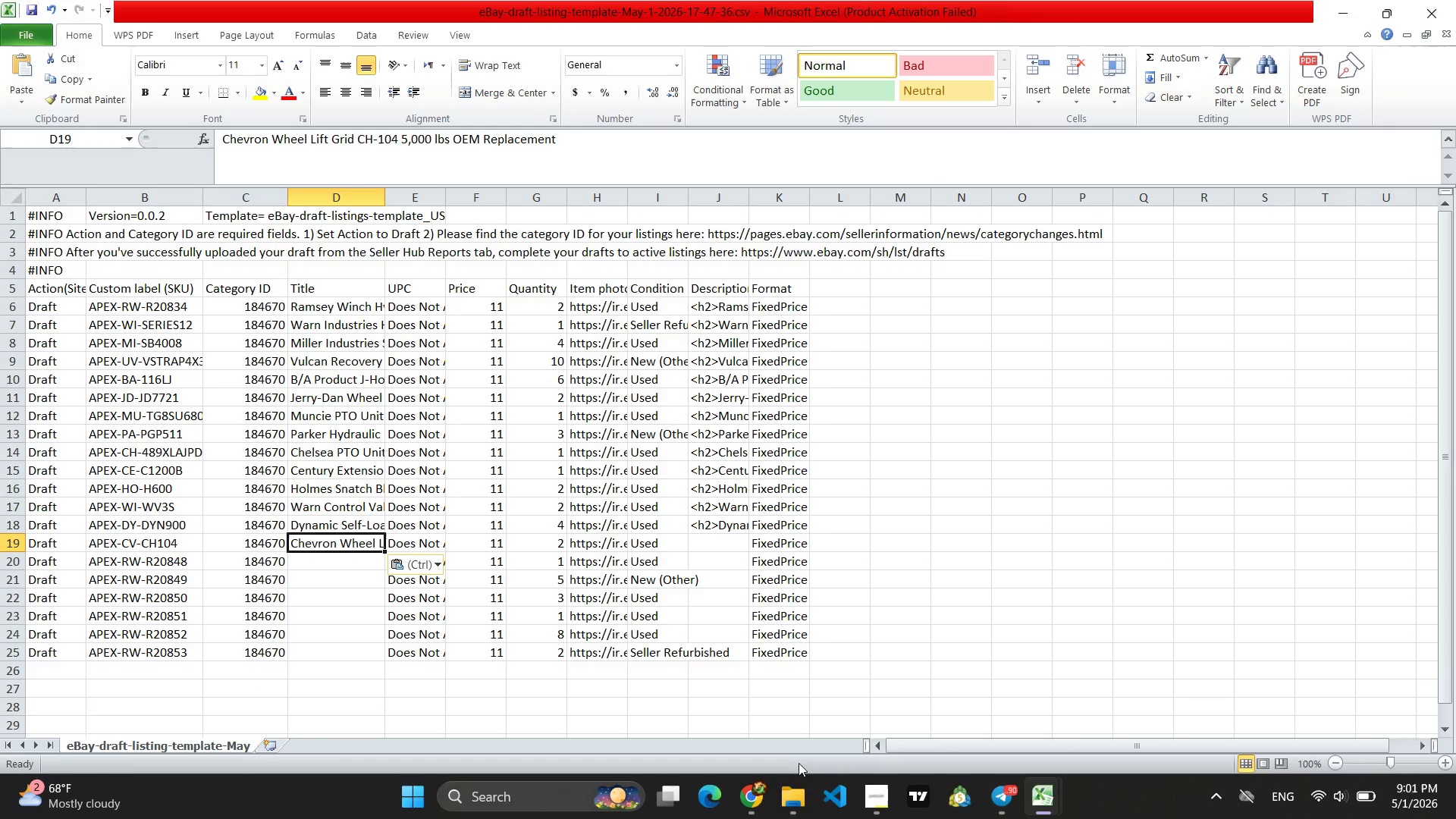 
left_click([755, 792])
 